 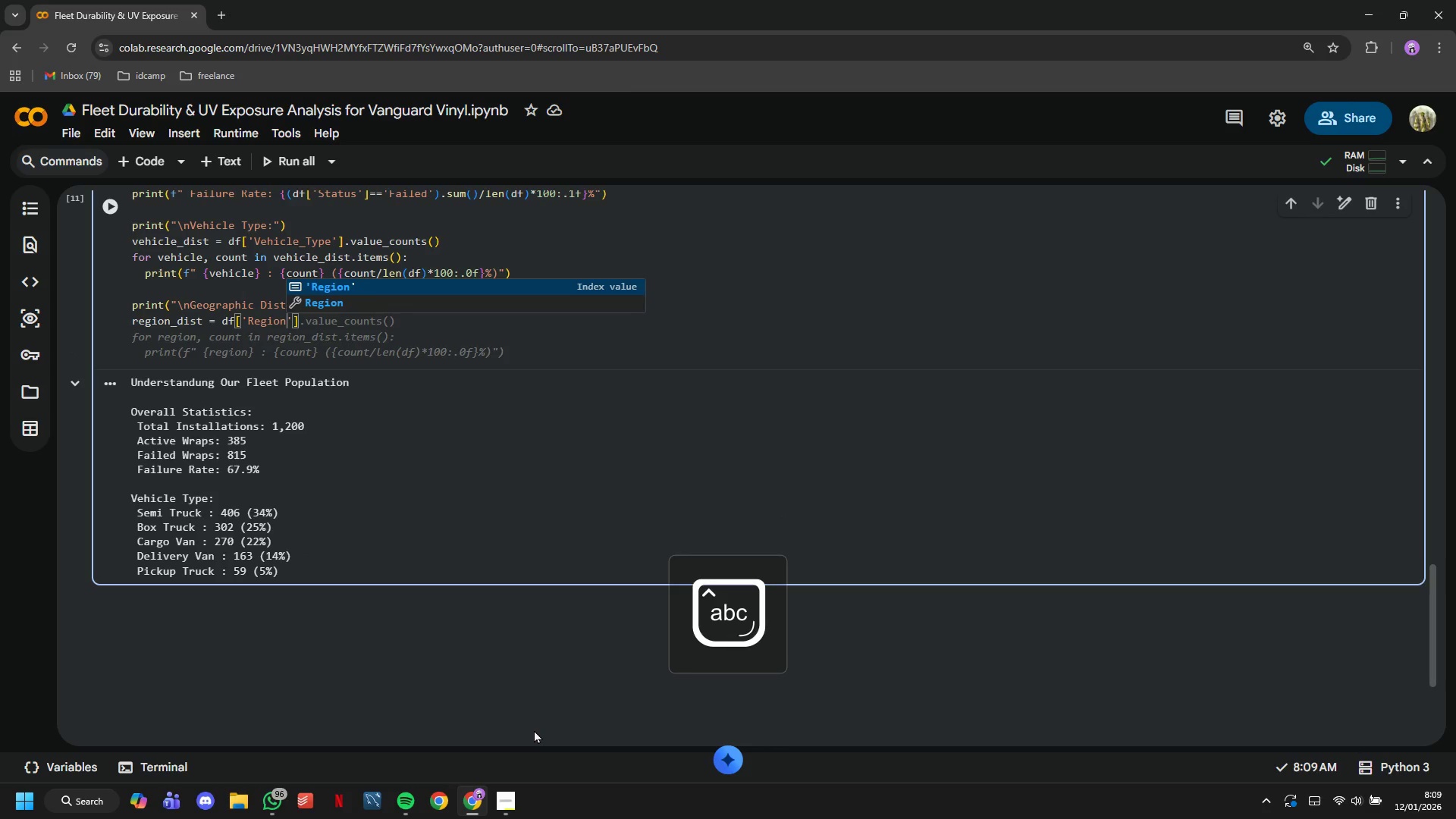 
key(ArrowRight)
 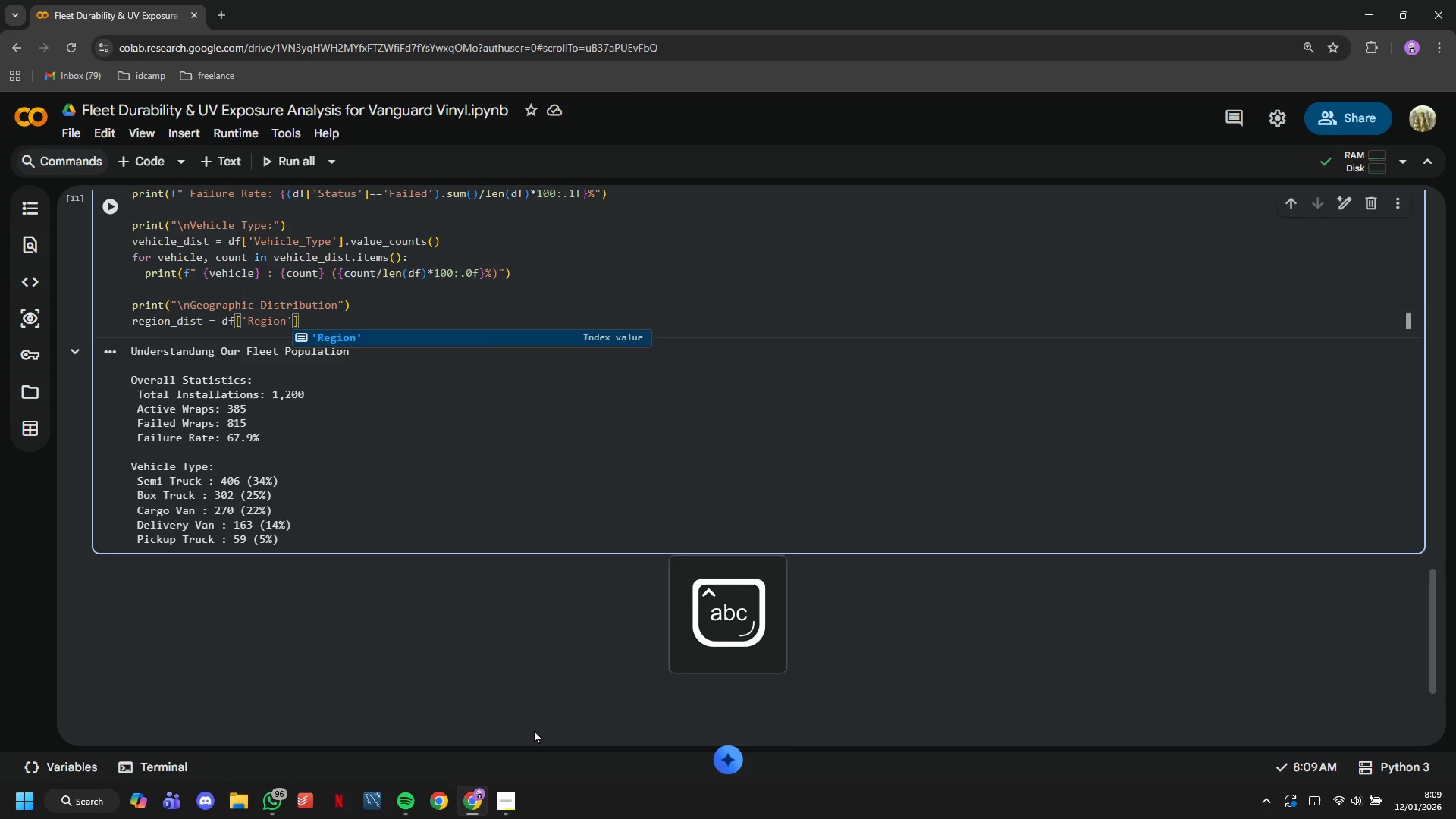 
key(ArrowRight)
 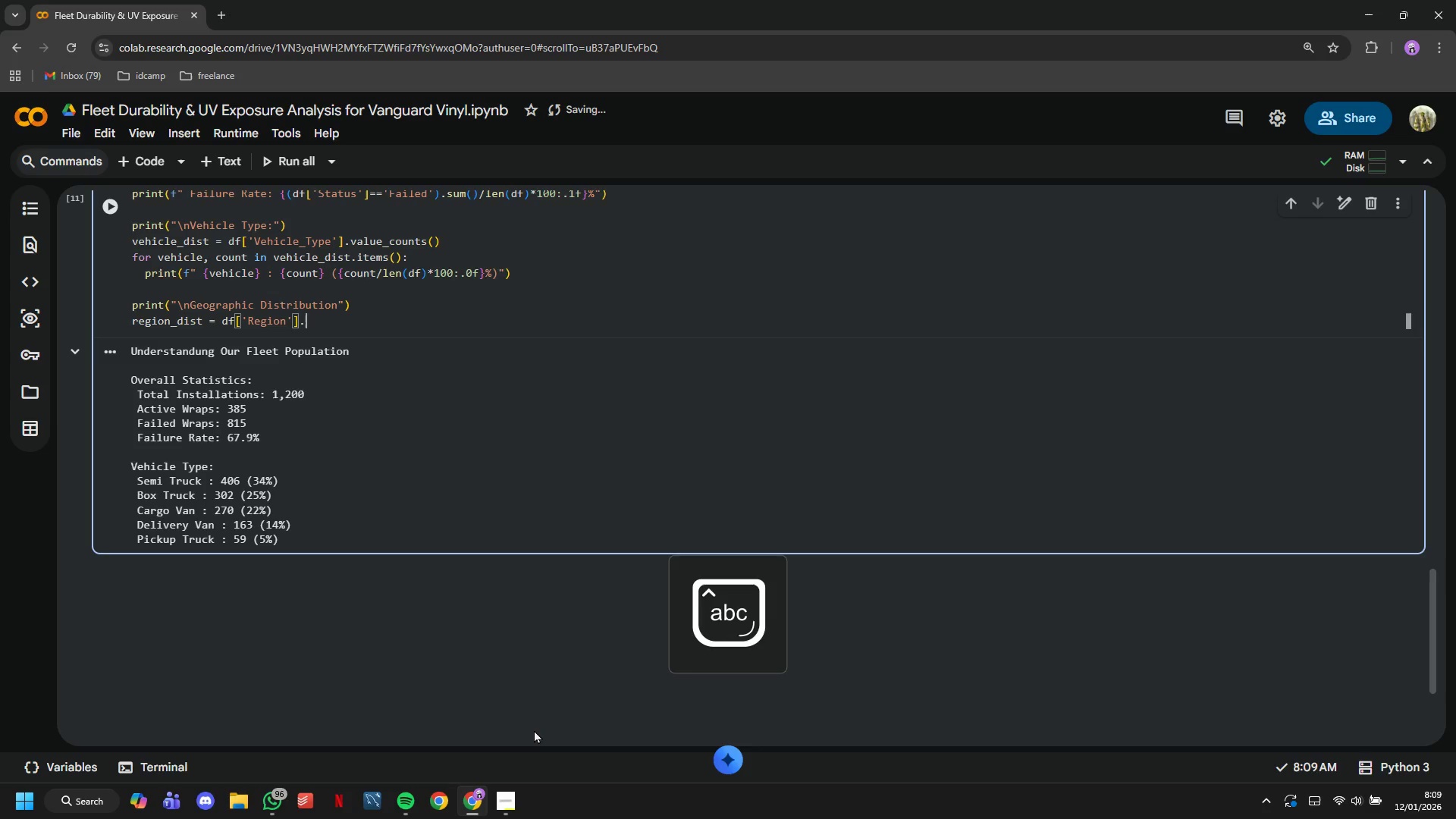 
type(.value_counts()
 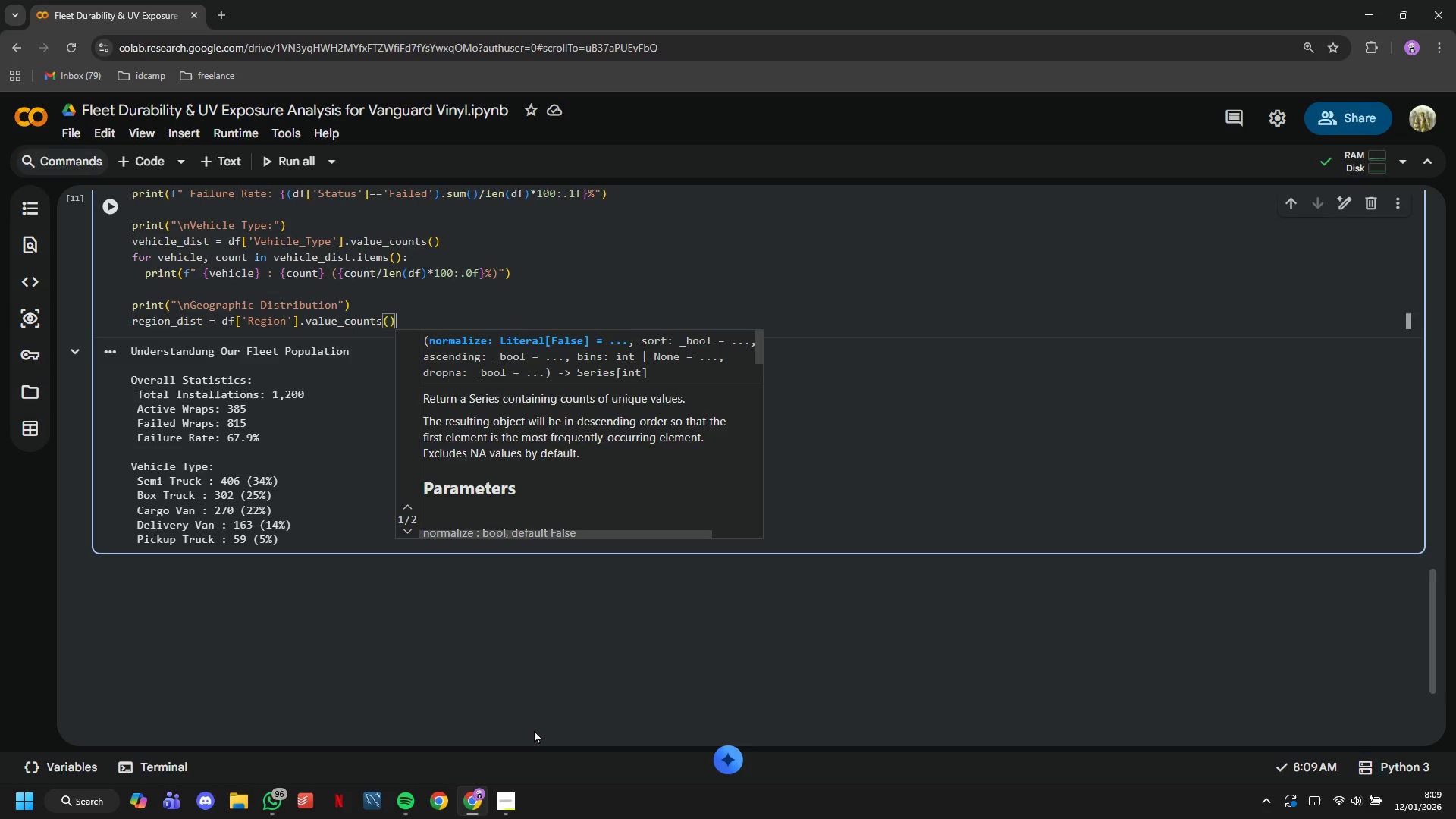 
 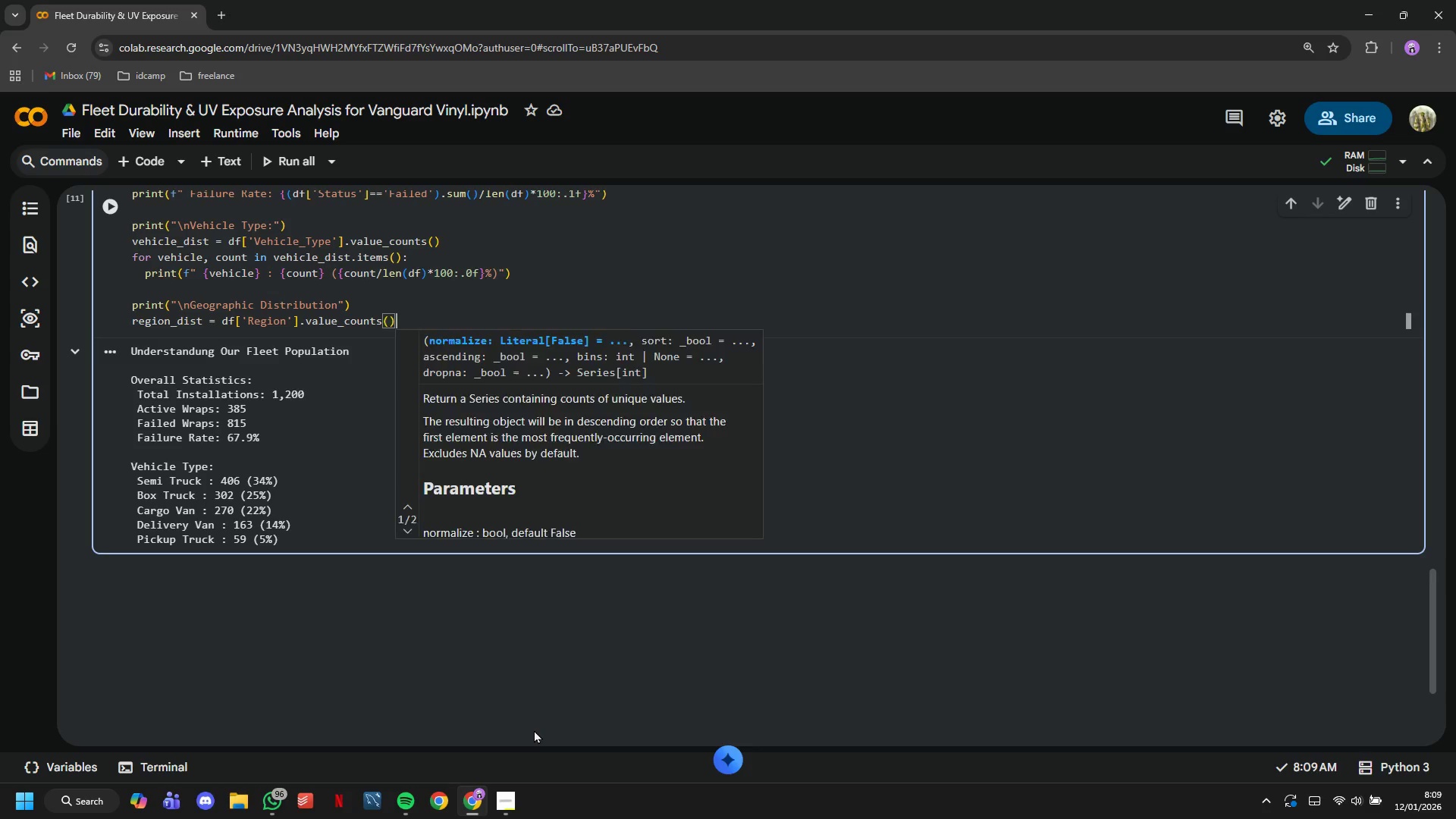 
key(ArrowRight)
 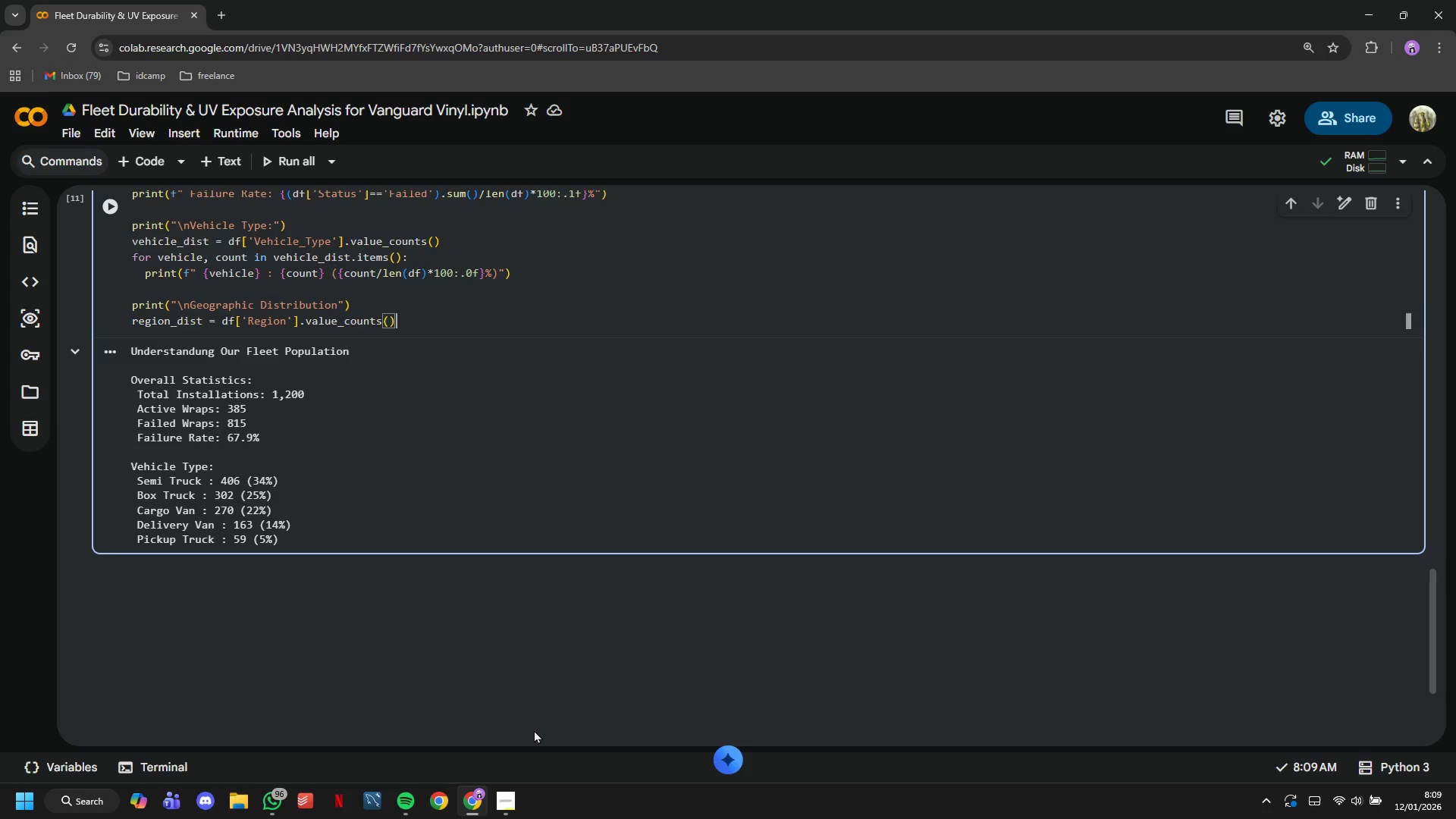 
key(Enter)
 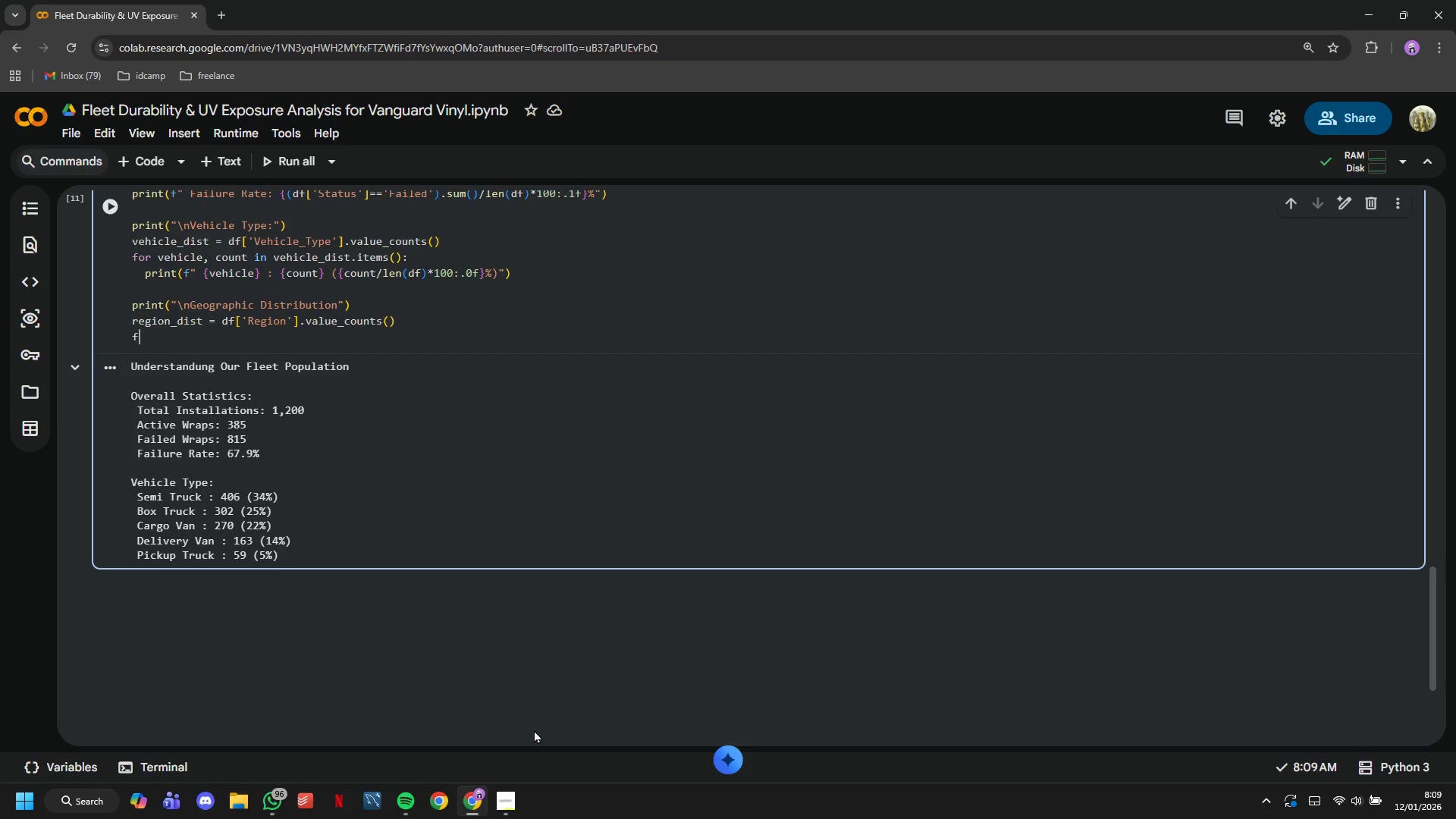 
type(for region, count in region_dist.items()
 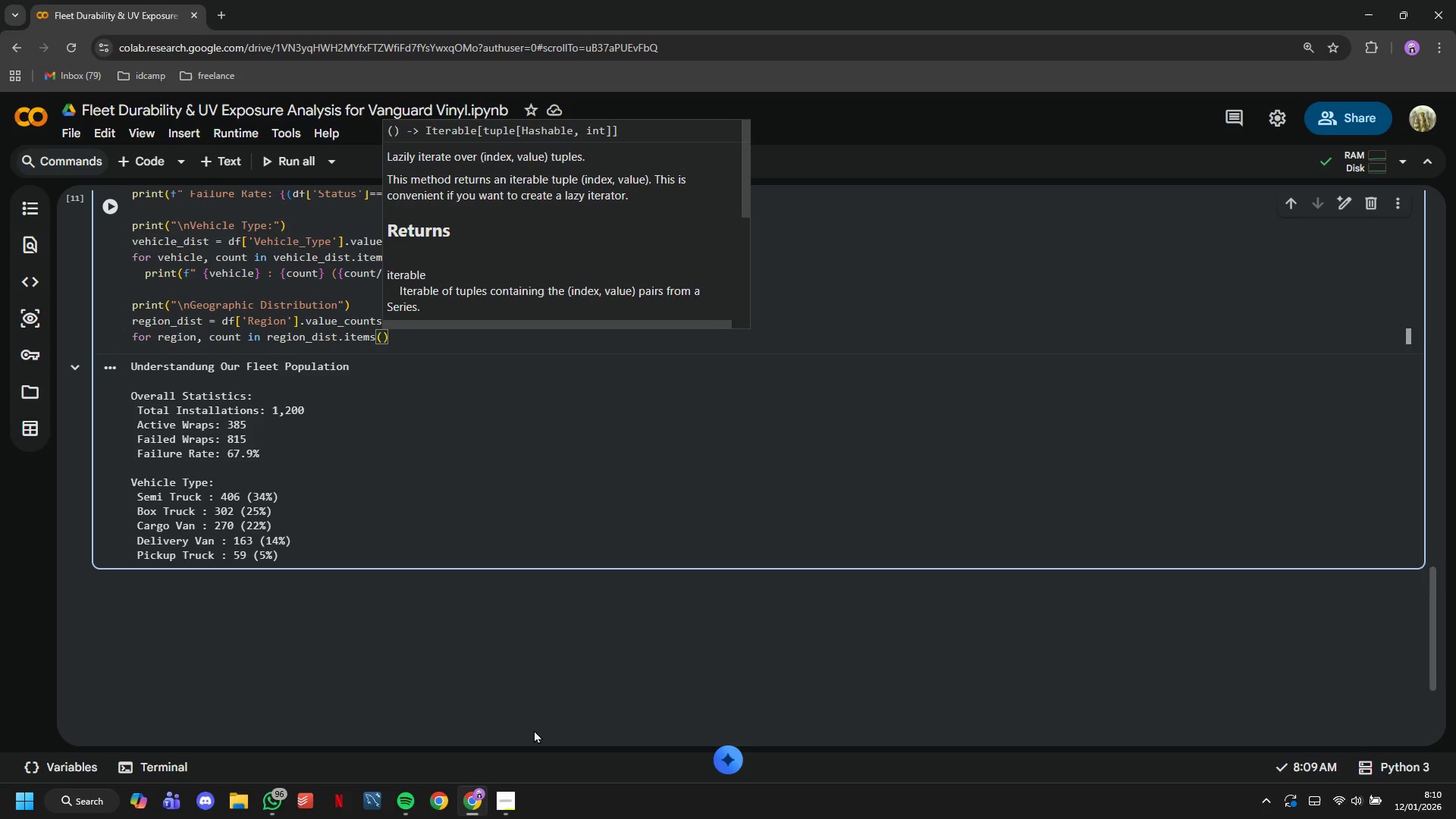 
 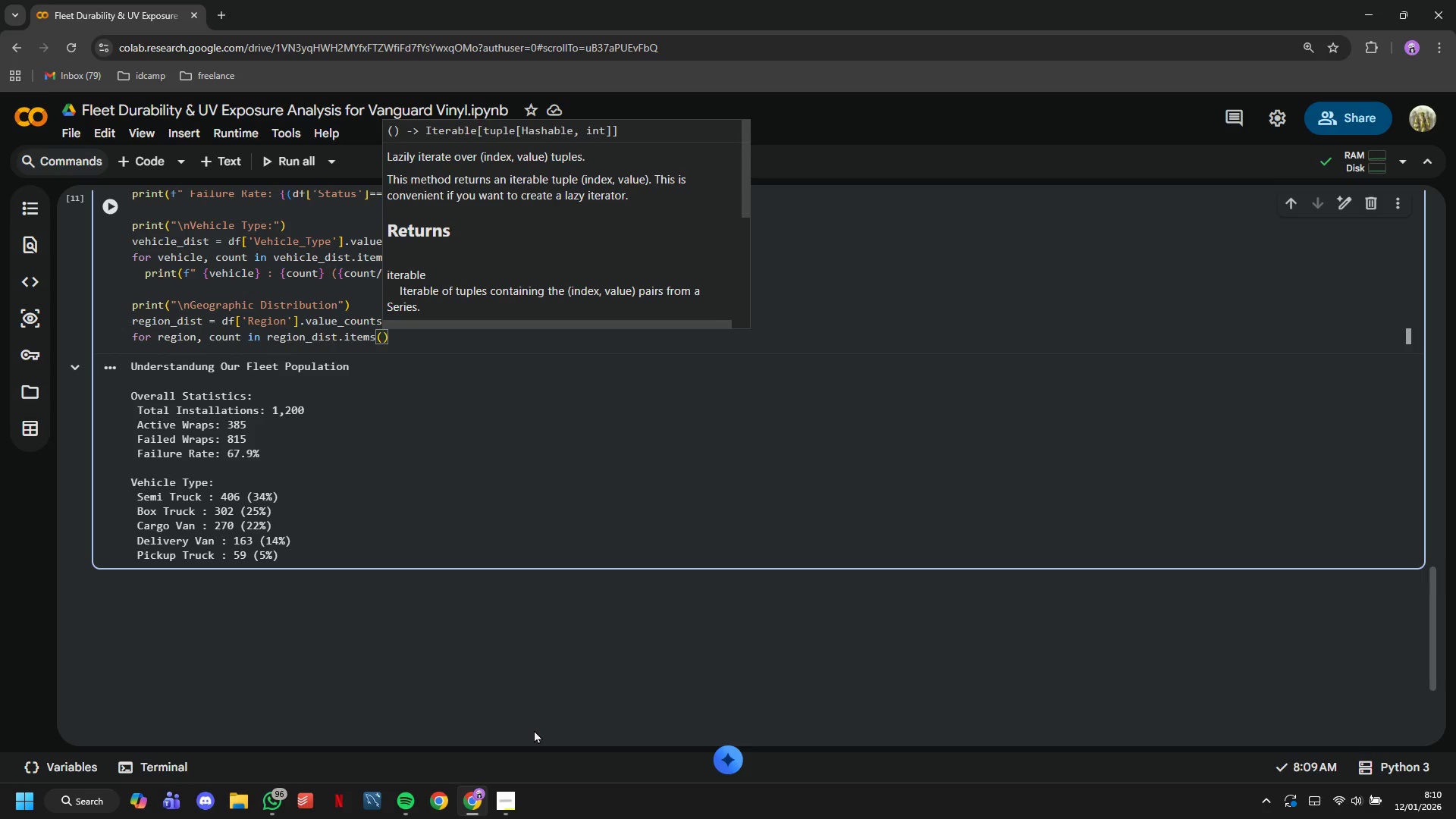 
key(ArrowRight)
 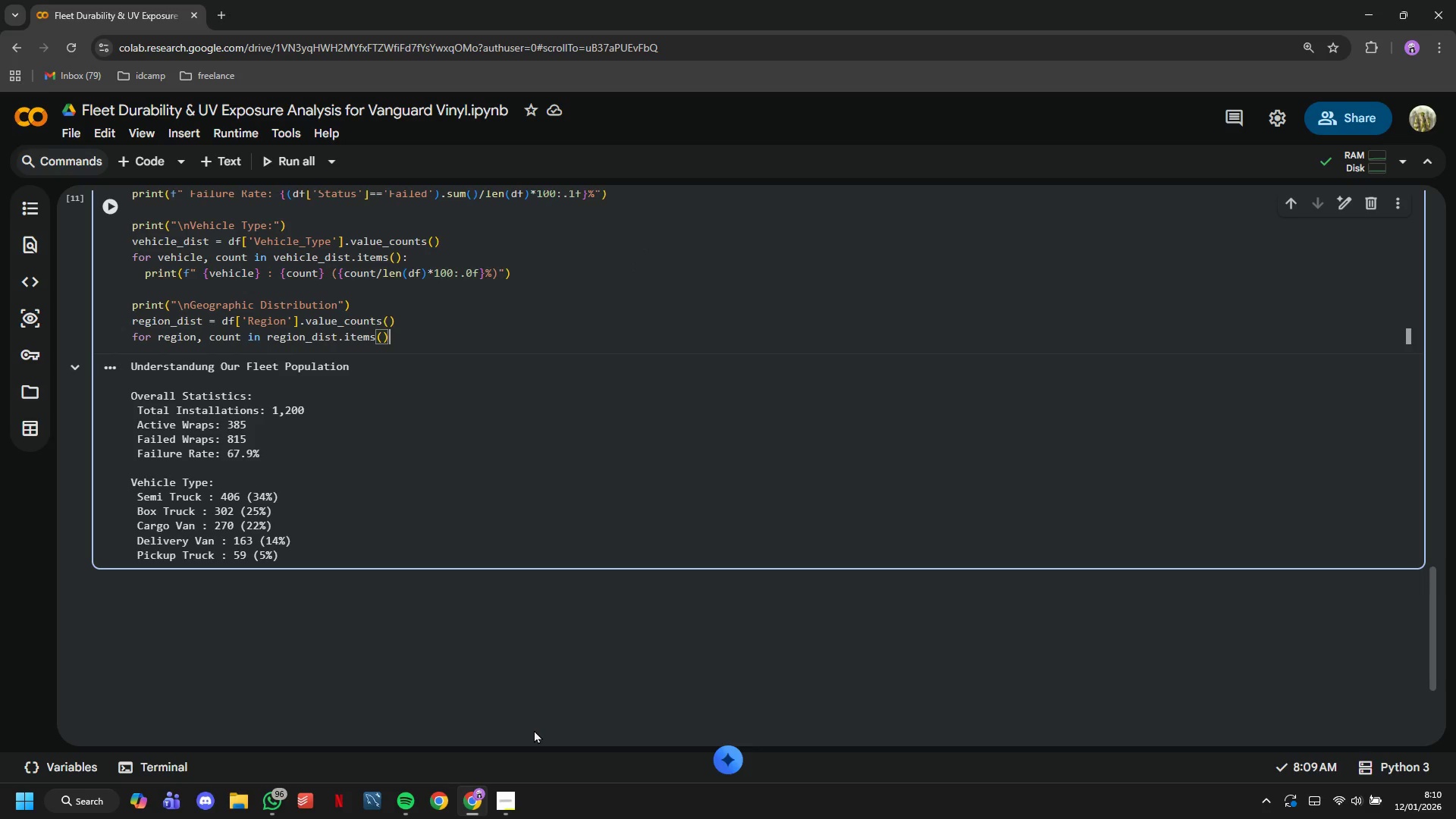 
key(Shift+Semicolon)
 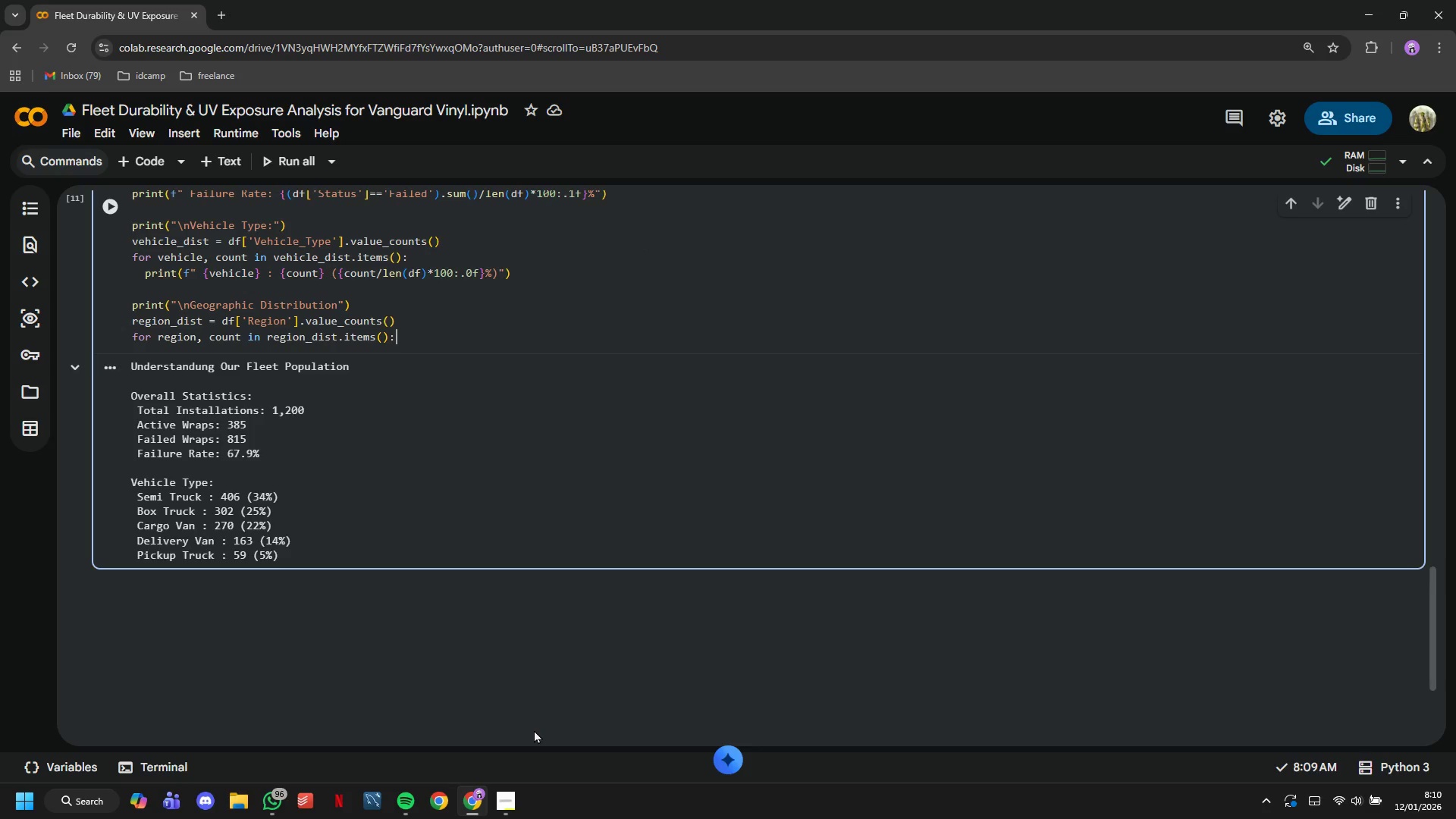 
key(Enter)
 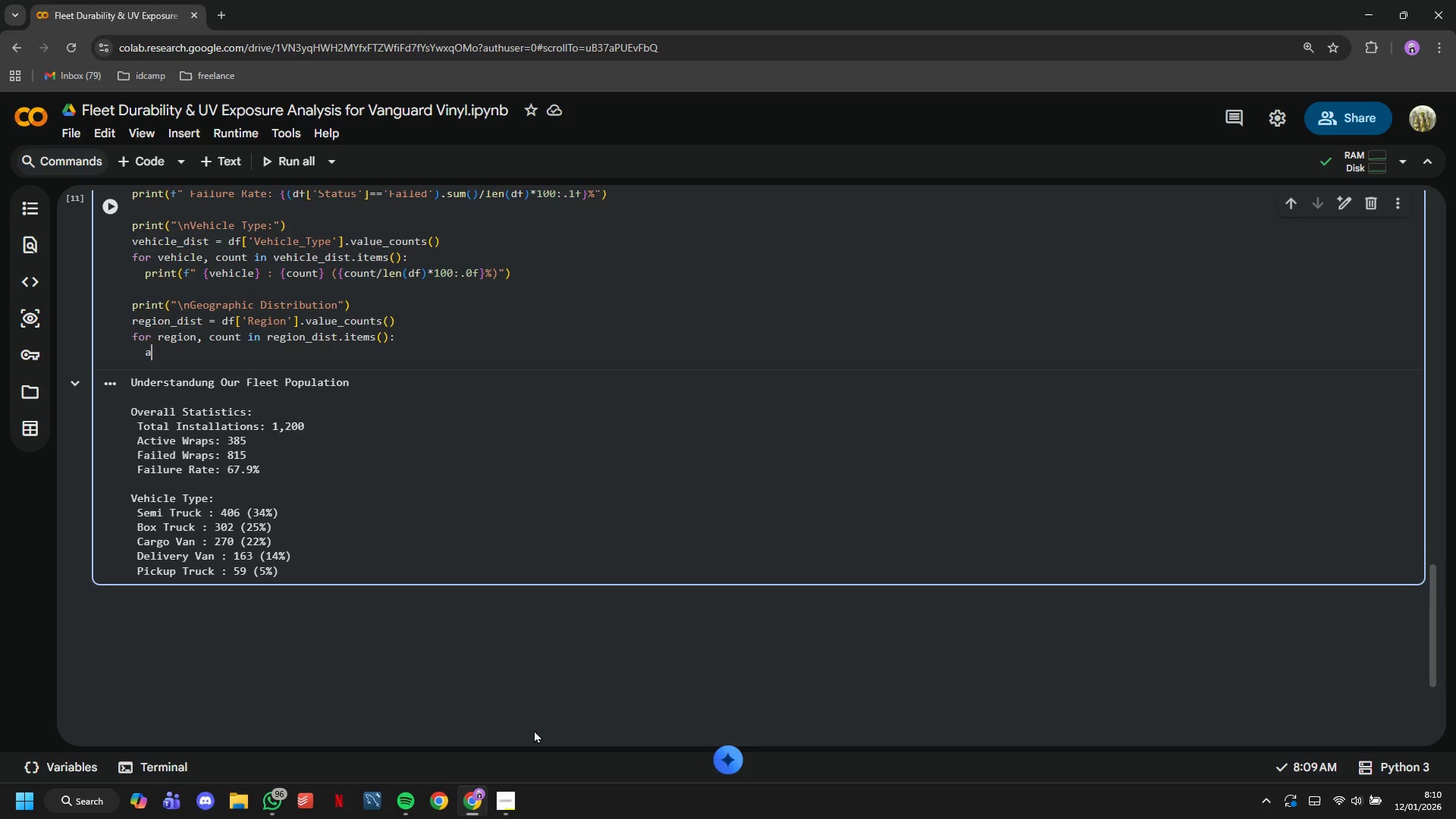 
type(avg_uv = df[df['Region)
 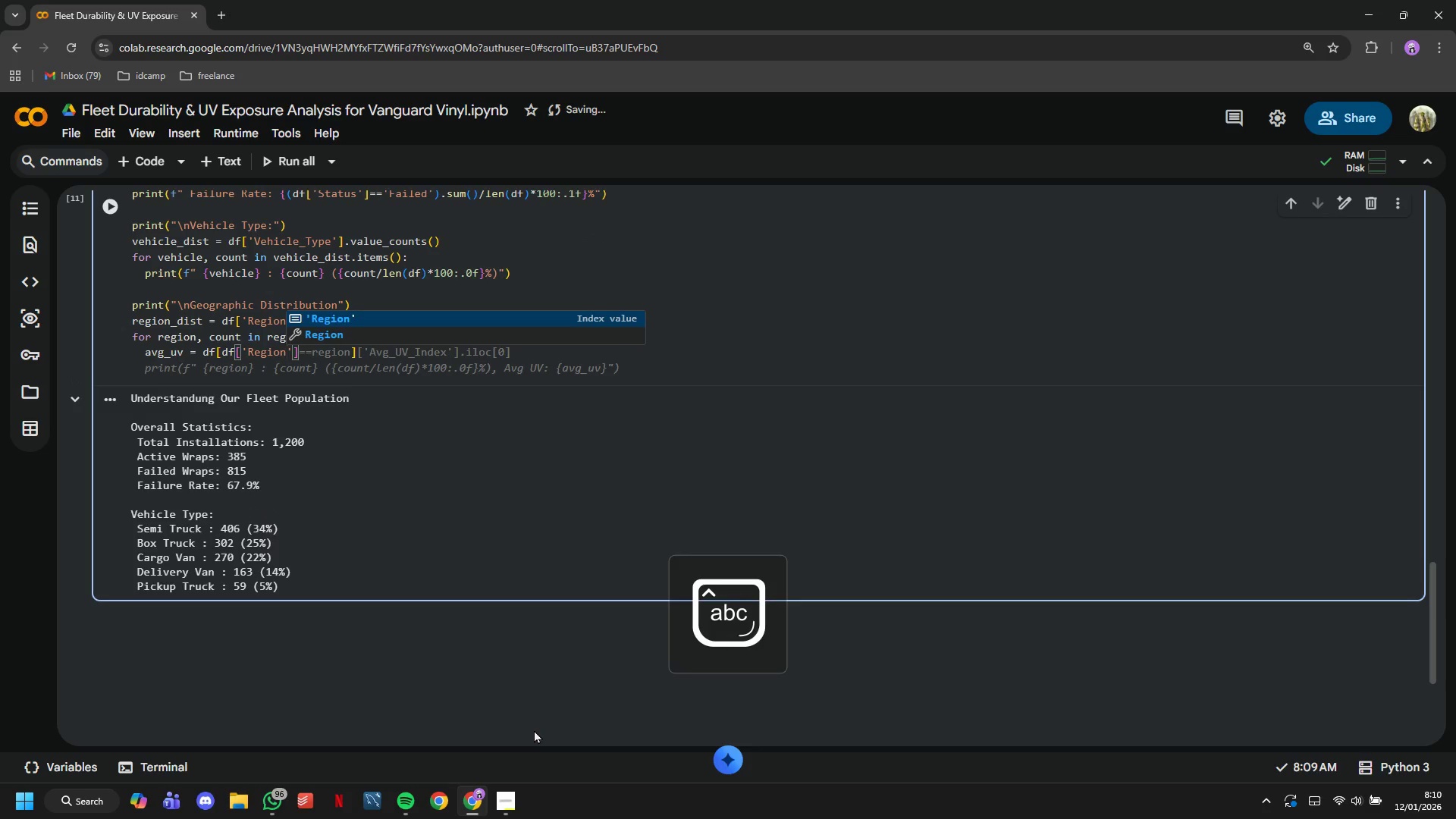 
key(ArrowRight)
 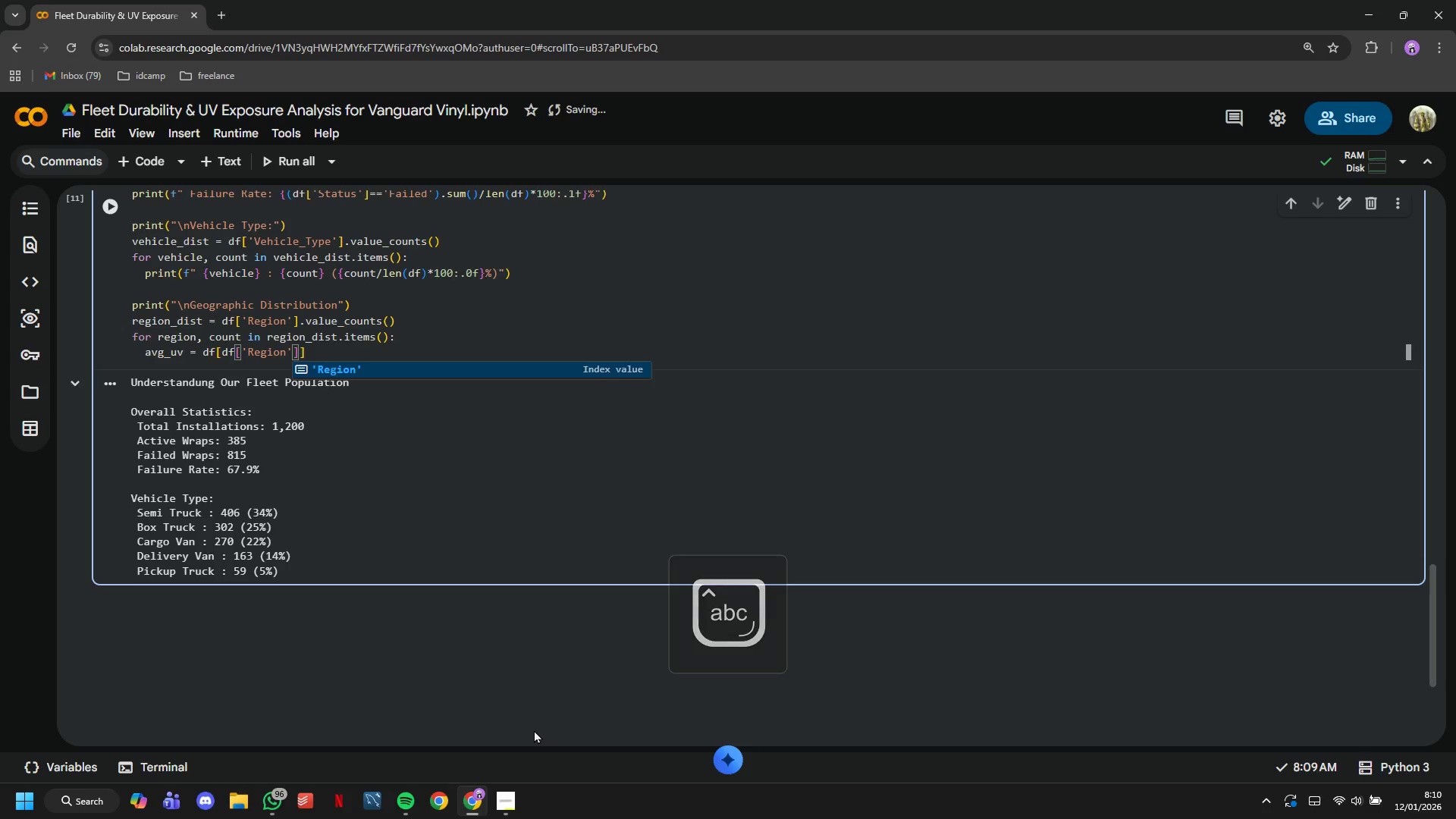 
key(ArrowRight)
 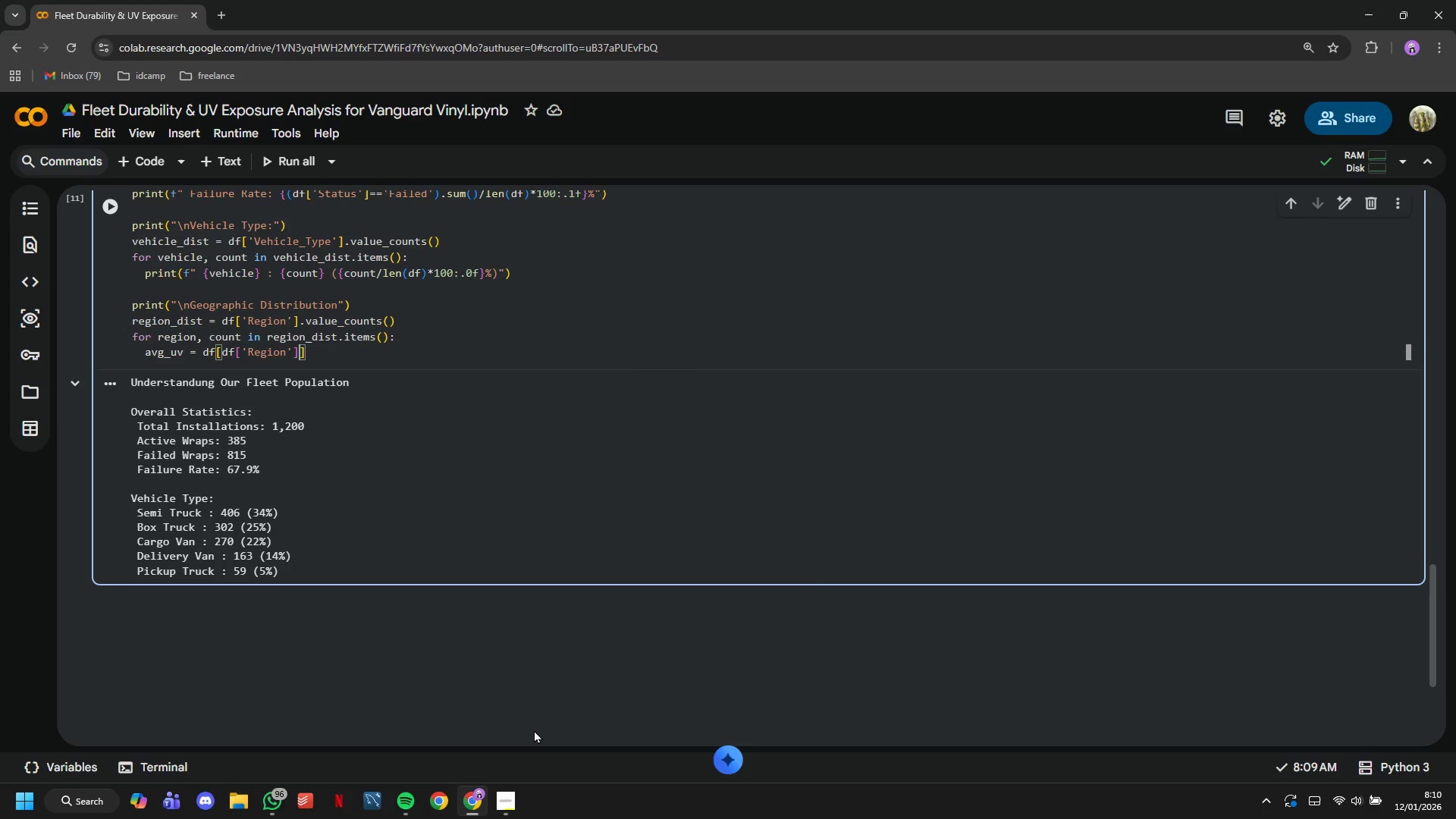 
type(==region)
 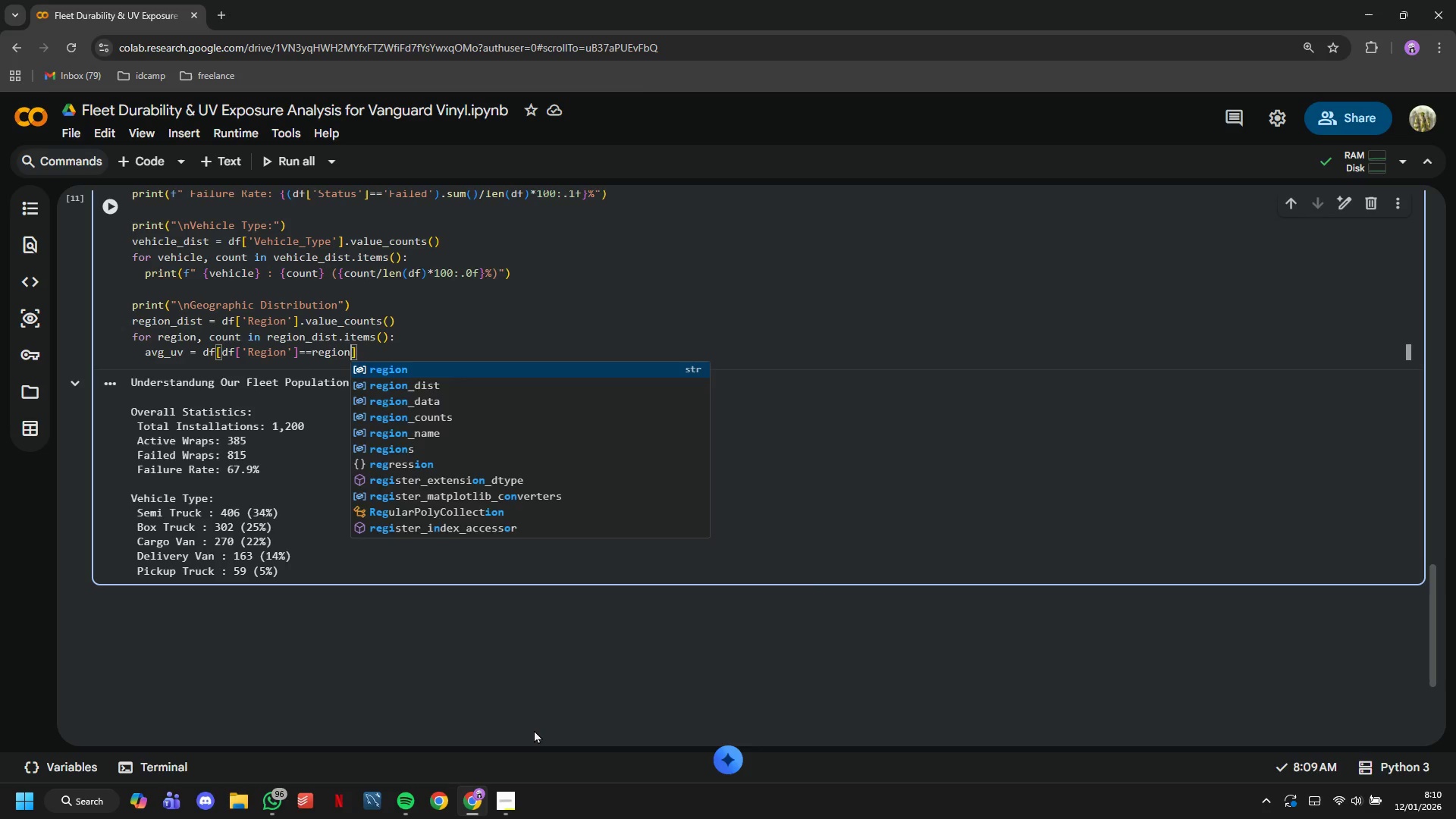 
key(ArrowRight)
 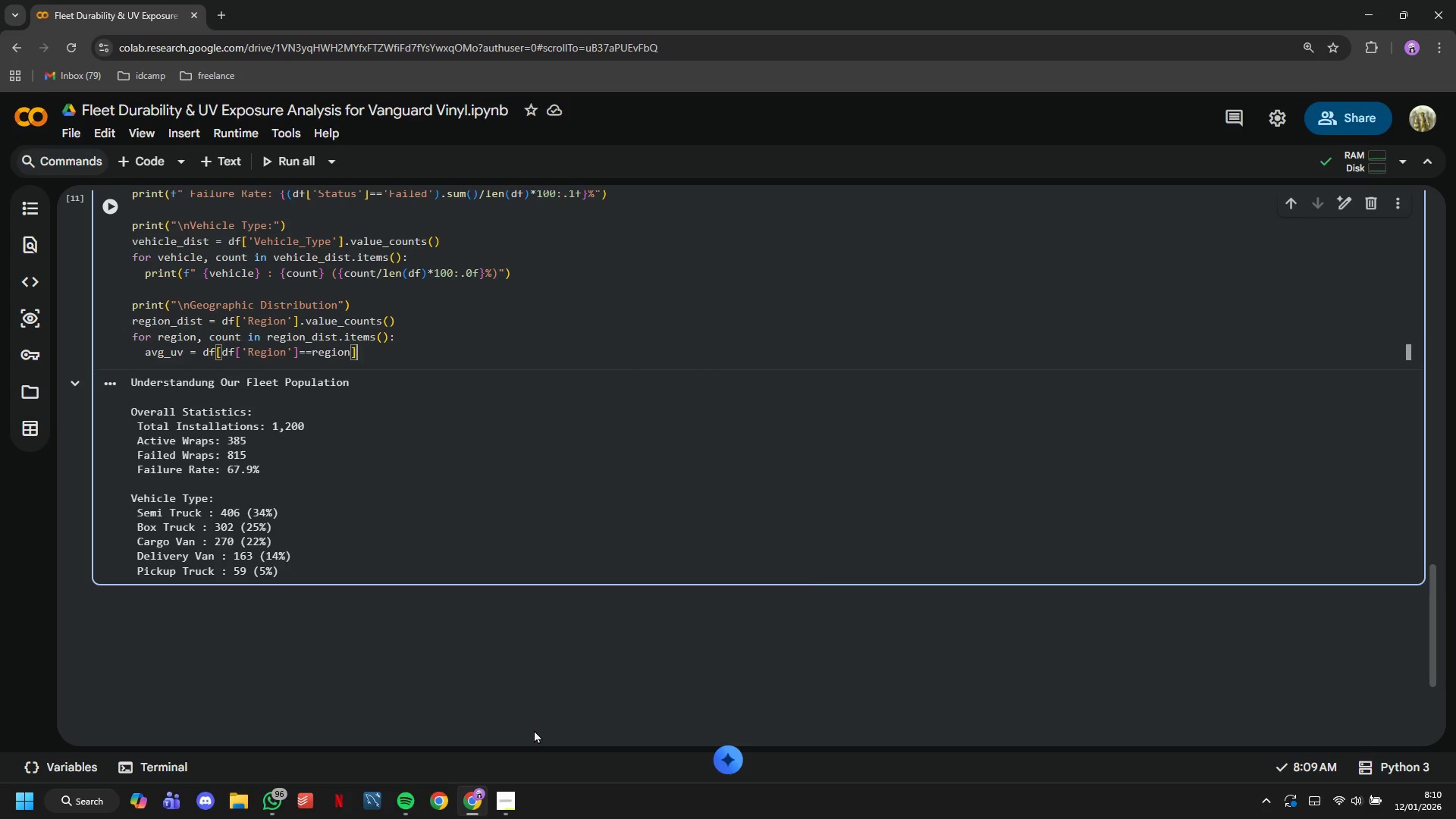 
type(['Avg_UV_Index)
 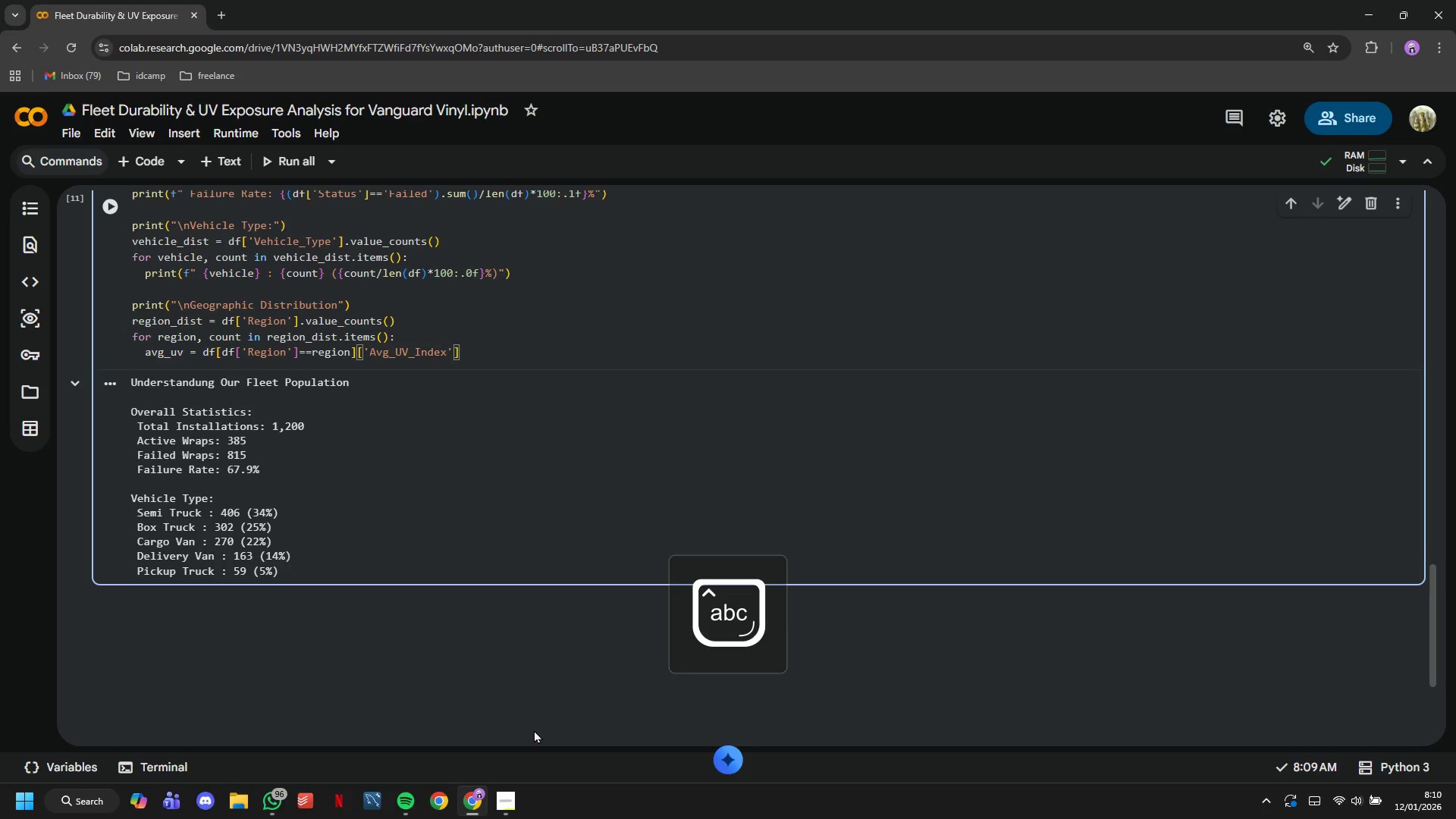 
key(ArrowRight)
 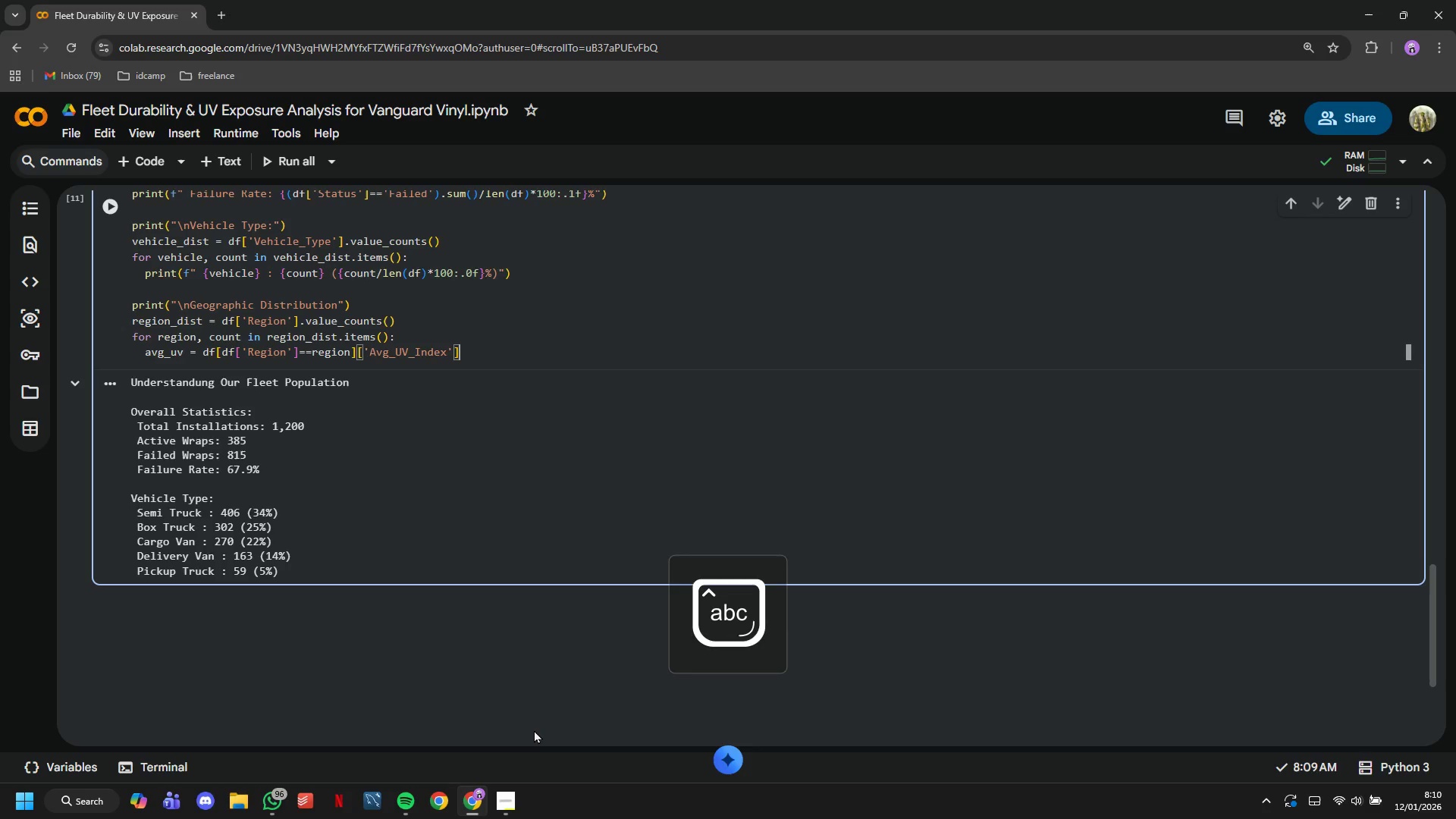 
key(ArrowRight)
 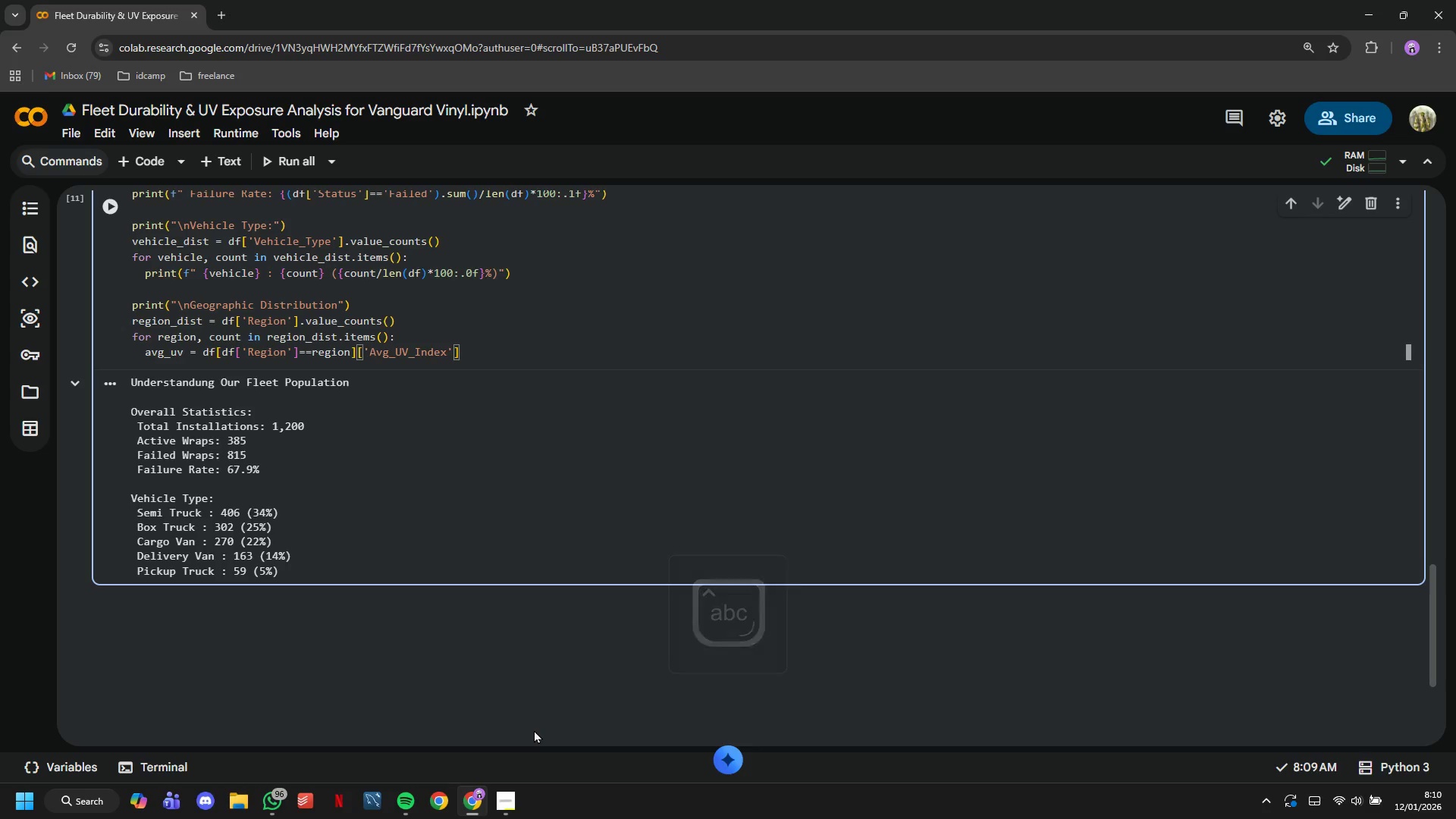 
type(.iloc[0)
 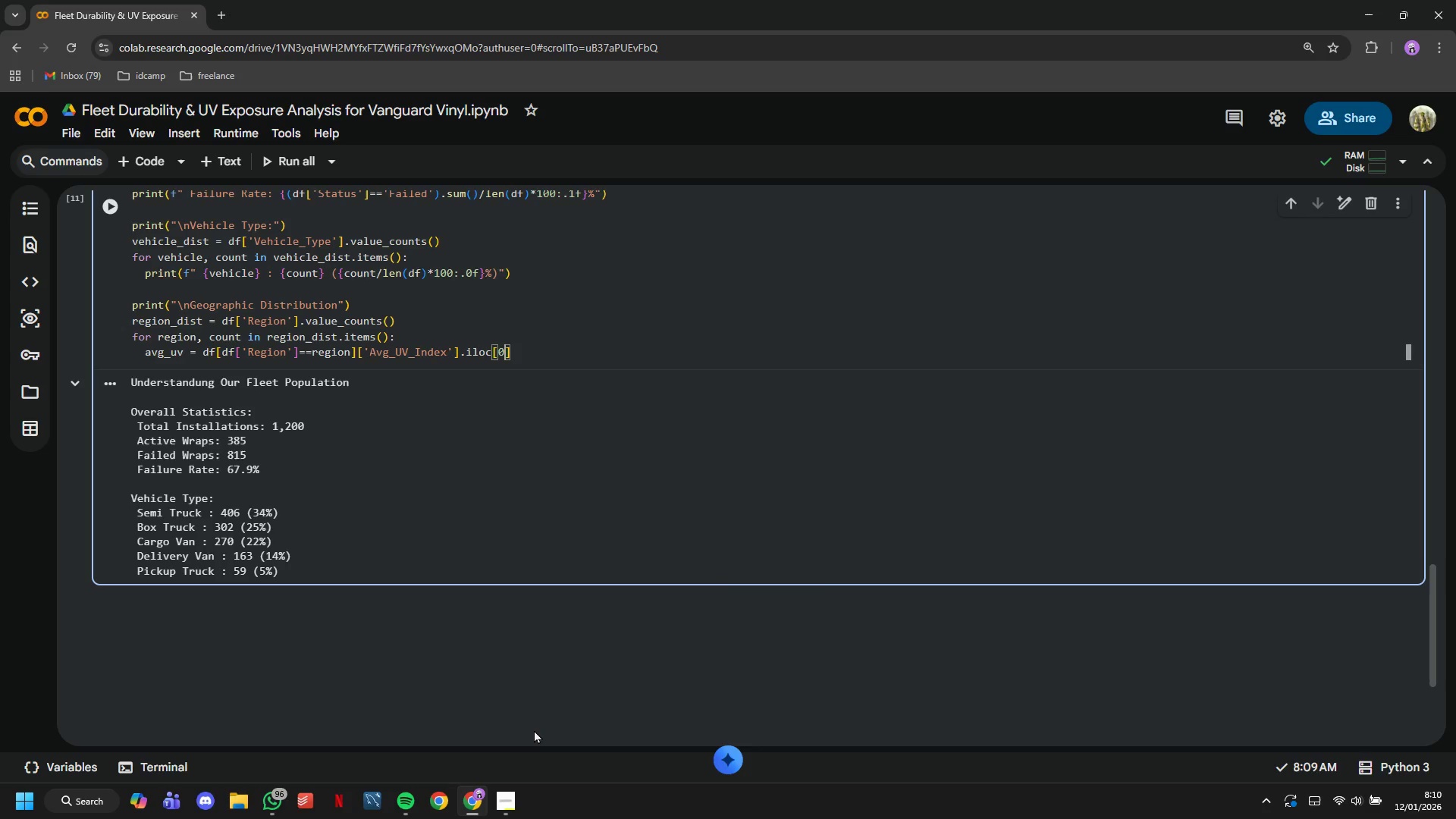 
key(ArrowRight)
 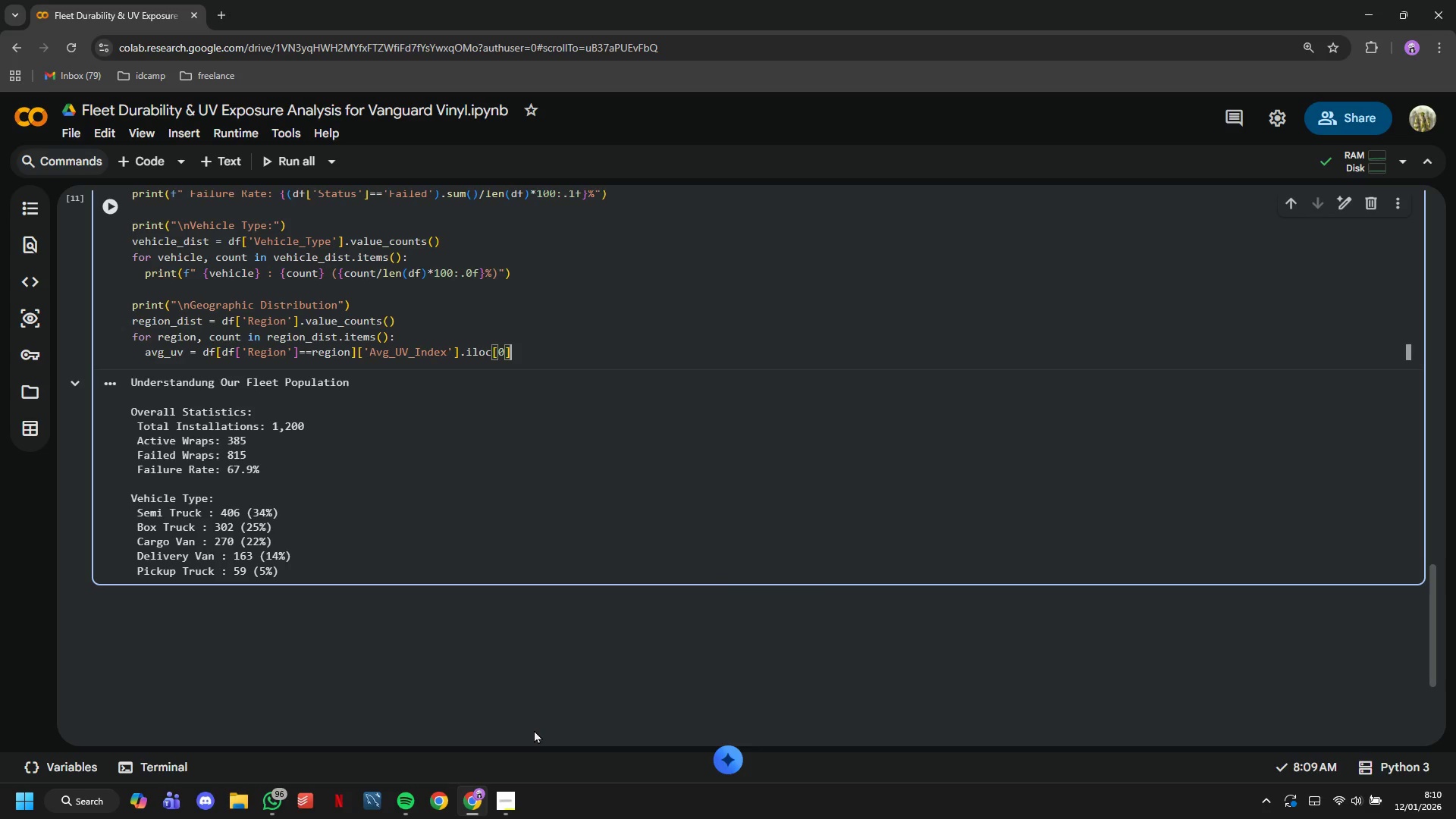 
key(ArrowRight)
 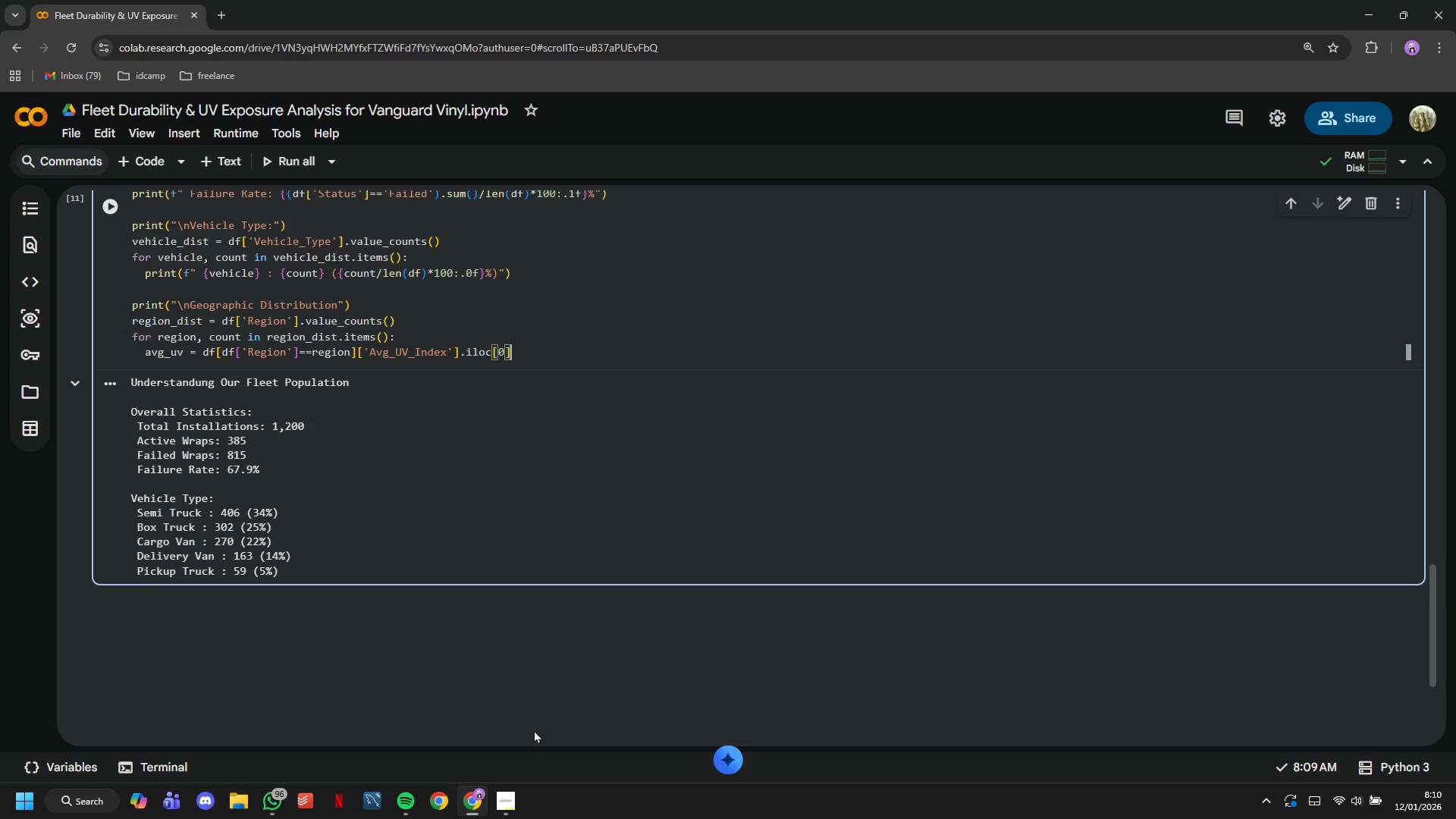 
key(Enter)
 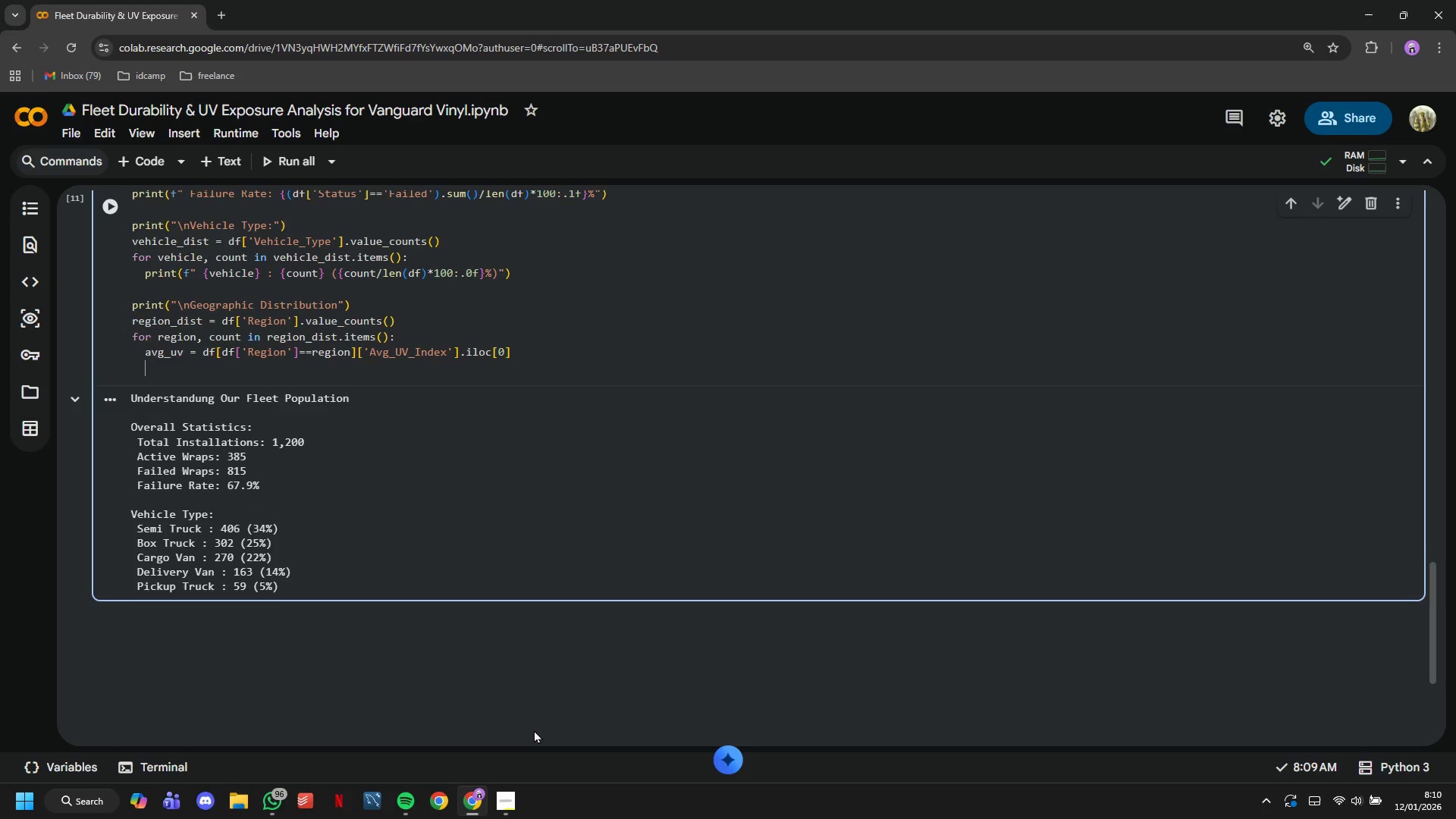 
type(print(f" {region)
 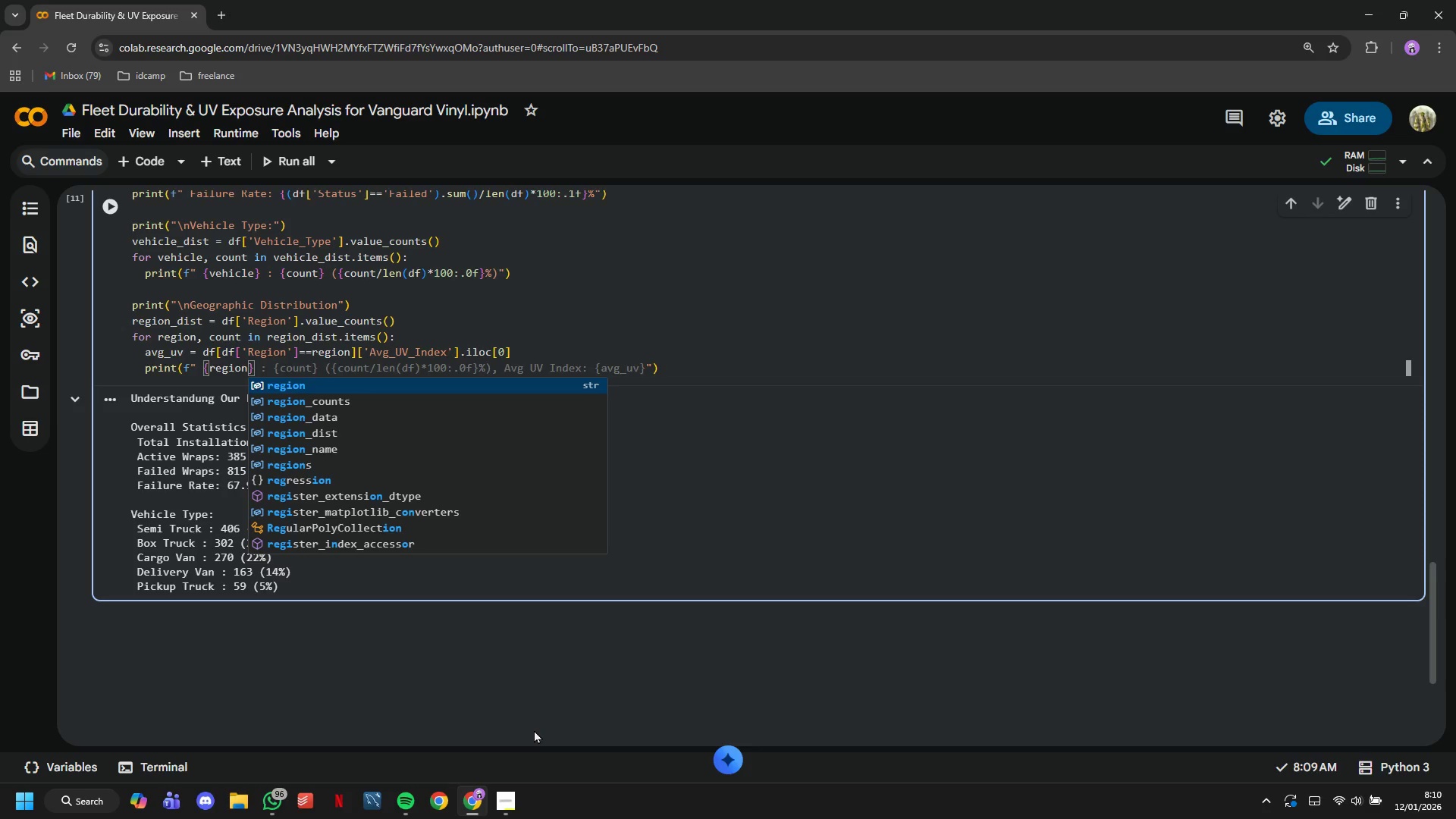 
key(ArrowRight)
 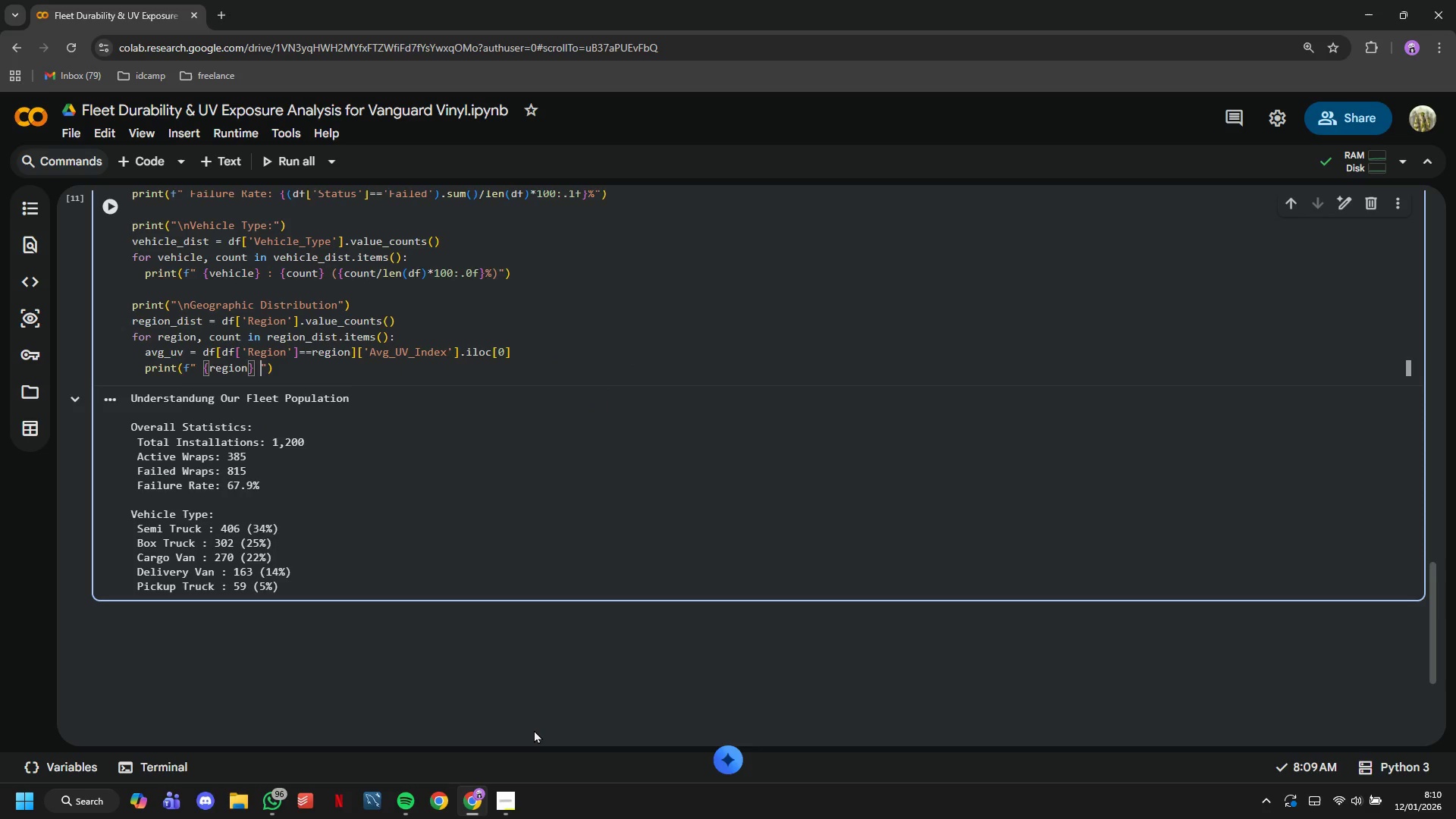 
type(  )
key(Backspace)
type(: {count)
 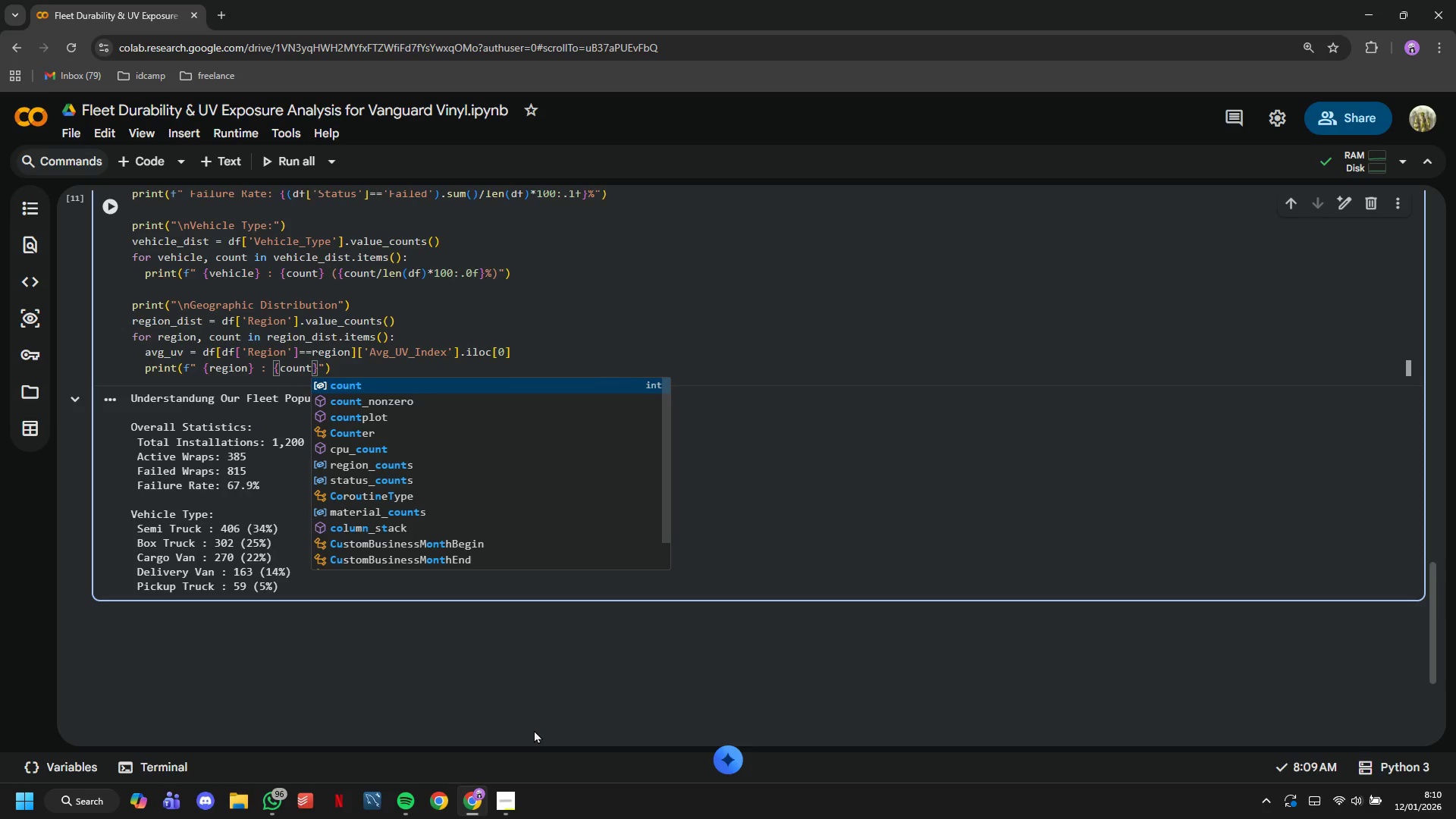 
key(ArrowRight)
 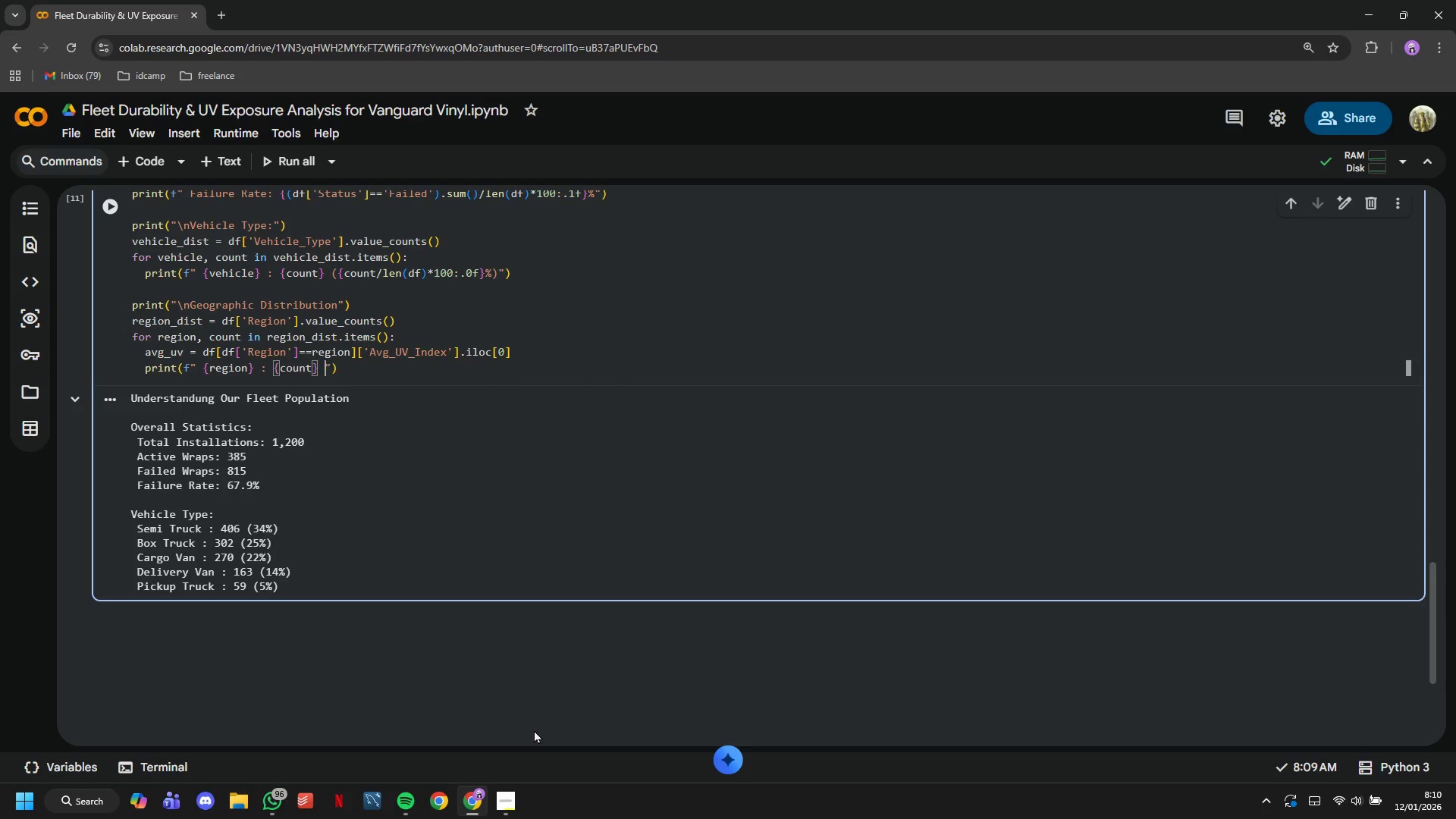 
type( wraps (AVG UV: {avg_uv)
 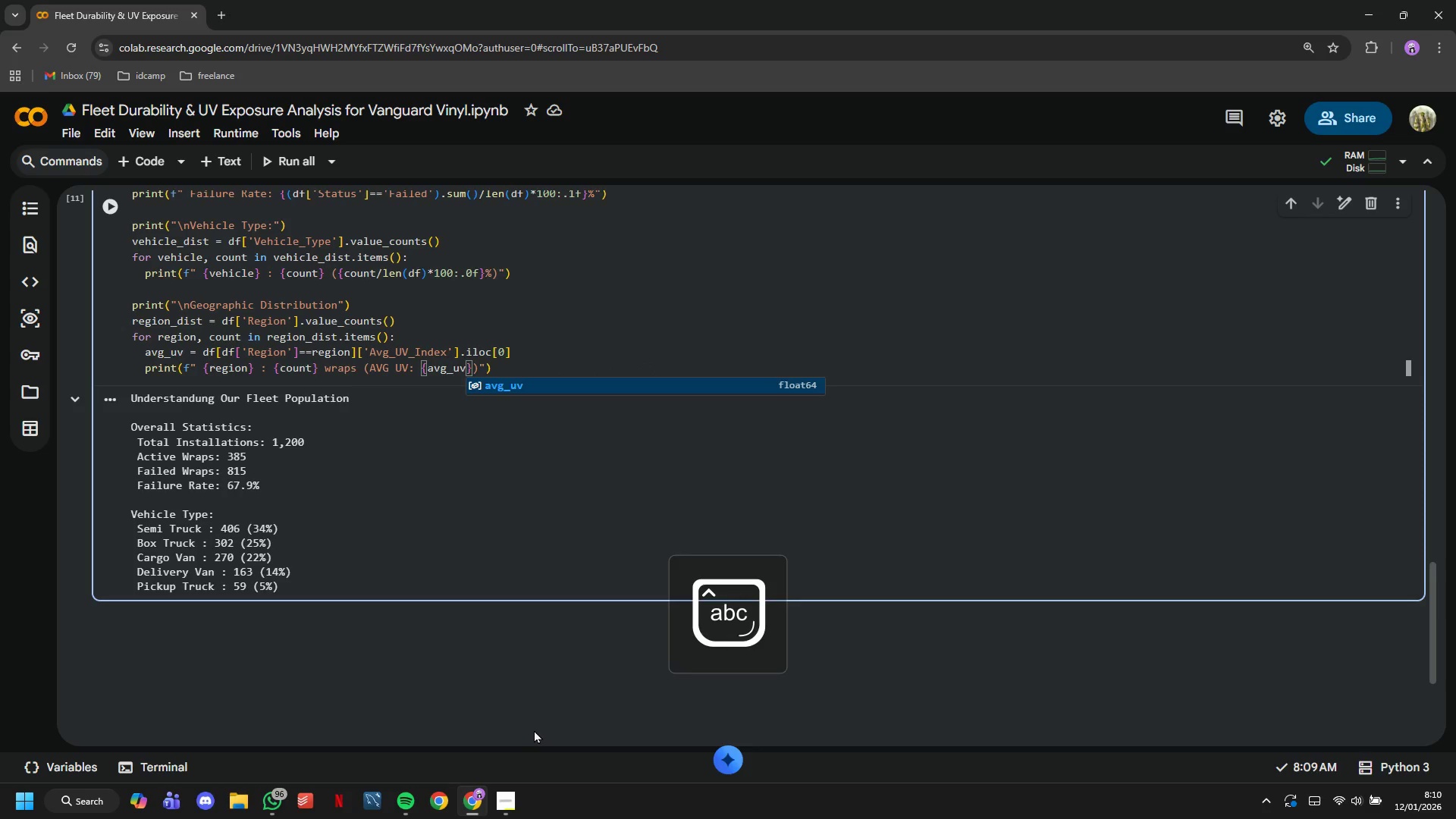 
left_click([121, 214])
 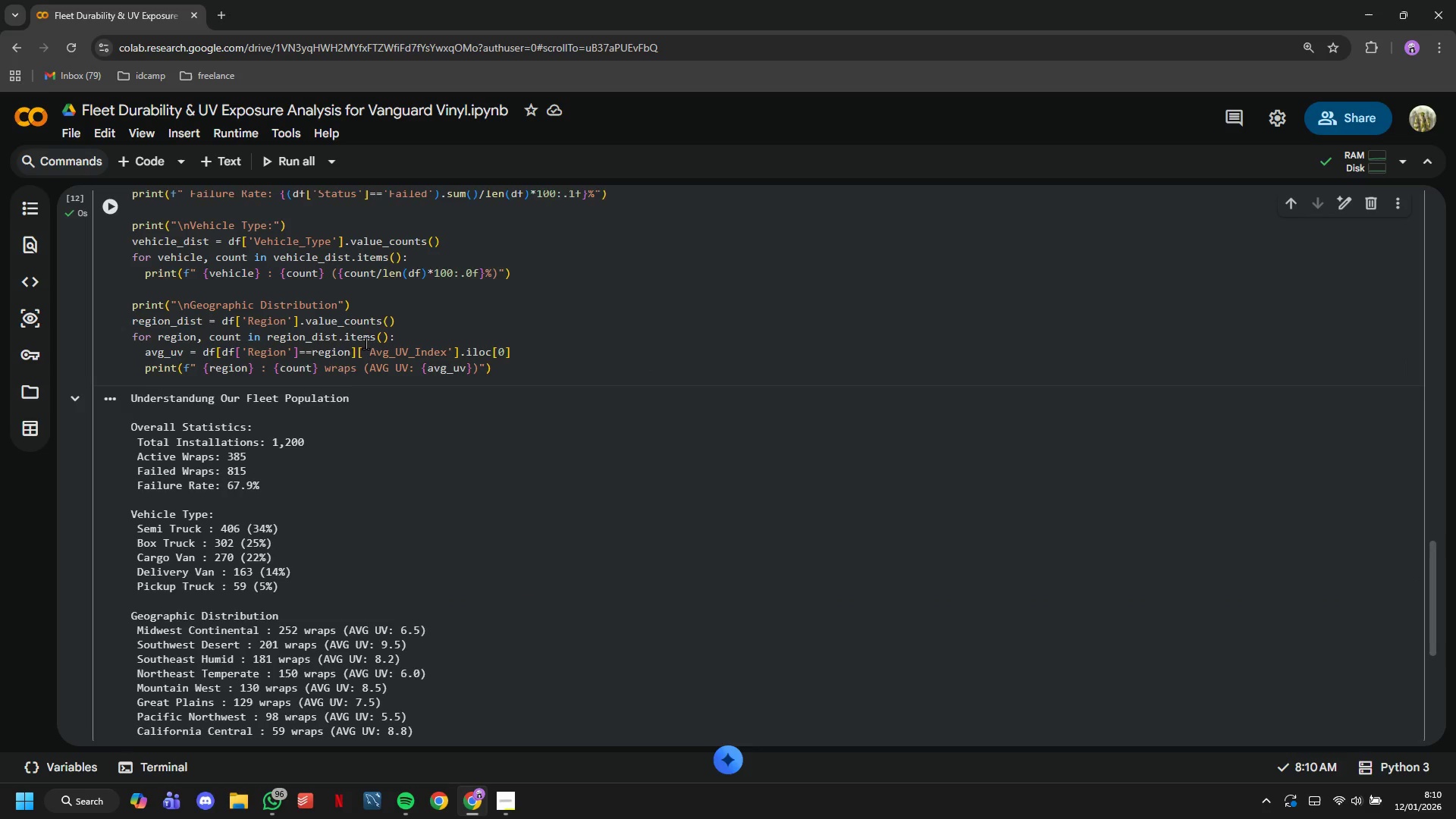 
scroll: coordinate [366, 341], scroll_direction: down, amount: 2.0
 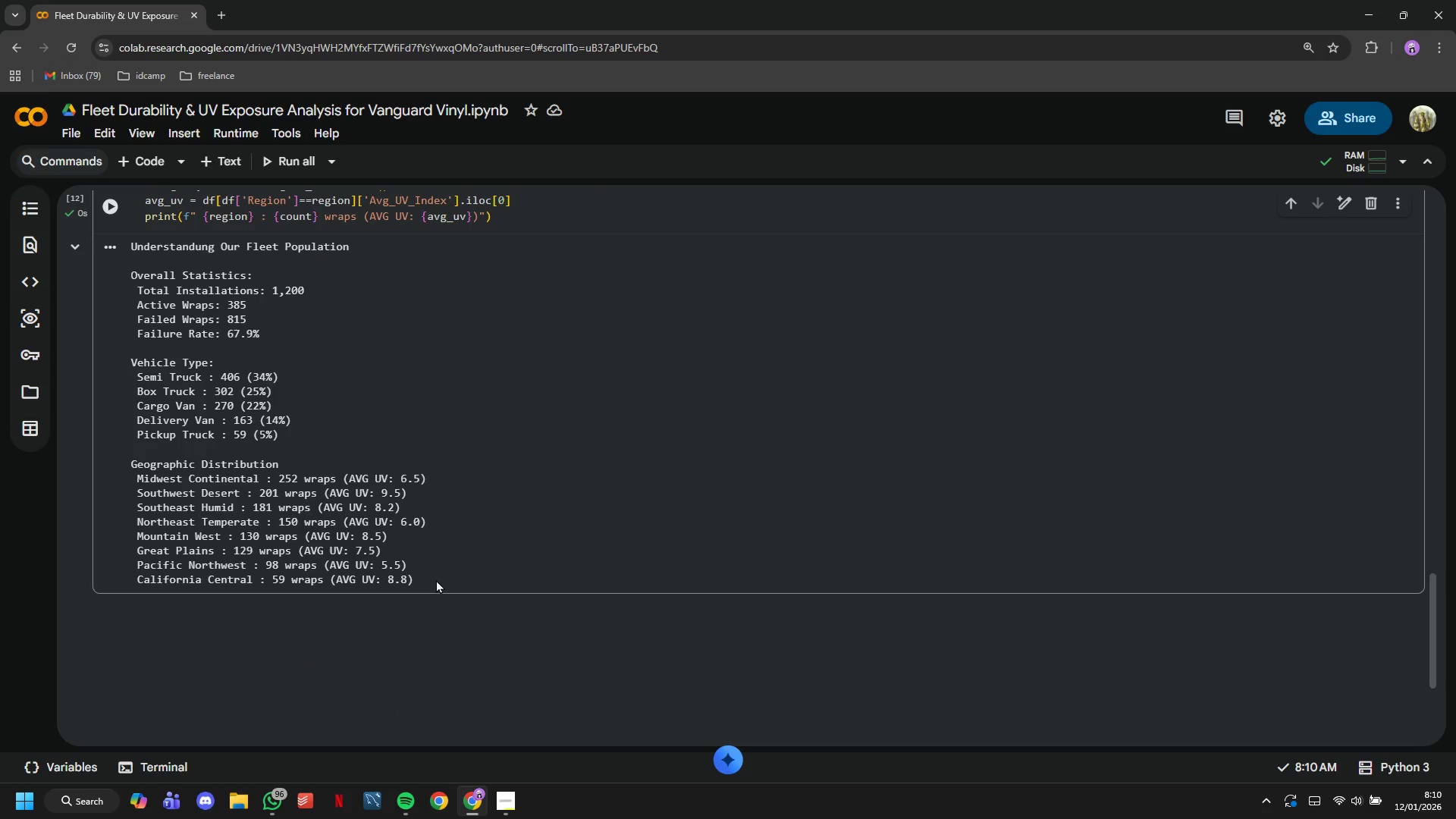 
left_click_drag(start_coordinate=[431, 576], to_coordinate=[130, 465])
 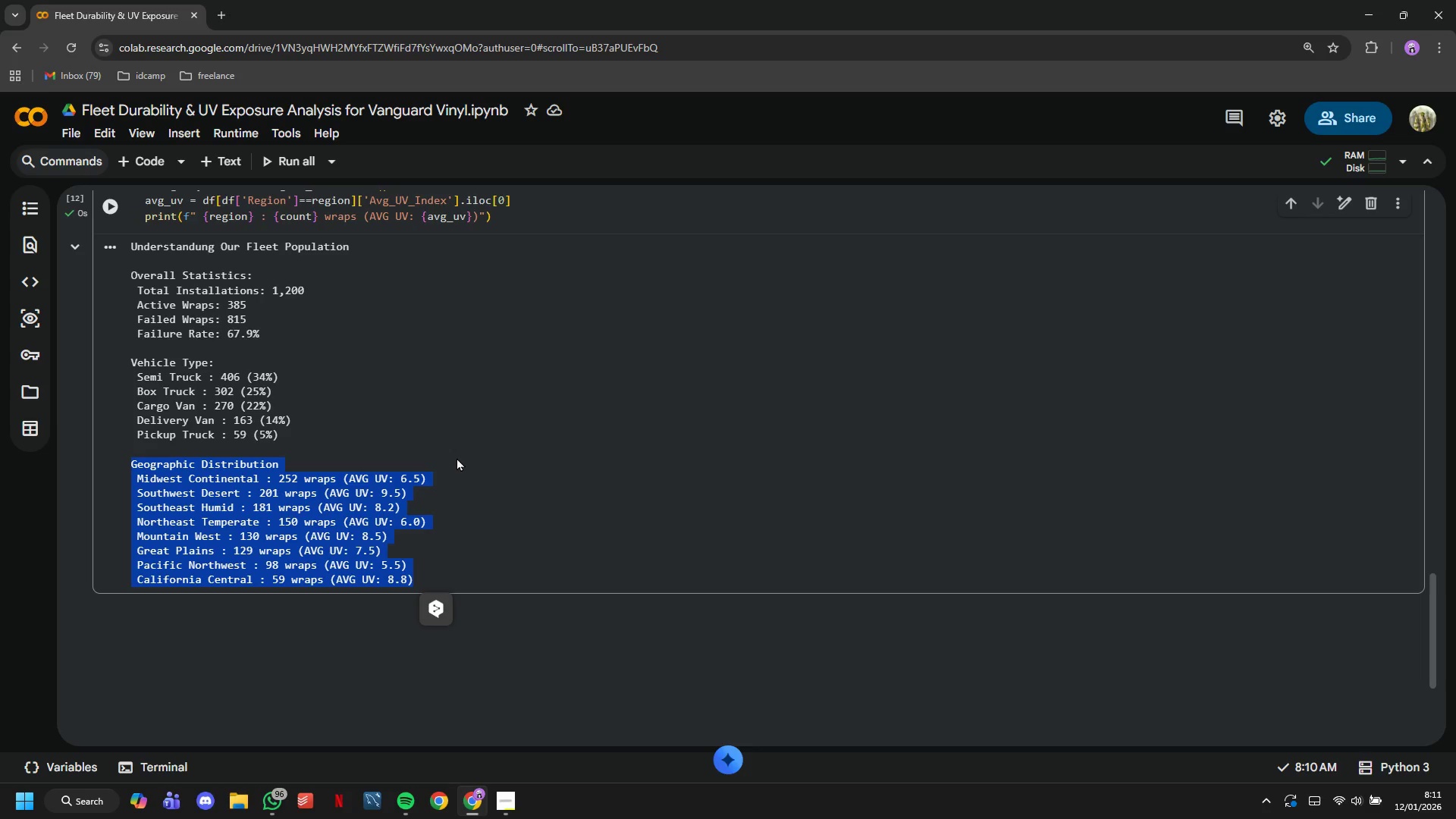 
scroll: coordinate [457, 457], scroll_direction: down, amount: 1.0
 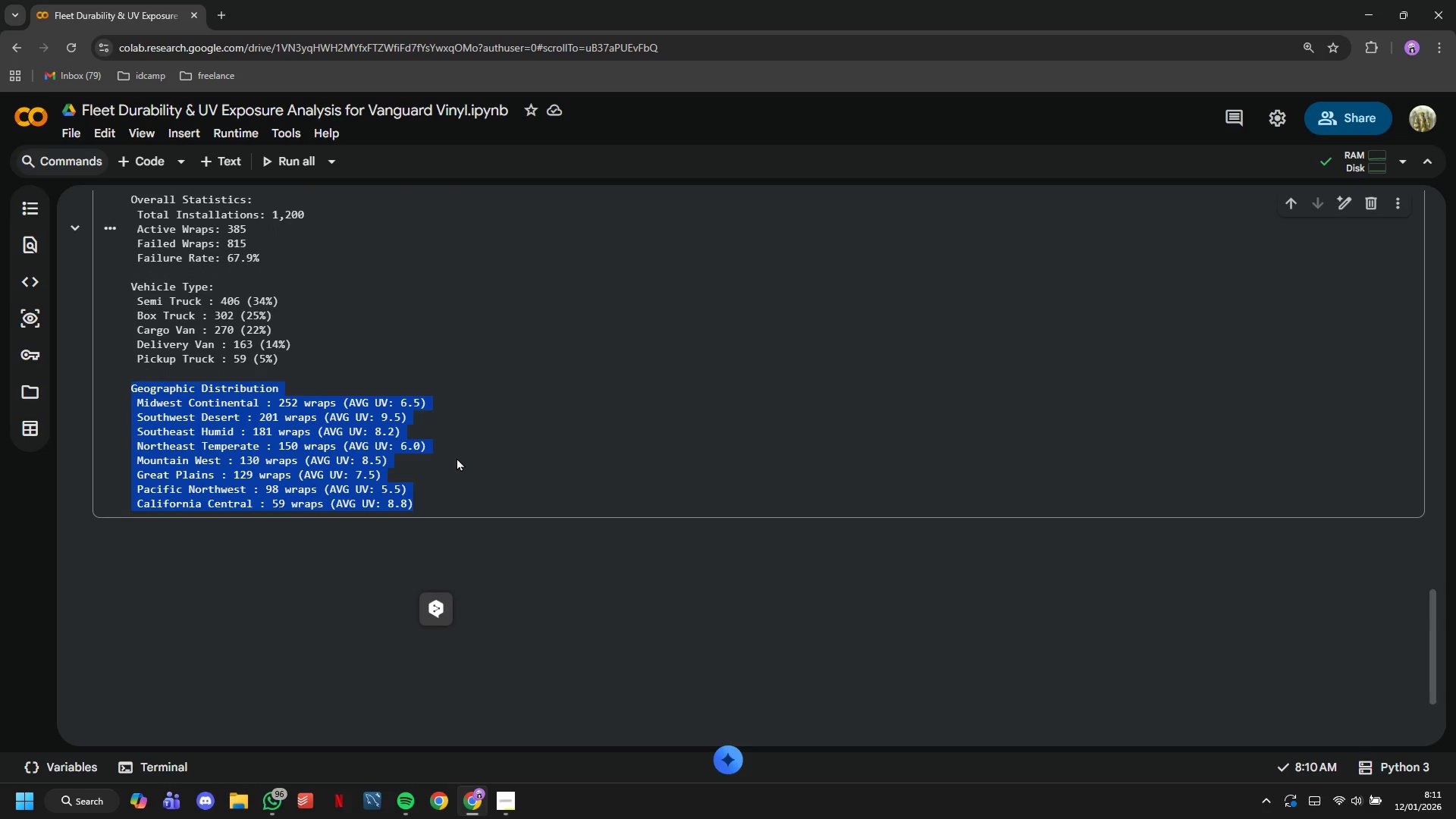 
scroll: coordinate [457, 457], scroll_direction: up, amount: 1.0
 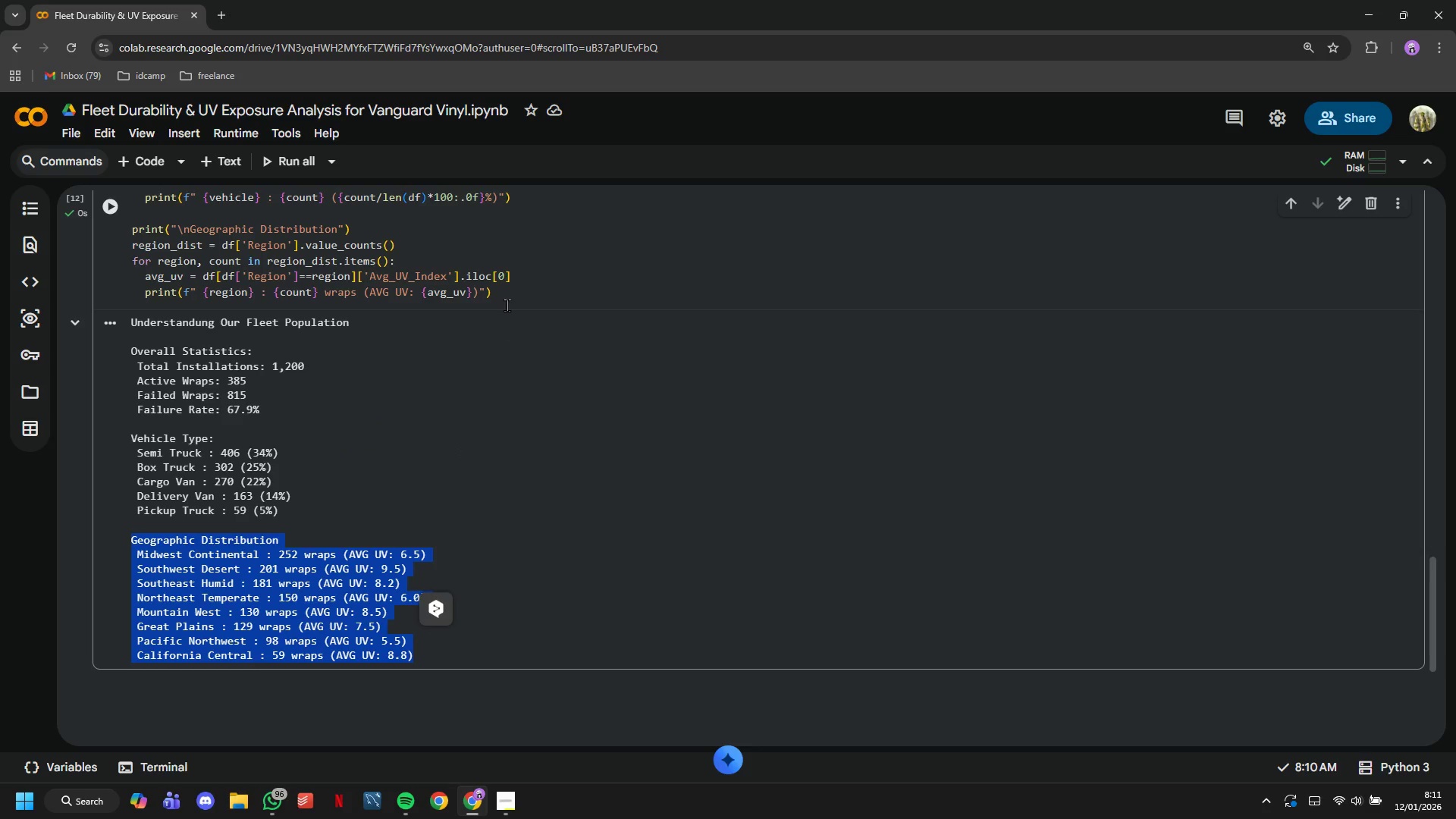 
left_click([508, 302])
 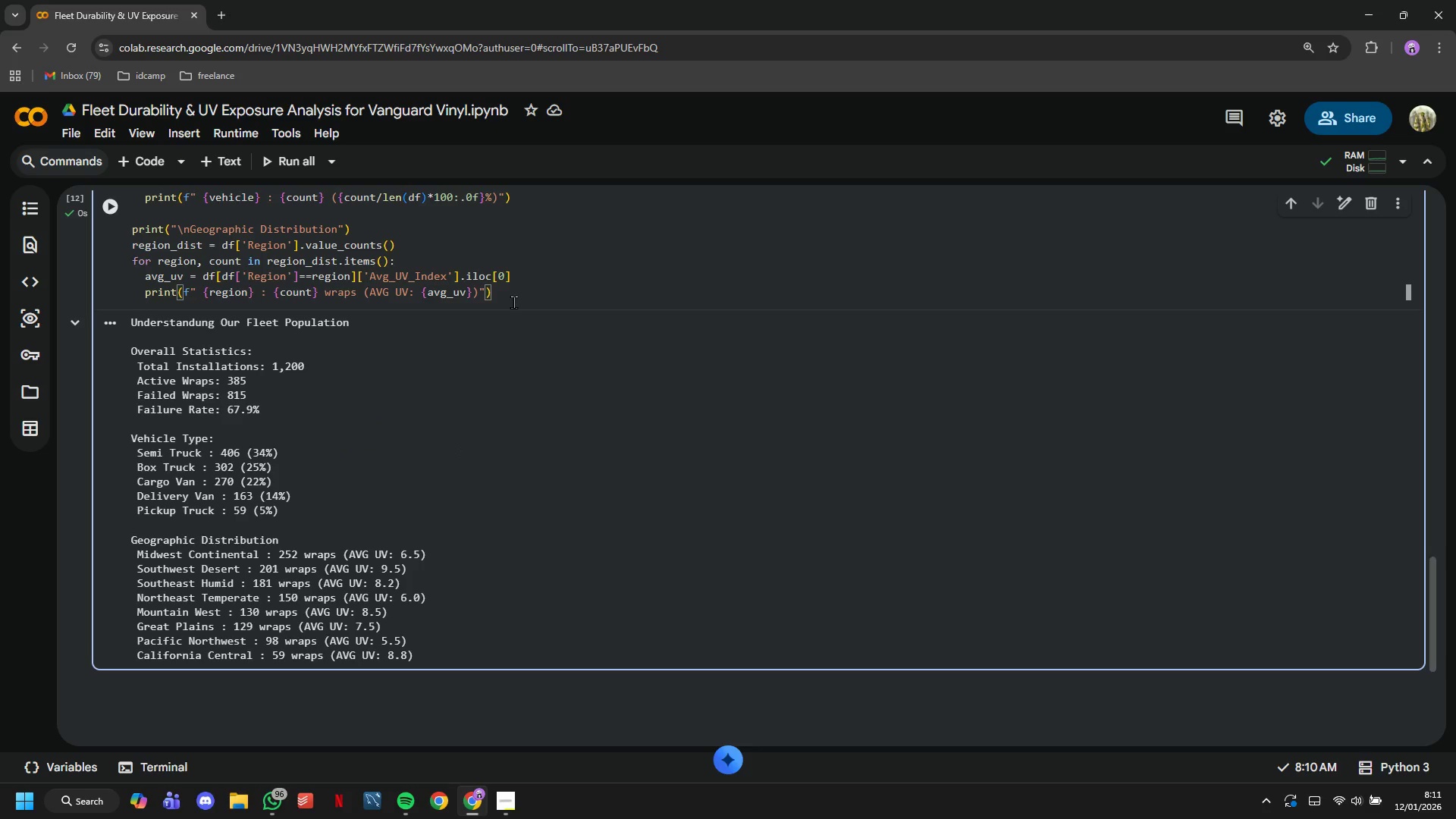 
key(Enter)
 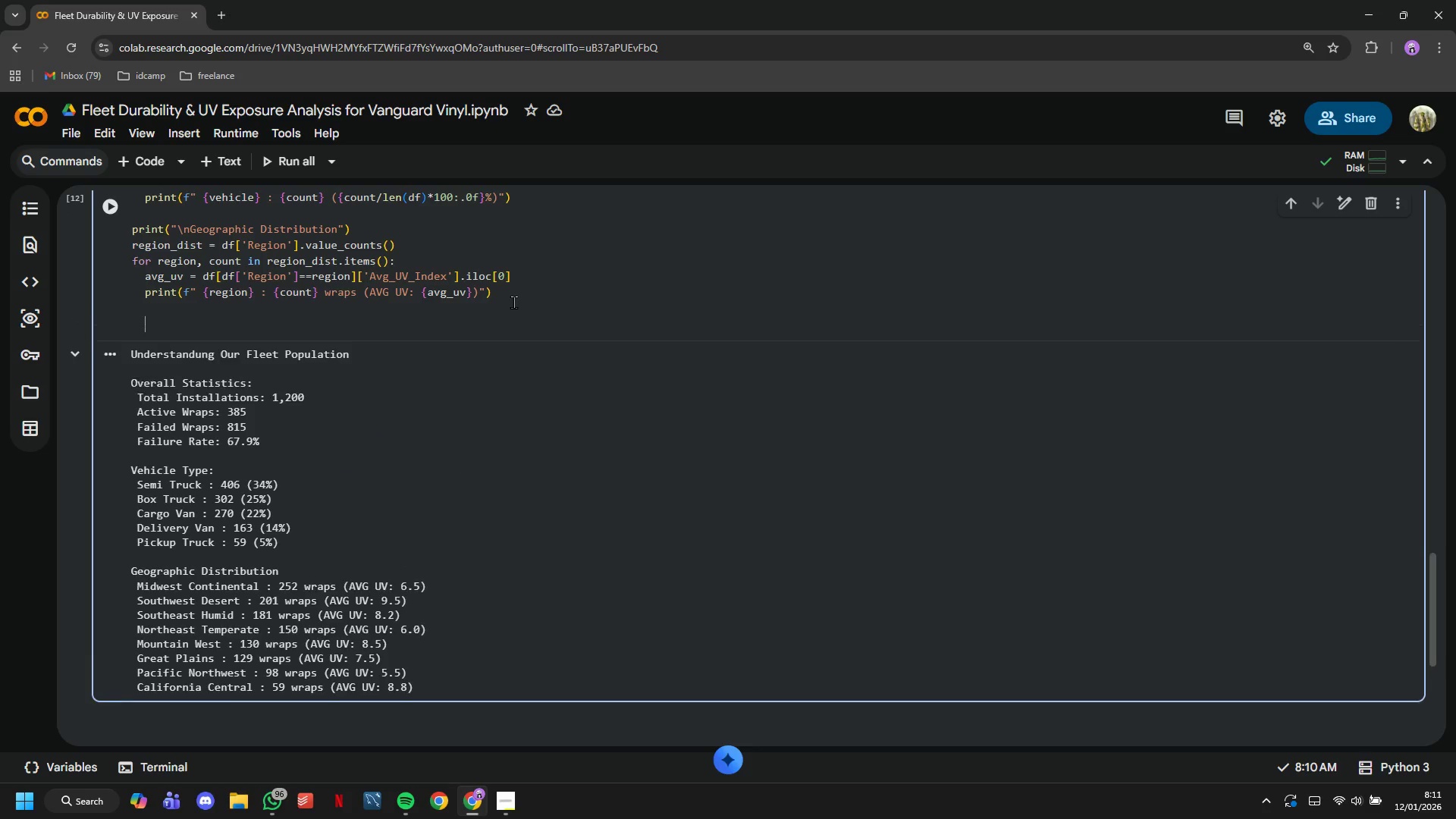 
key(Enter)
 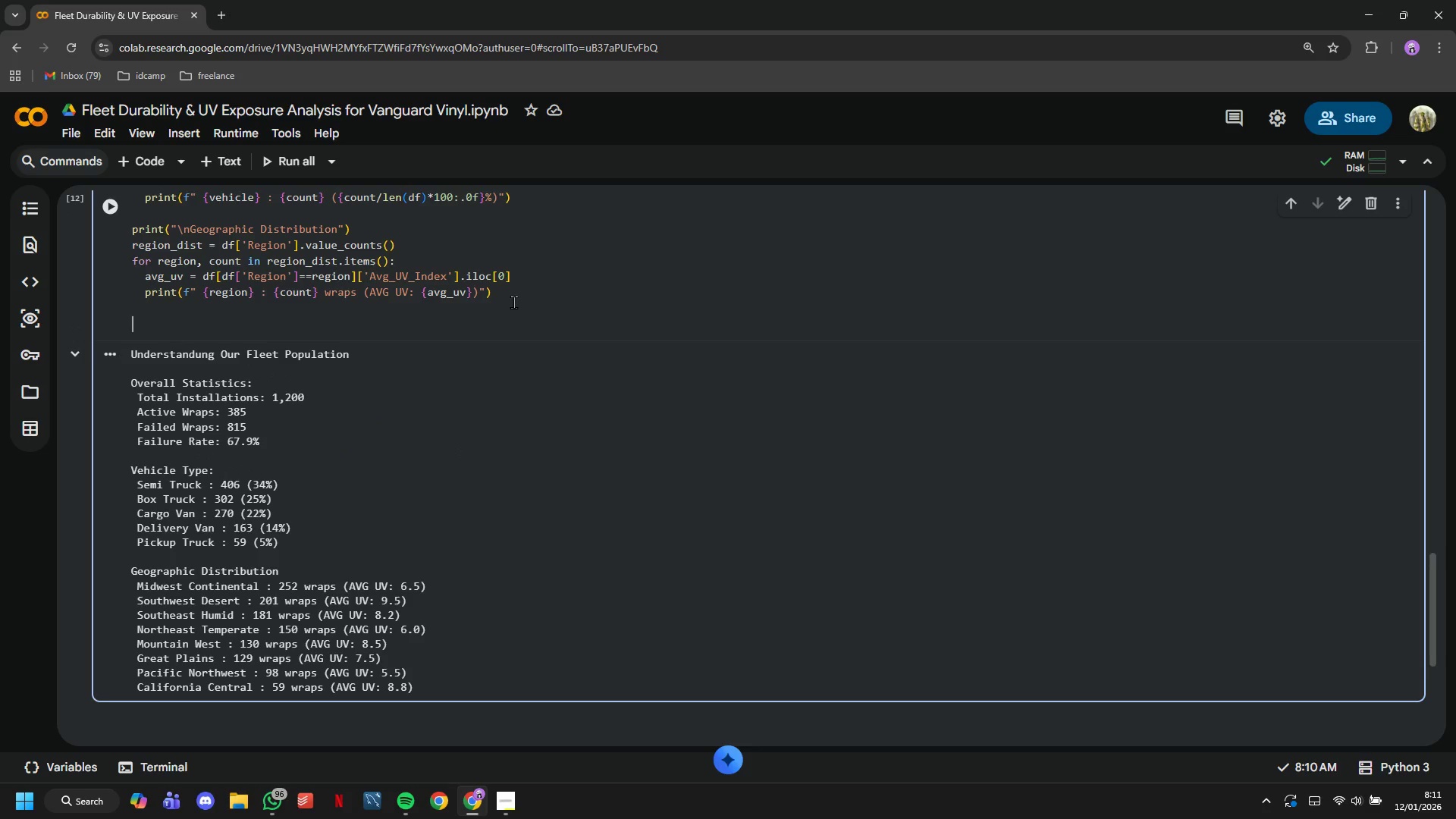 
key(Backspace)
type(print("\nMaterial V)
key(Backspace)
type(Breakdown:)
 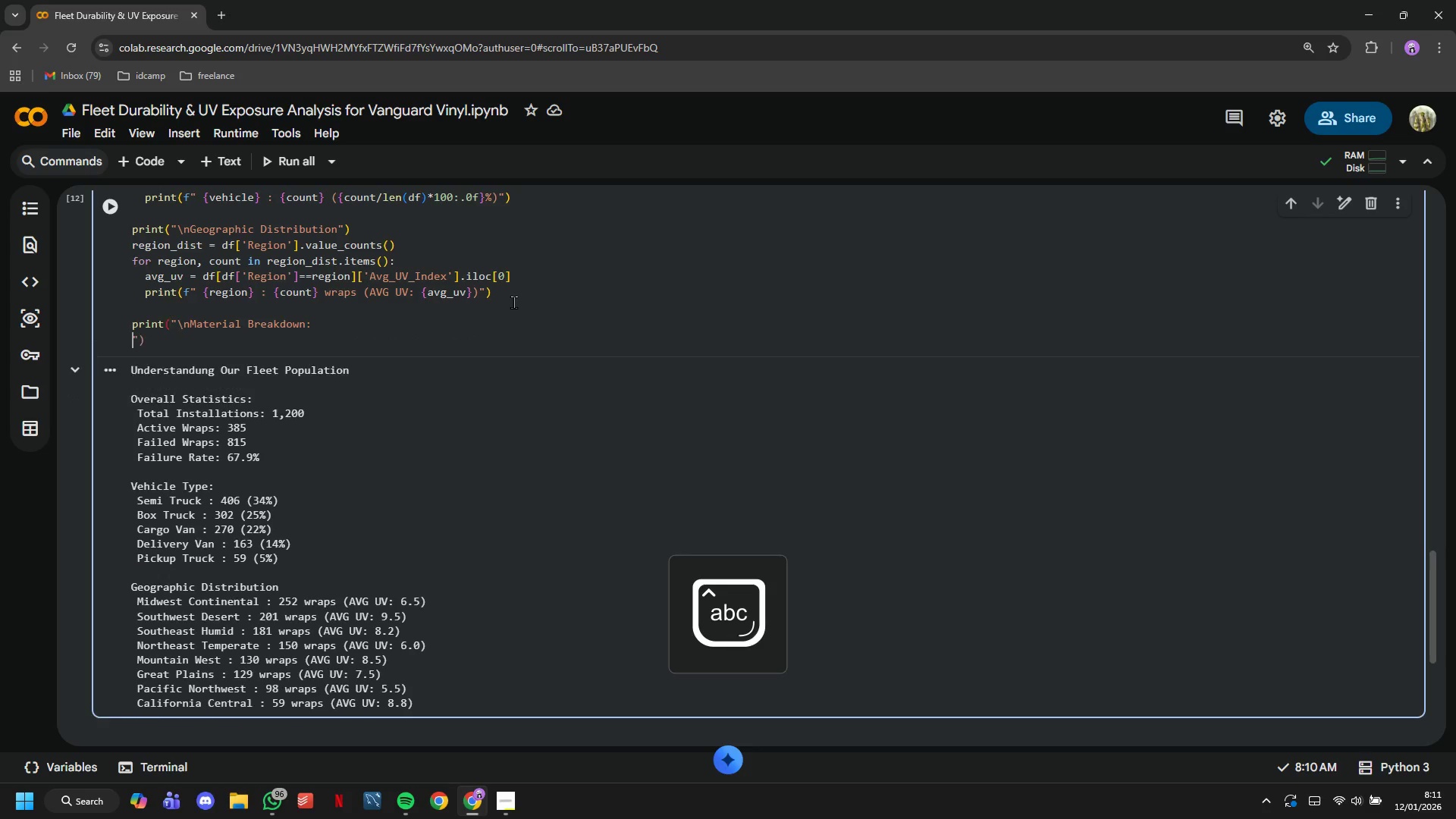 
key(Enter)
 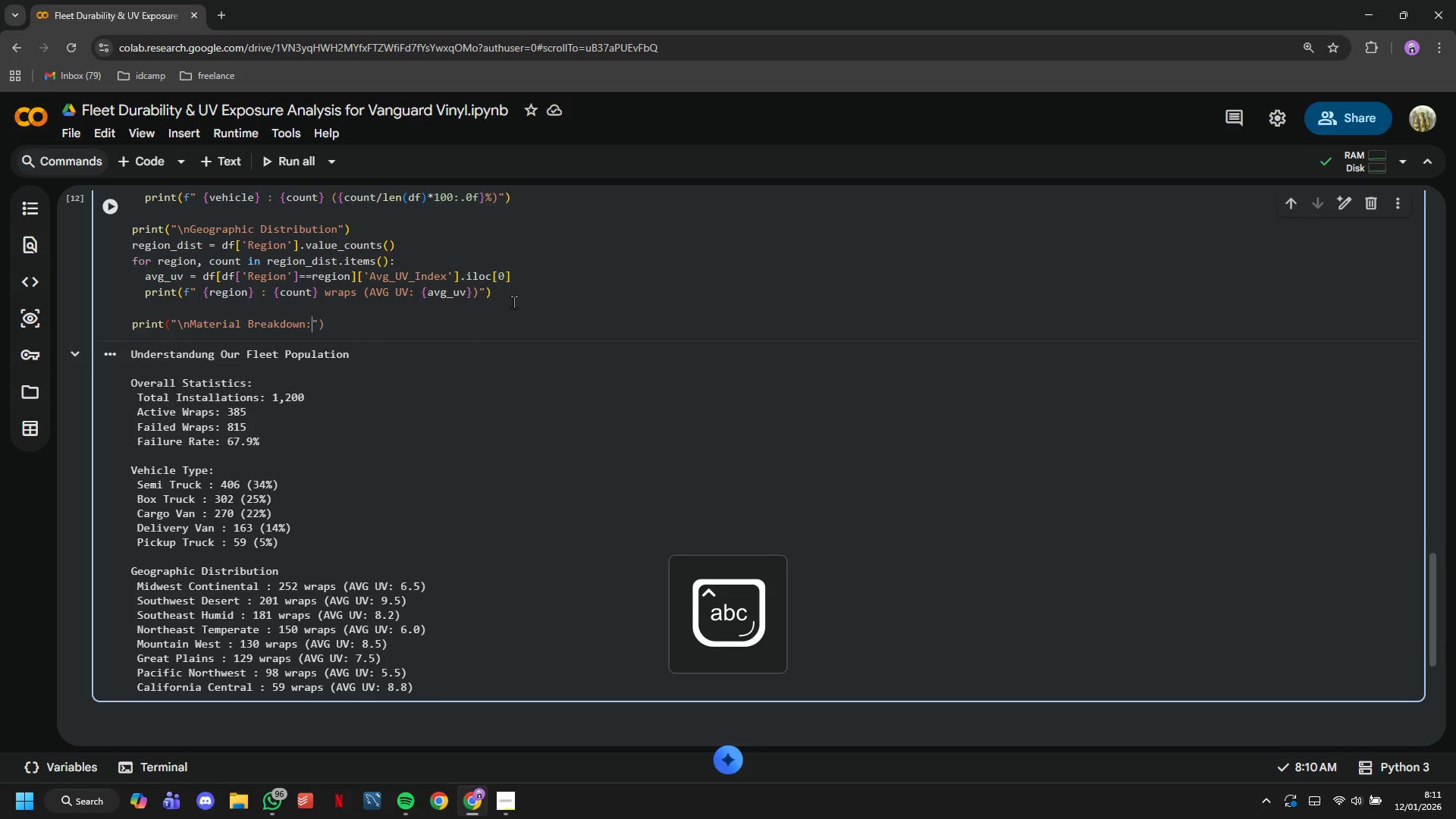 
key(Backspace)
 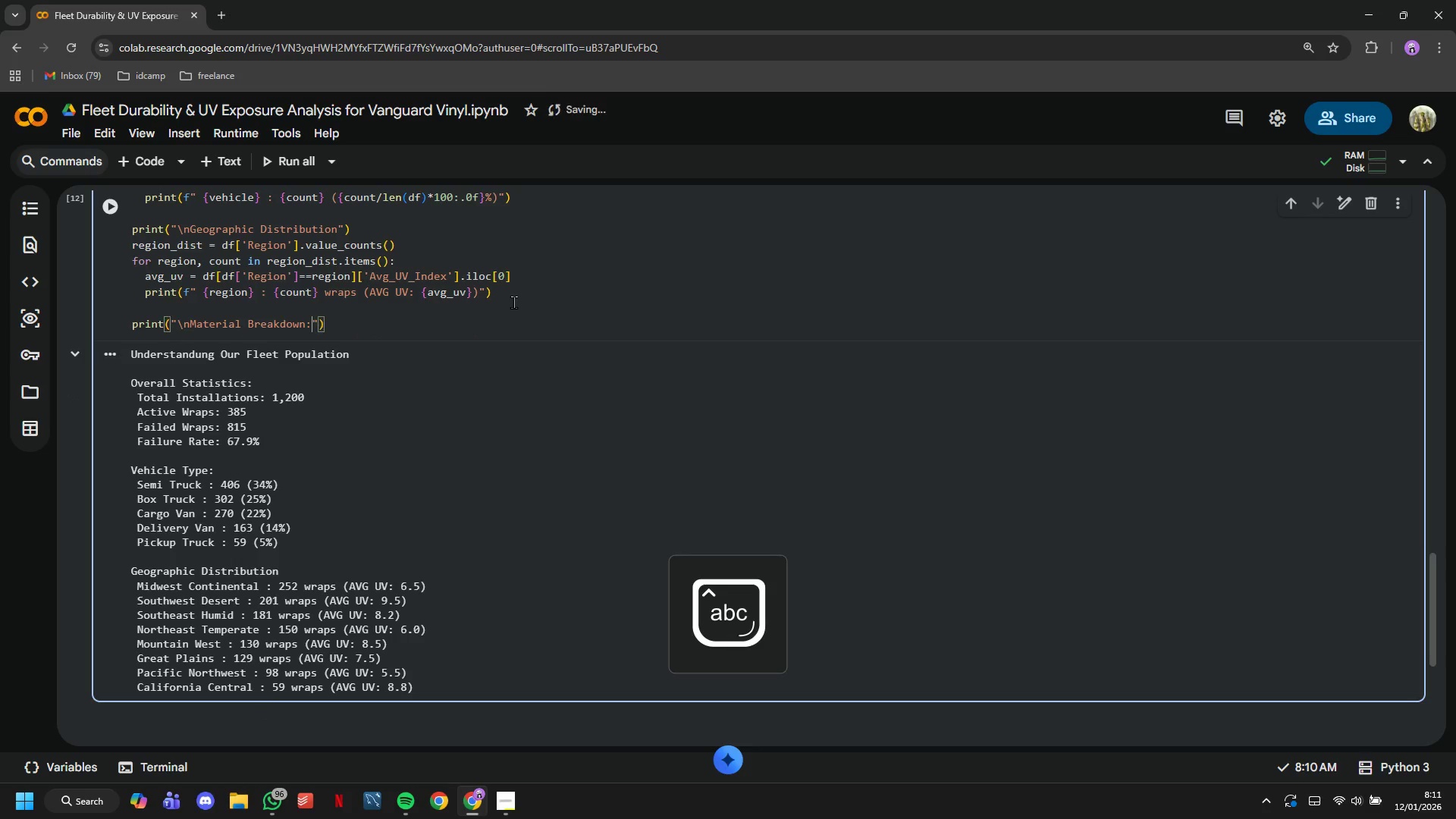 
key(Backspace)
 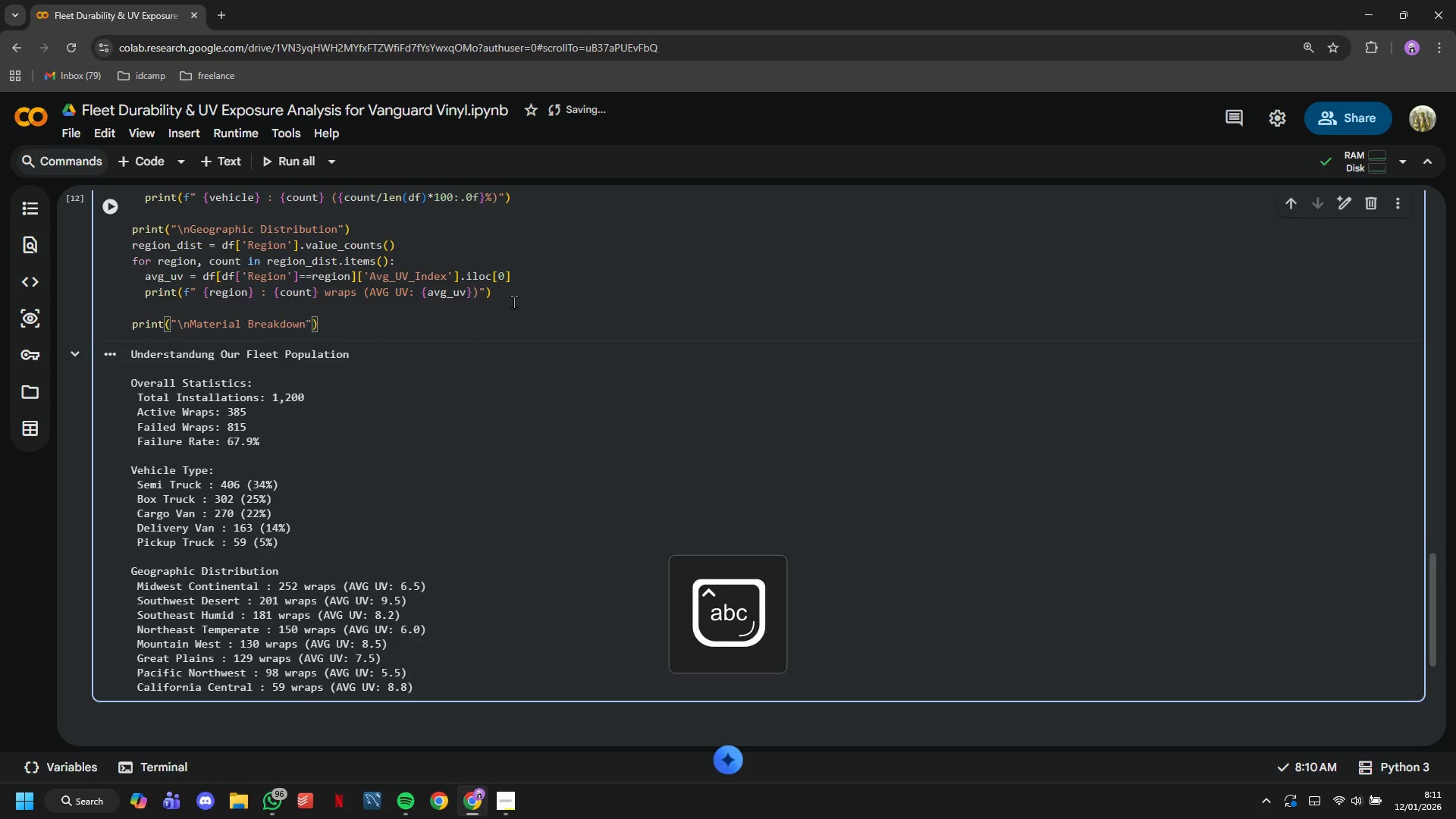 
key(Shift+Semicolon)
 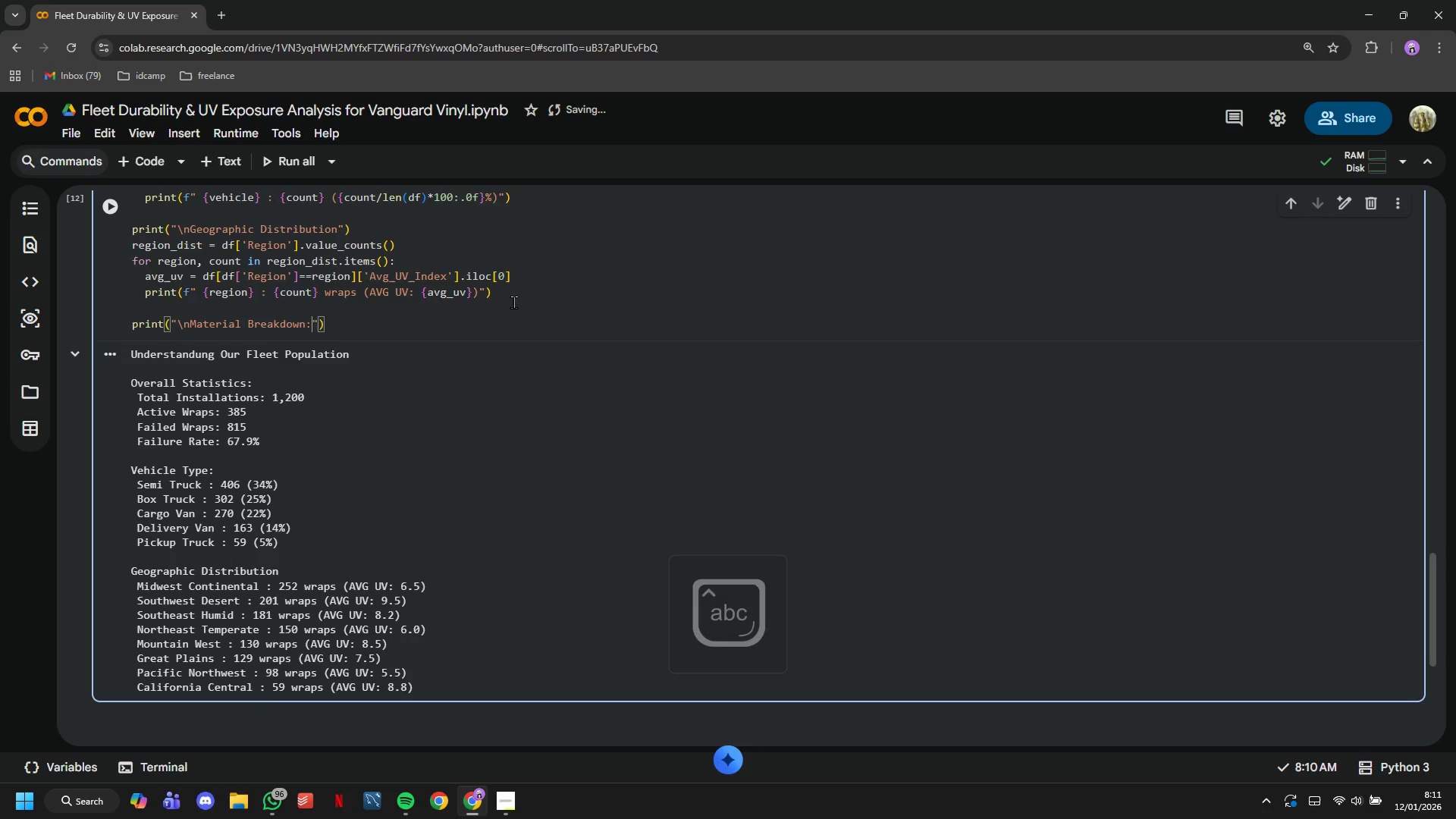 
key(ArrowRight)
 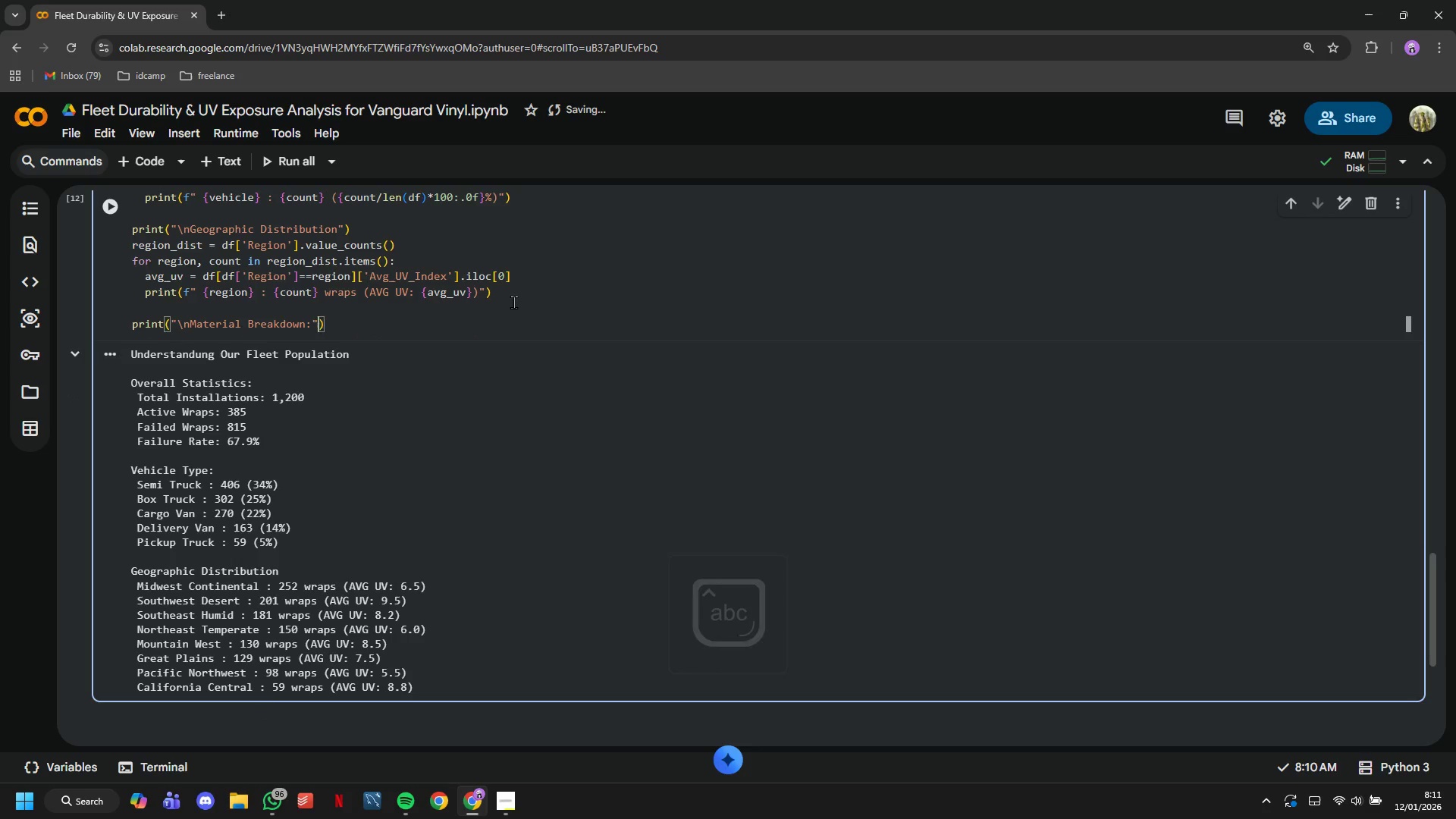 
key(ArrowRight)
 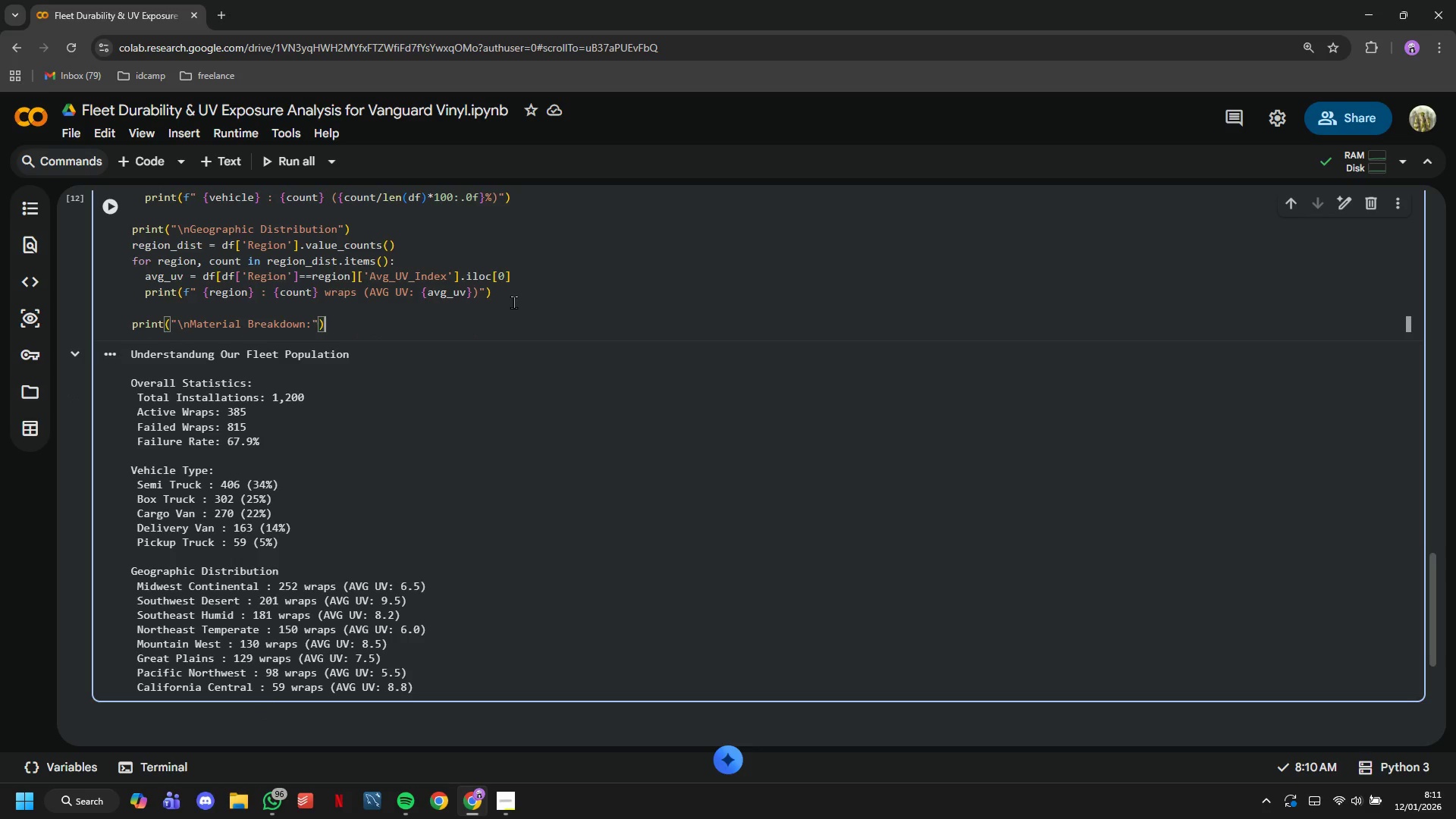 
key(Enter)
 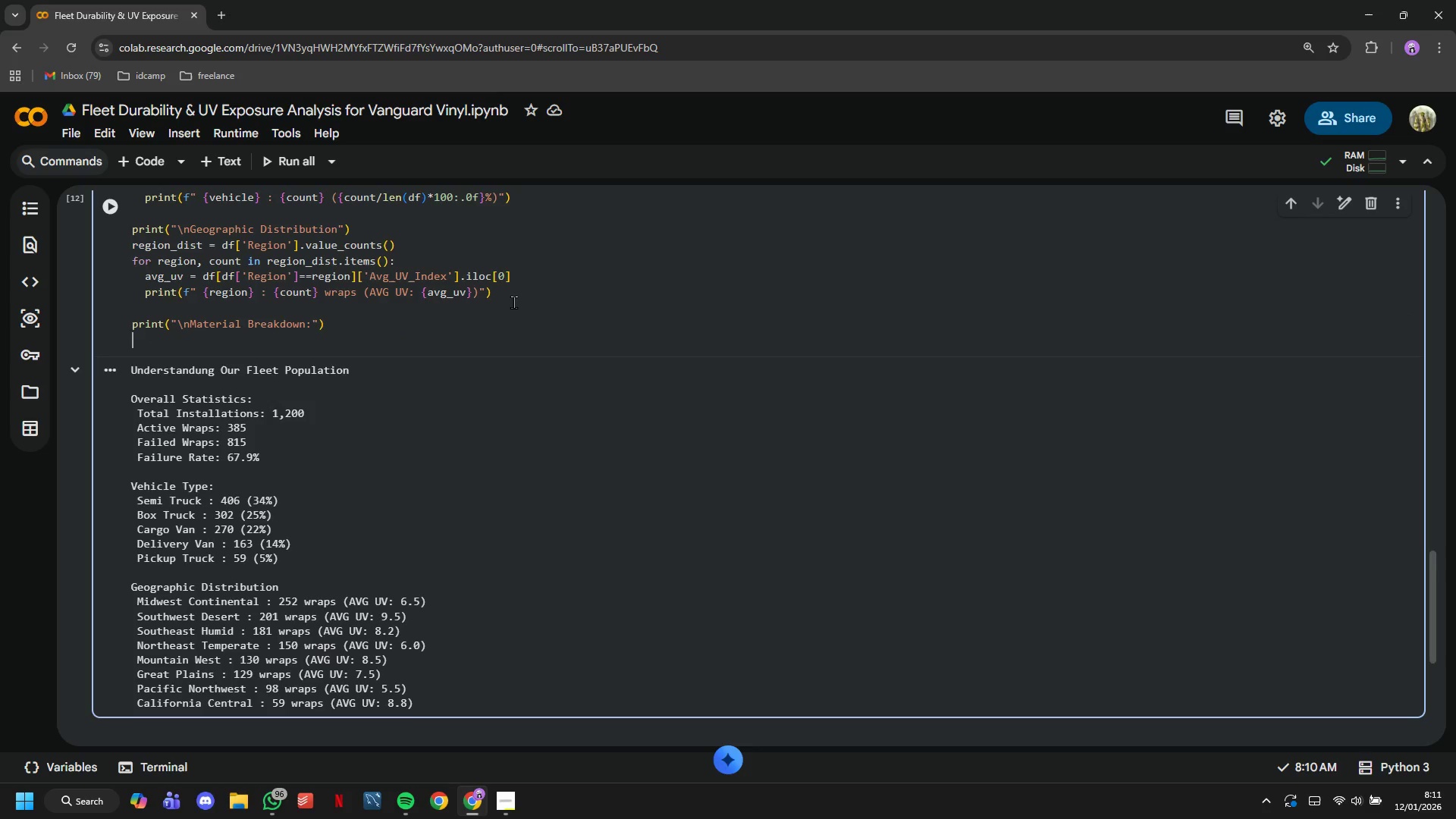 
type(material_dist = df.groupby('Materis)
key(Backspace)
type(al_Category)
 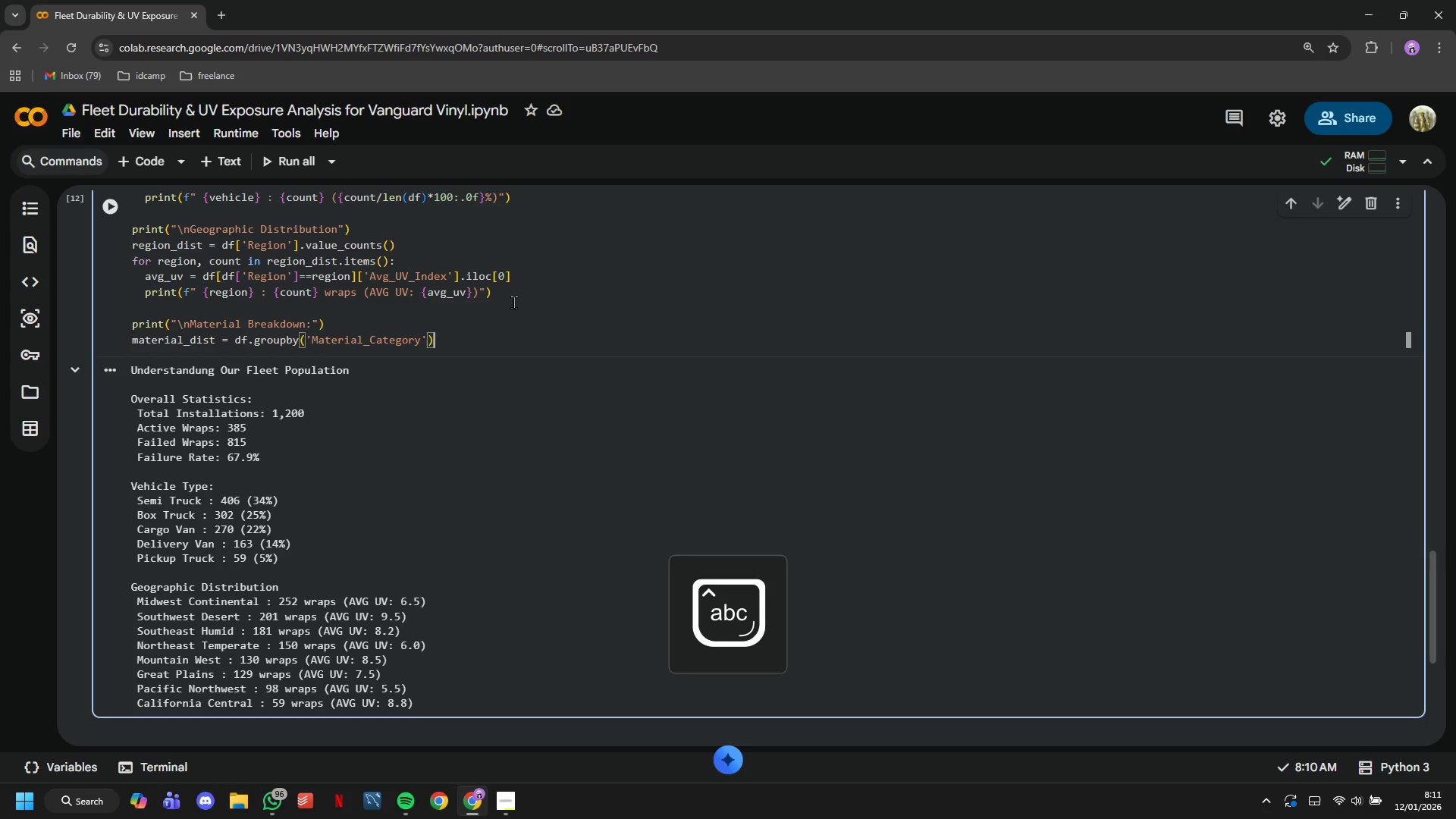 
 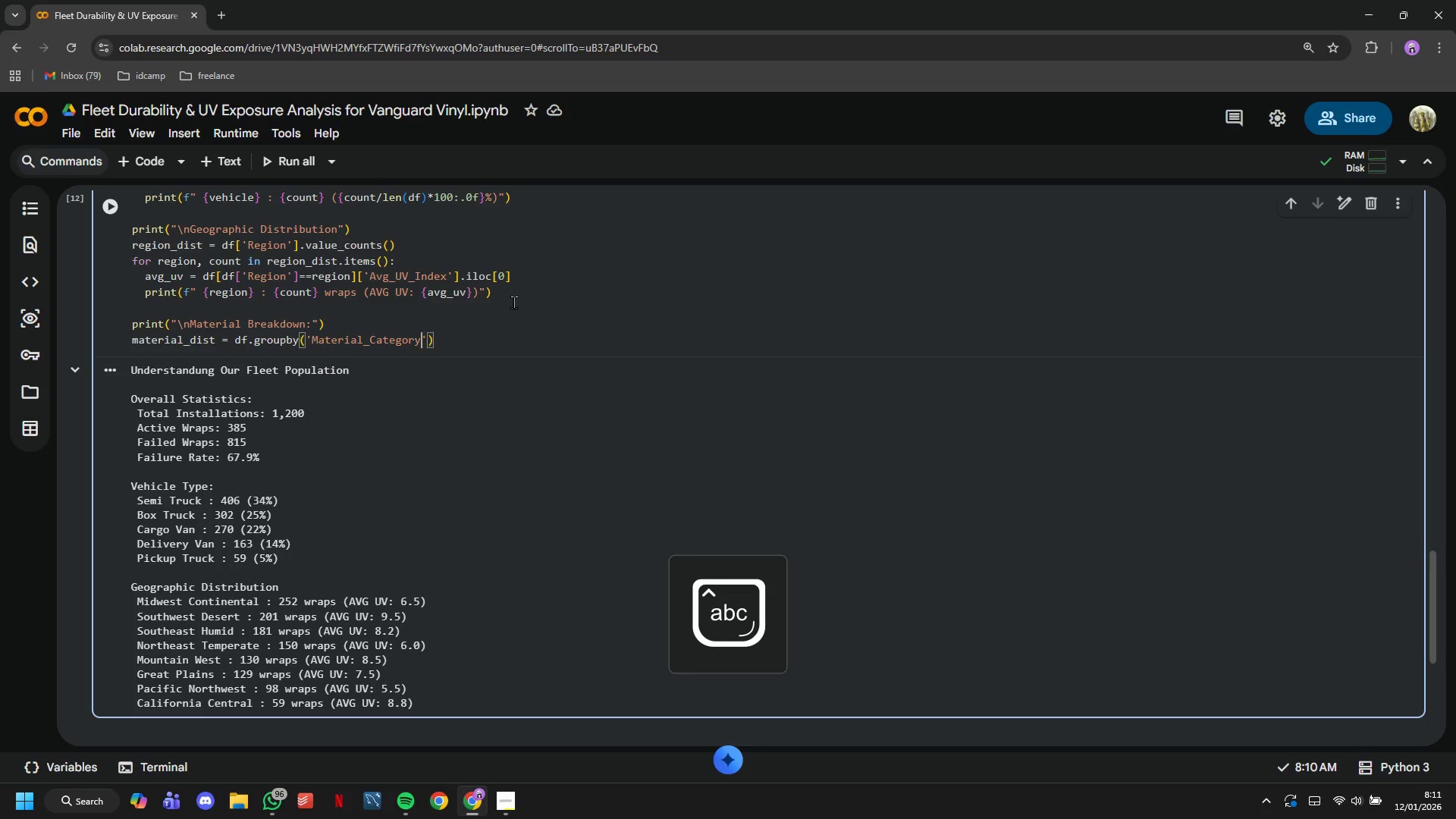 
key(ArrowDown)
 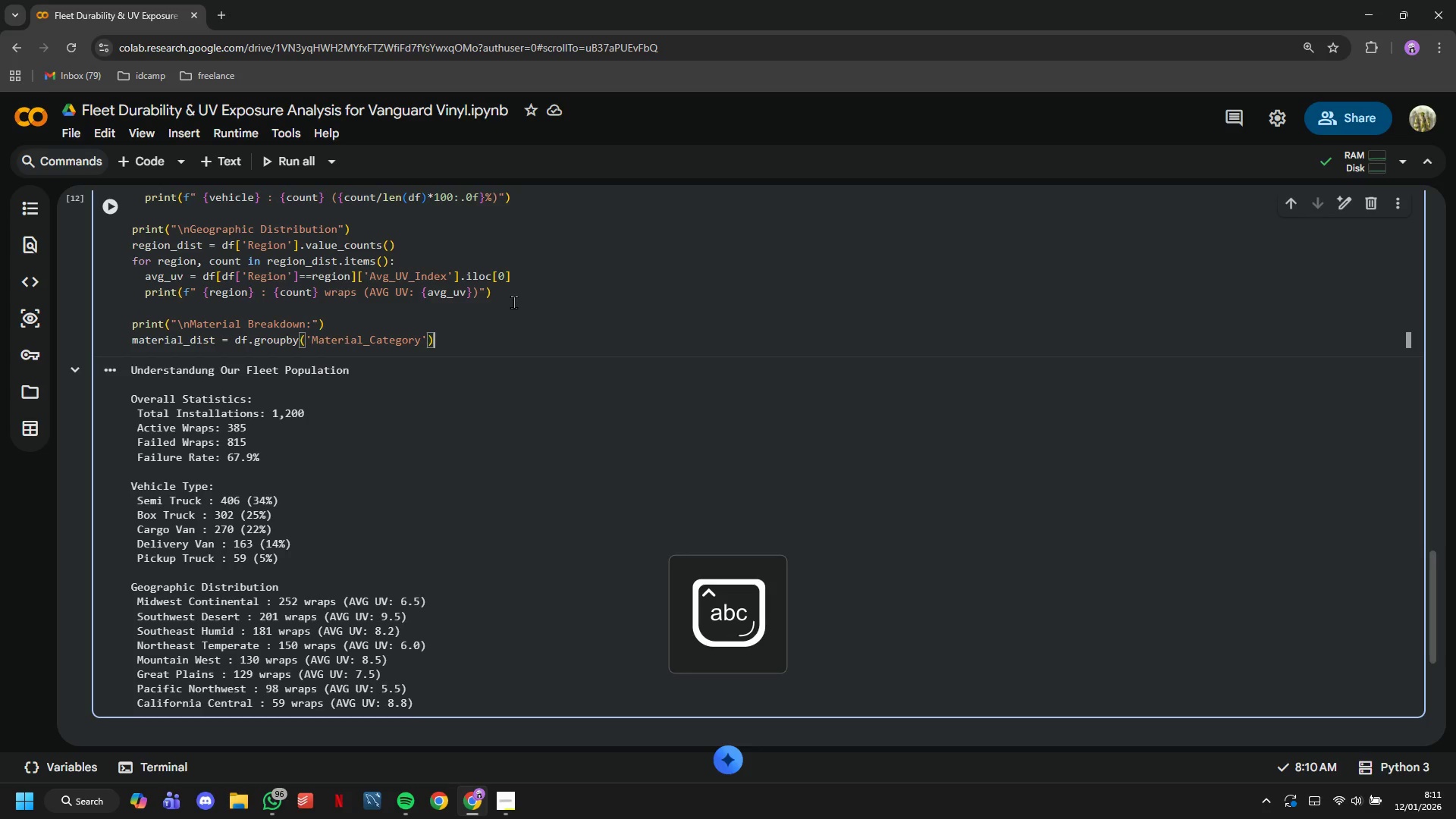 
key(ArrowRight)
 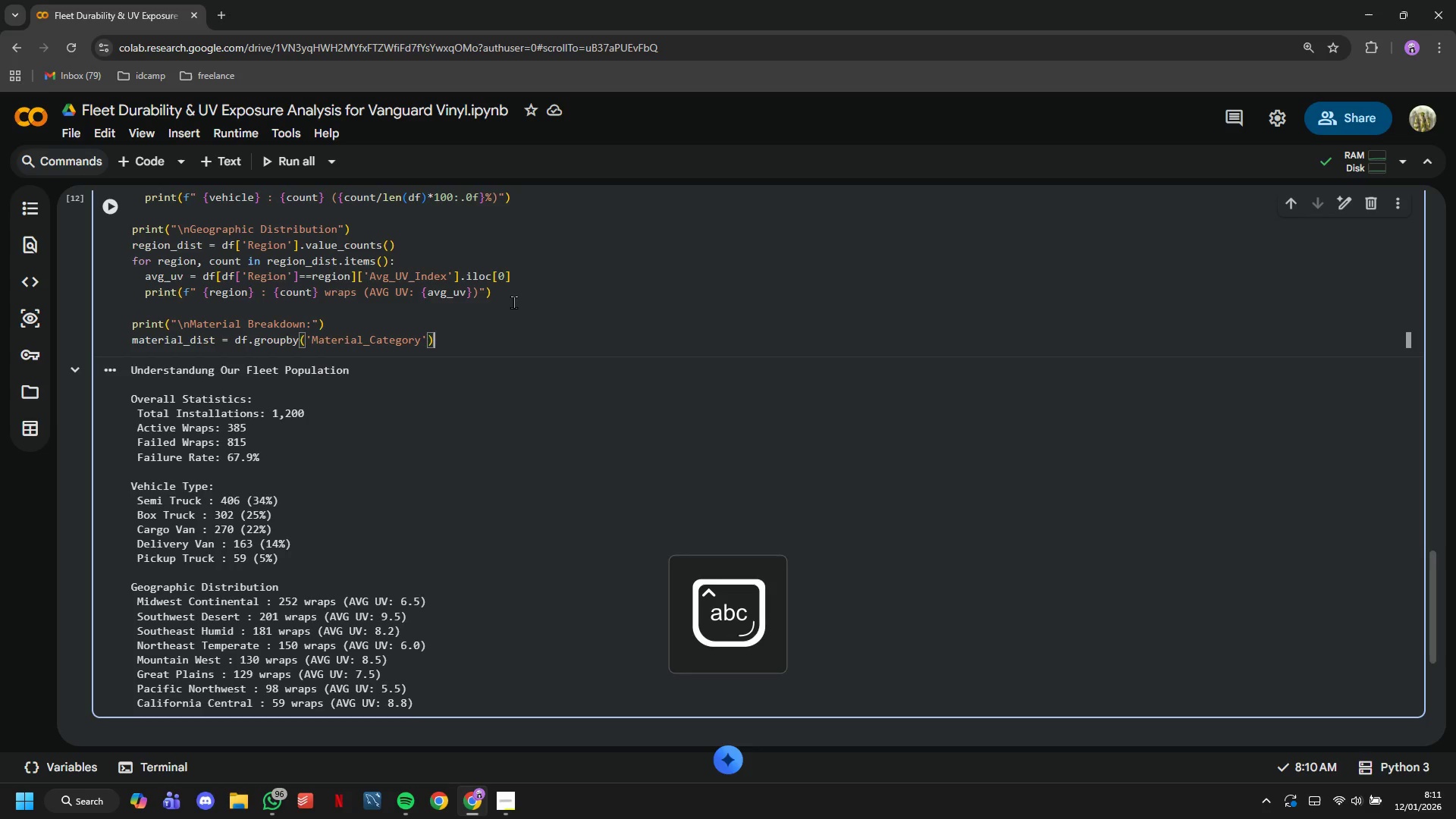 
key(ArrowRight)
 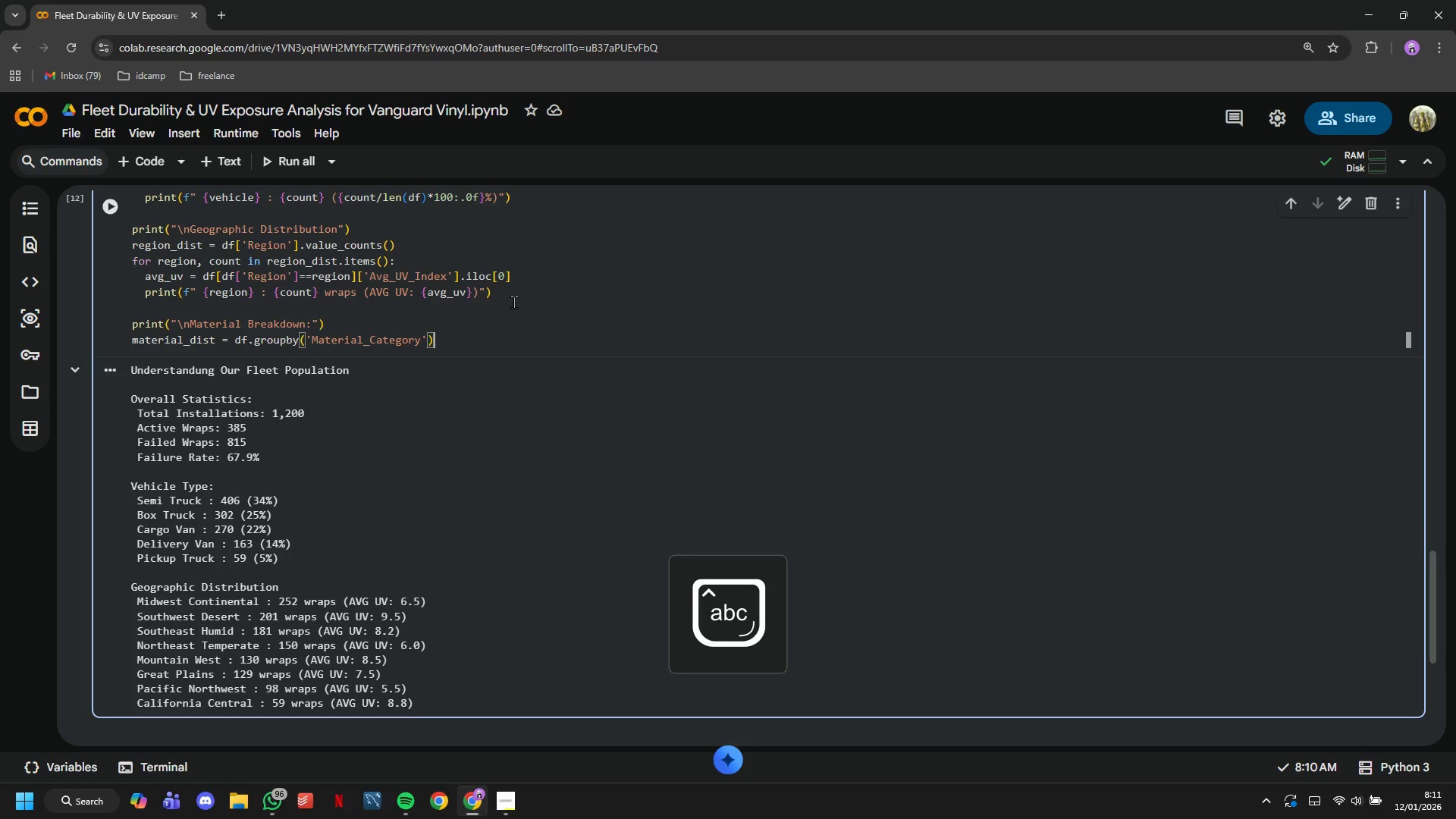 
type(.agg({)
 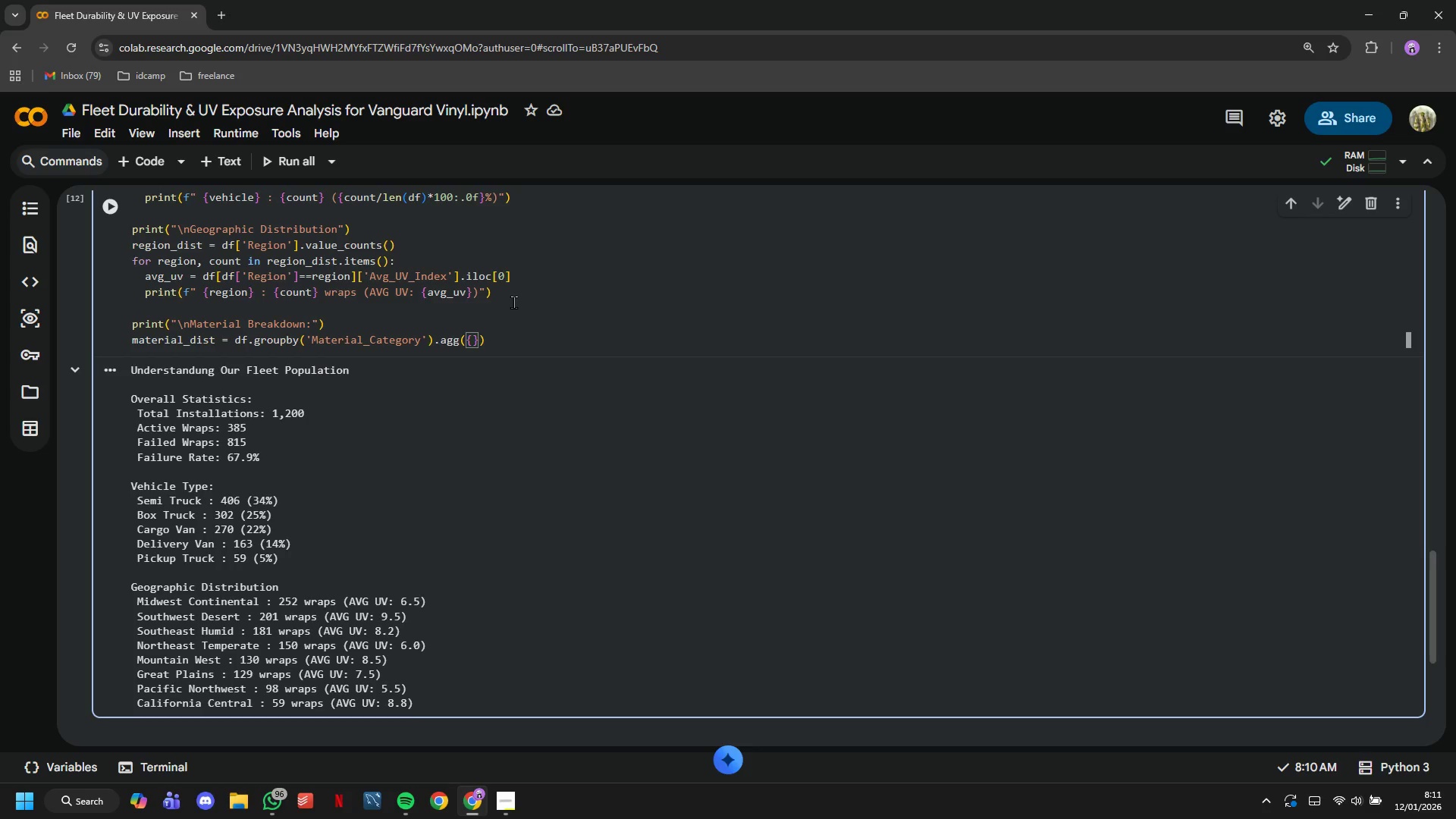 
key(Enter)
 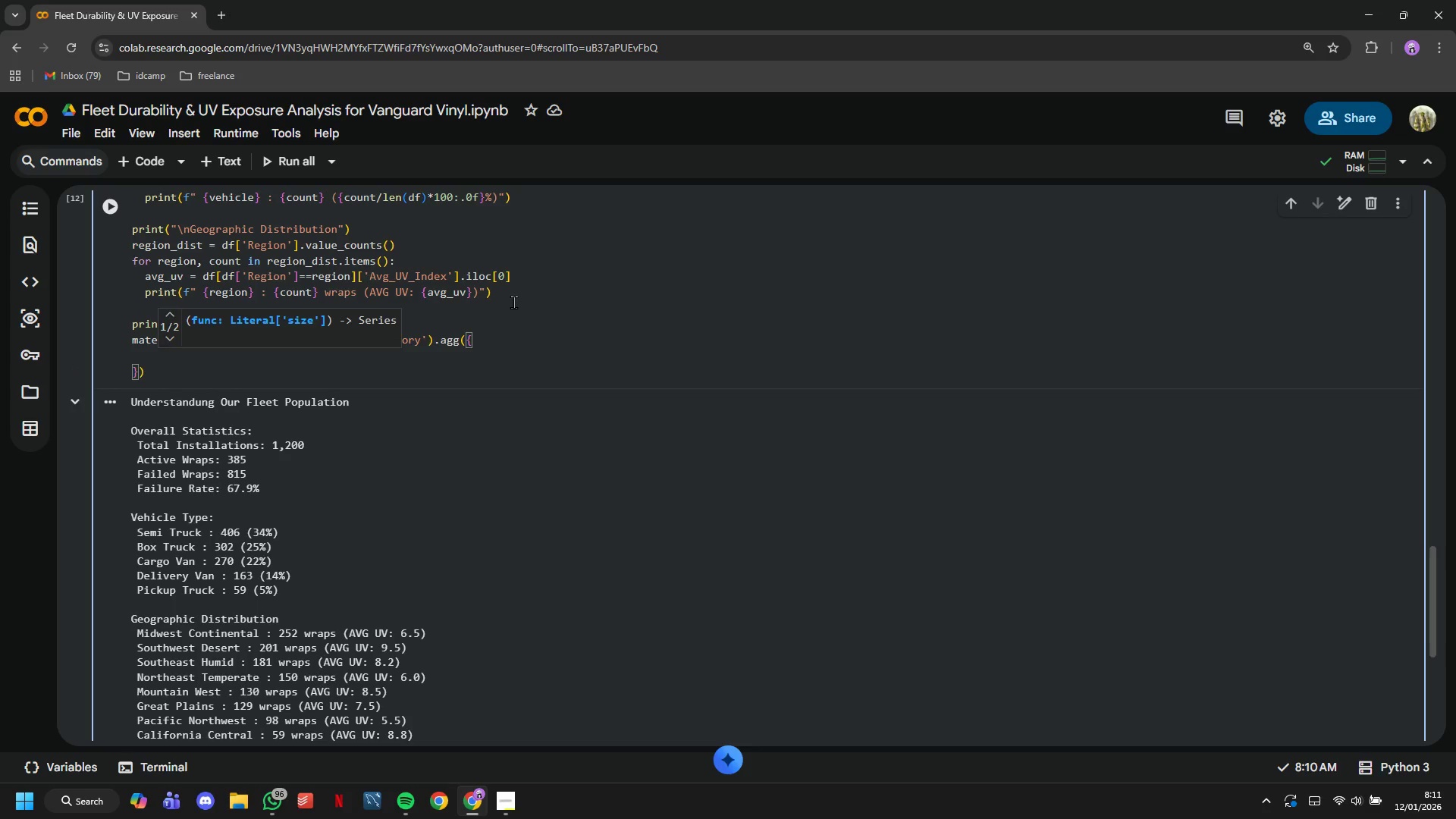 
type('Install_ID)
 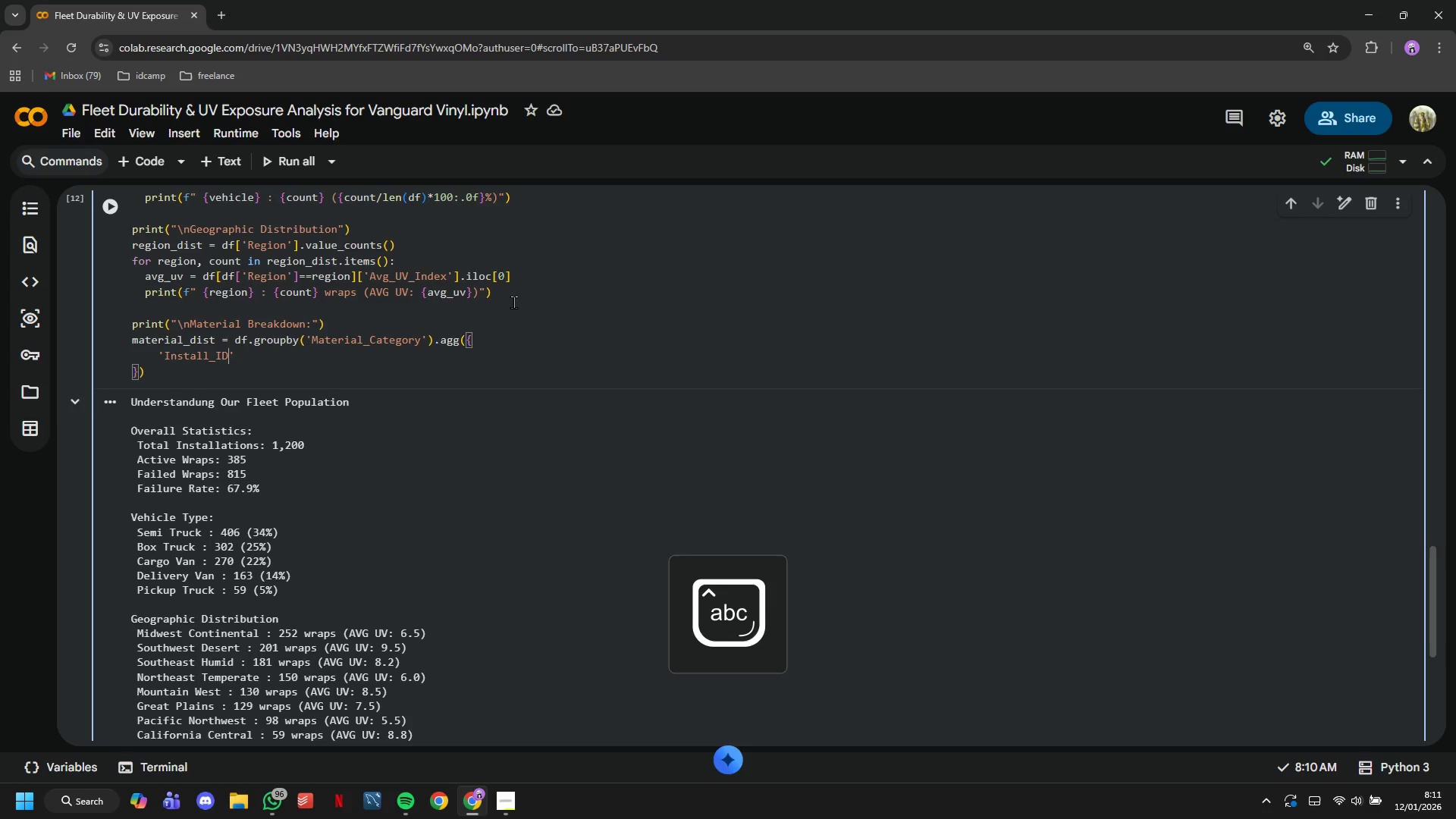 
key(ArrowRight)
 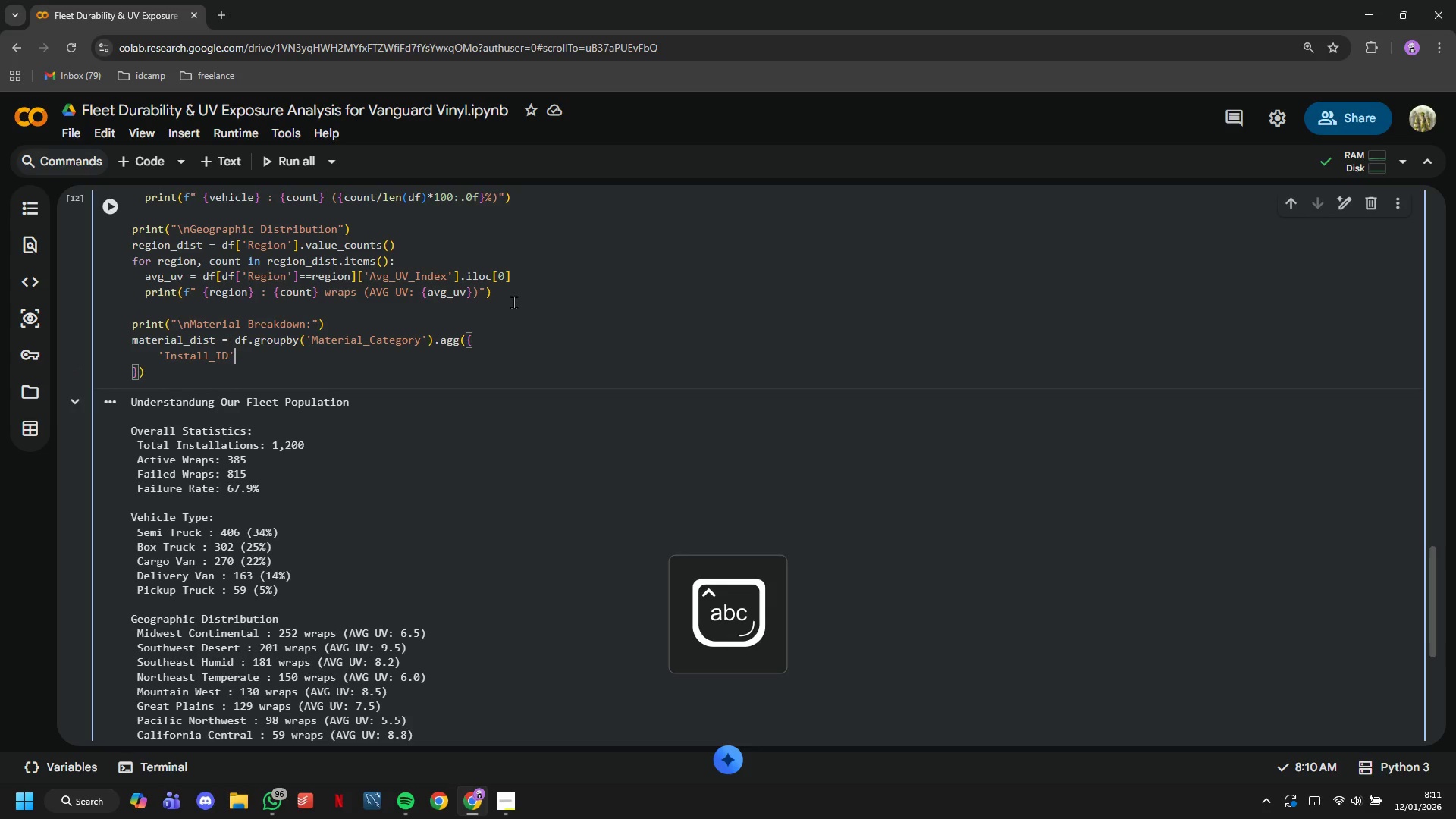 
type( : 'count)
 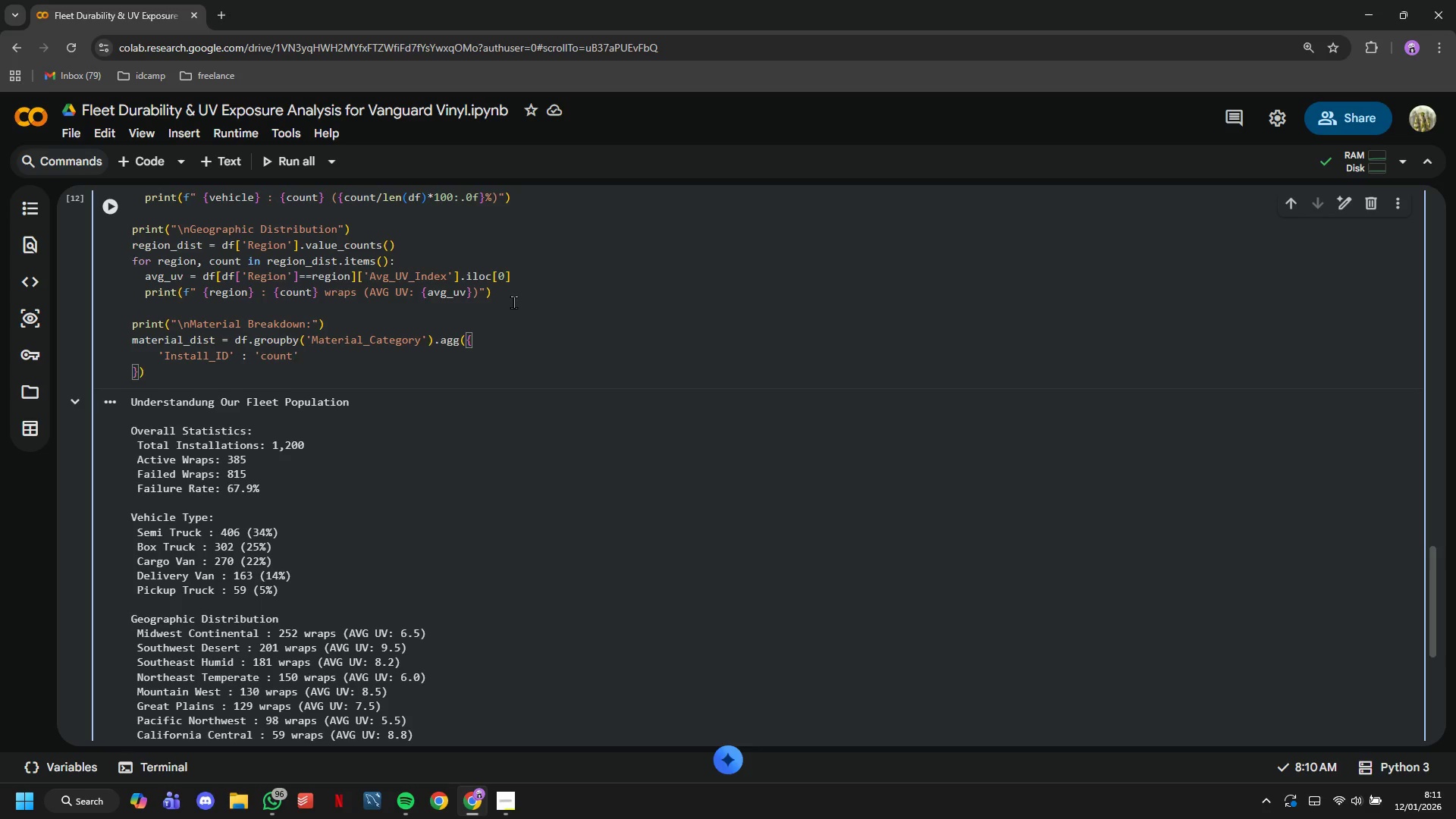 
key(ArrowRight)
 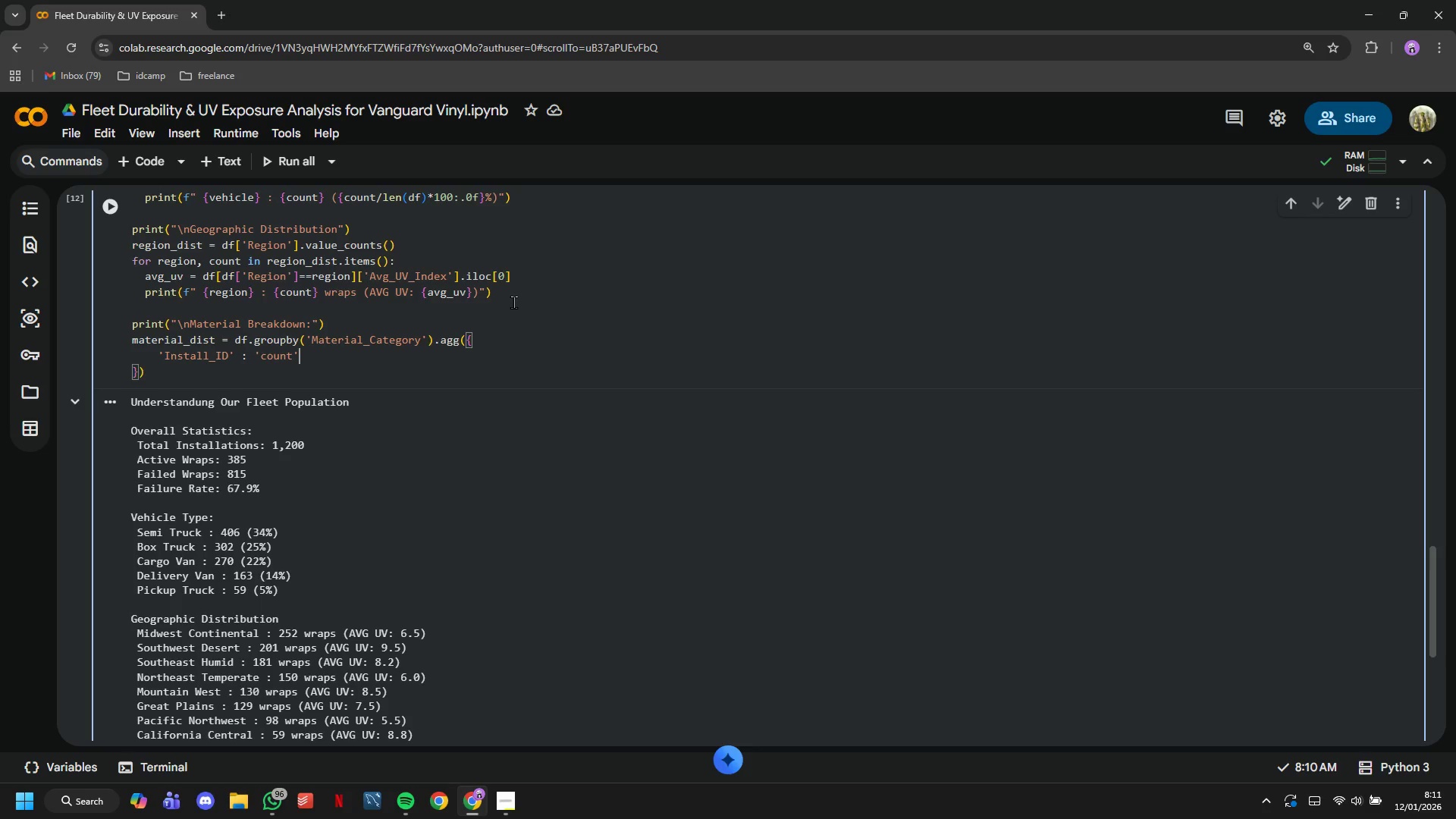 
key(Comma)
 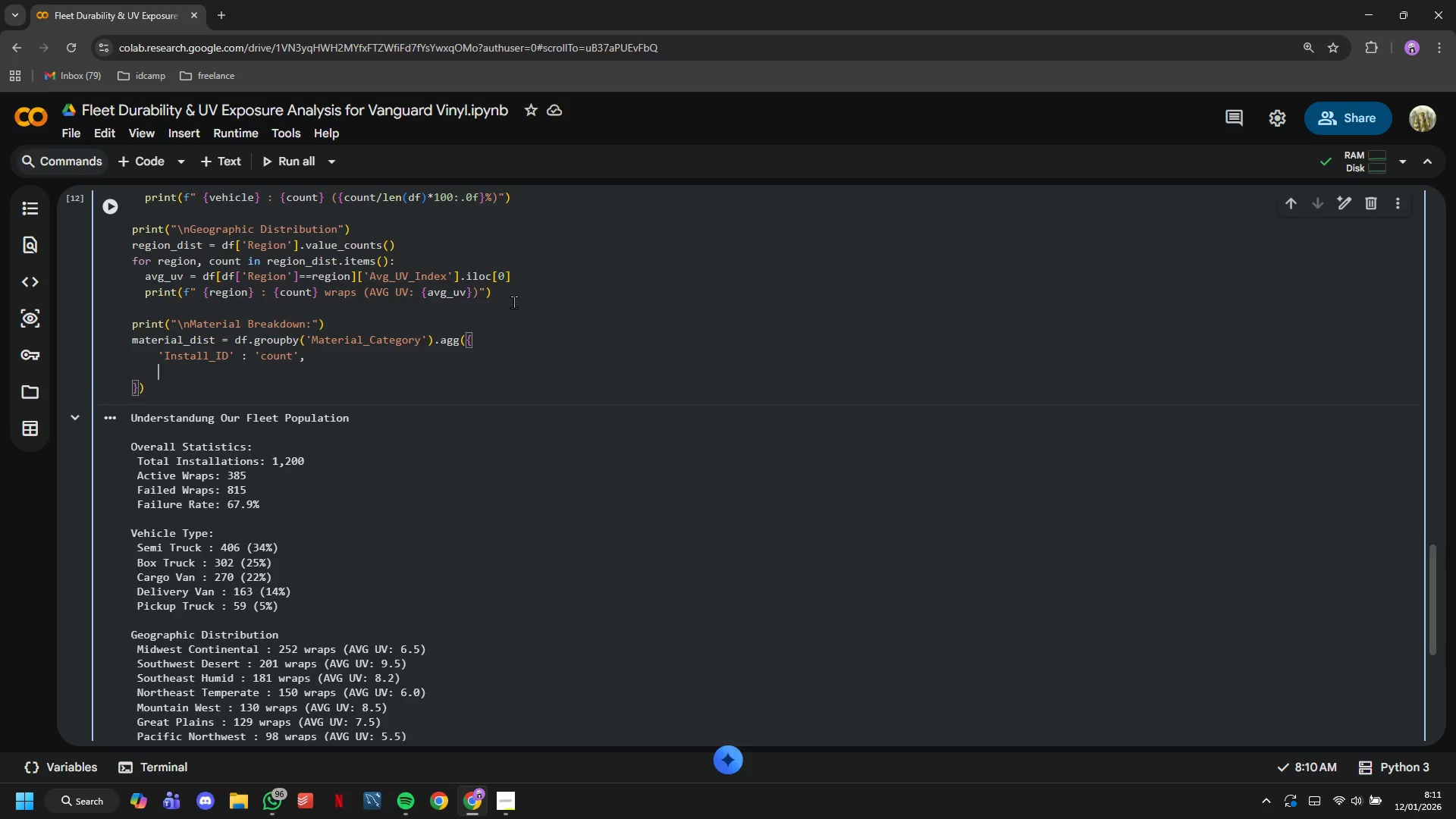 
key(Enter)
 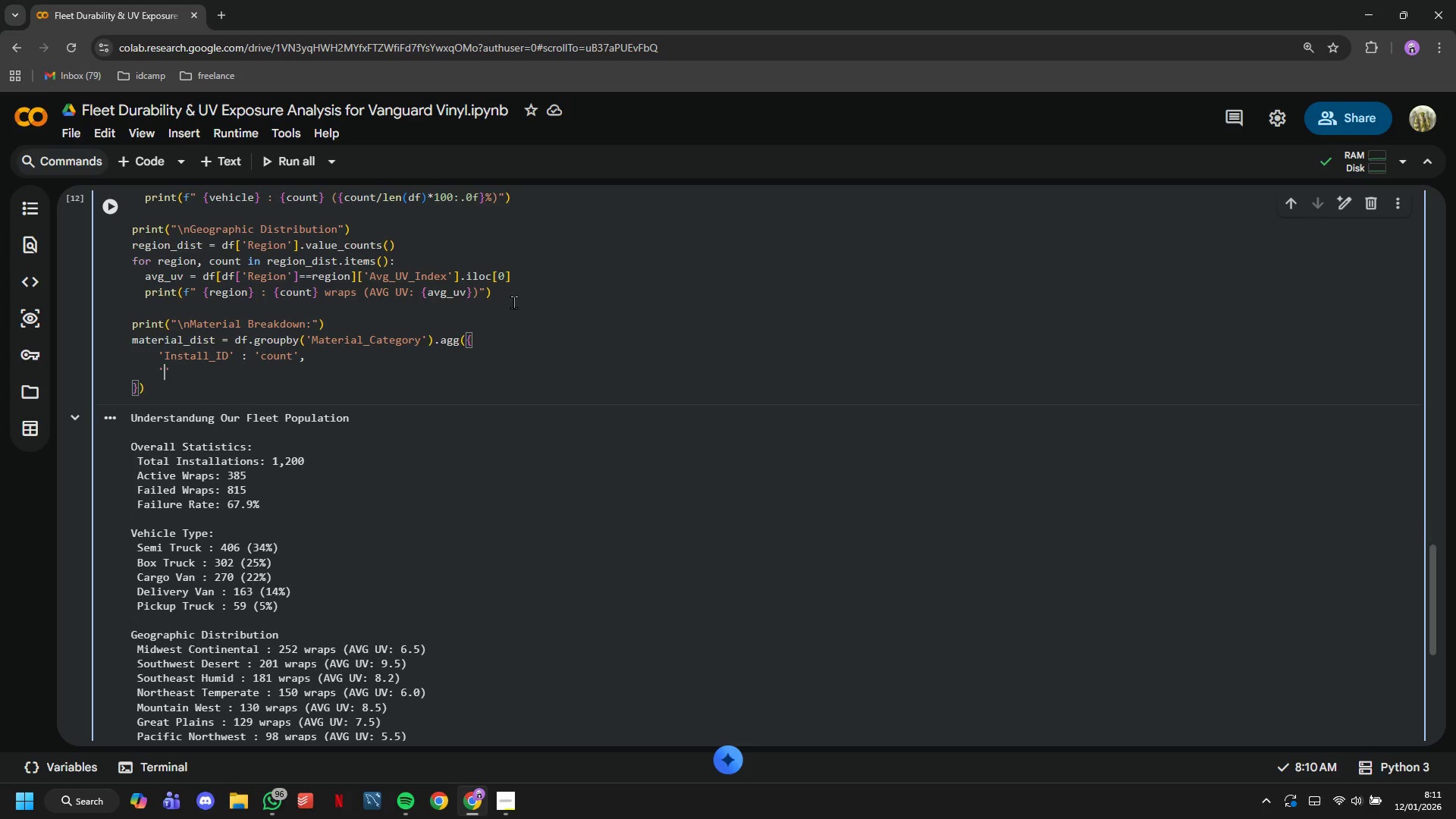 
type('Total_Installation-Count)
key(Backspace)
key(Backspace)
key(Backspace)
key(Backspace)
key(Backspace)
key(Backspace)
type(_Cost)
 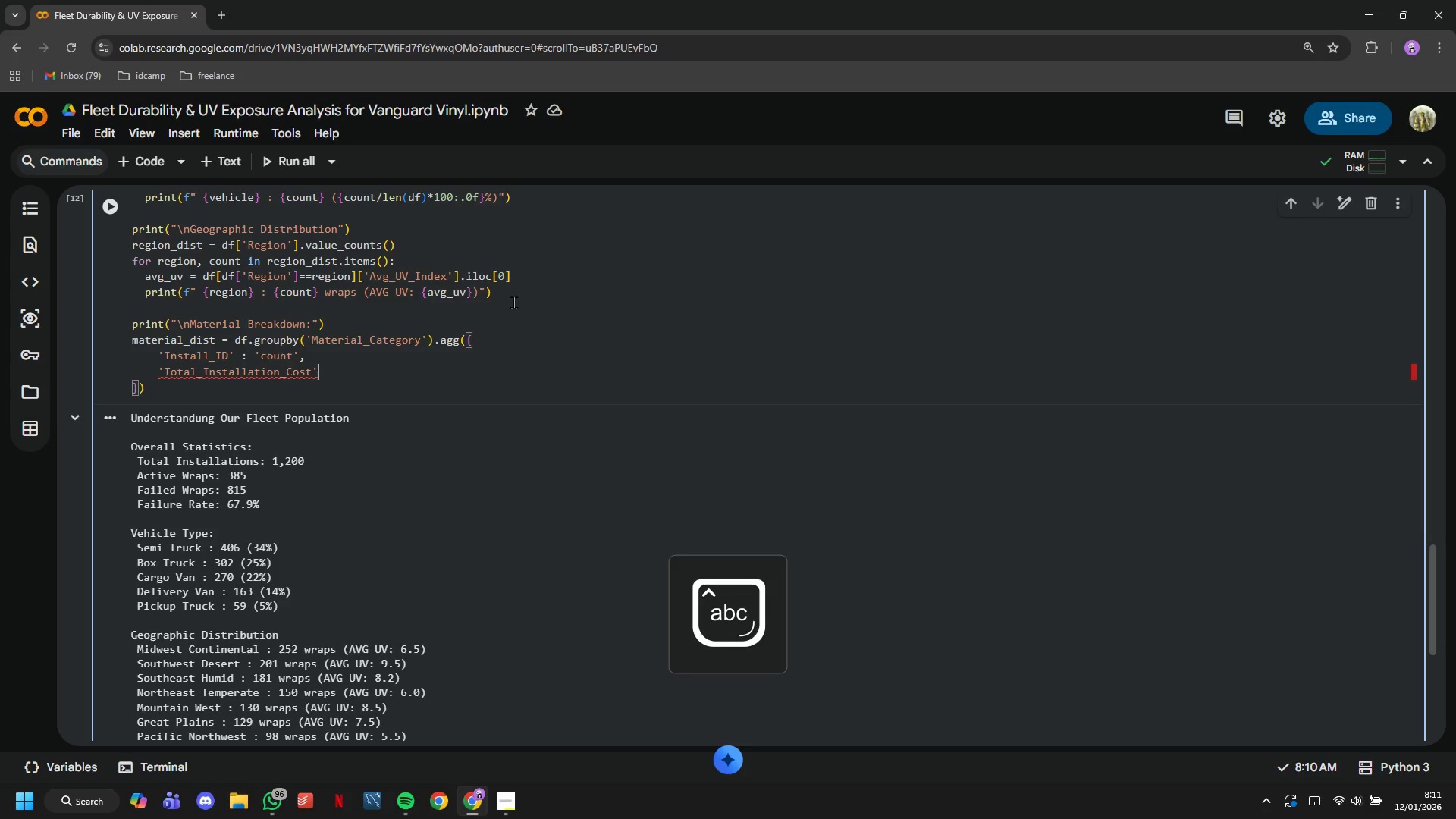 
 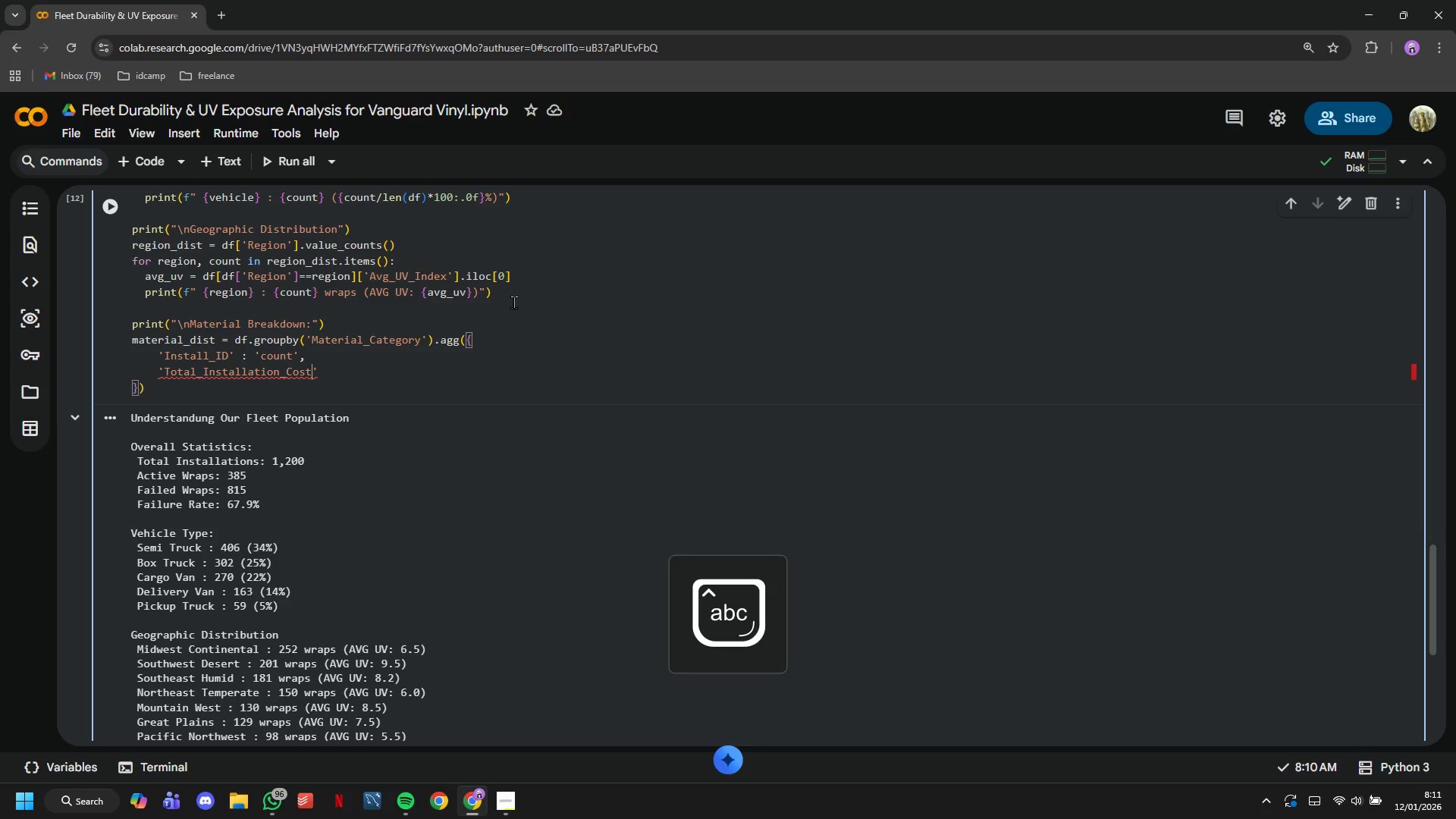 
key(ArrowRight)
 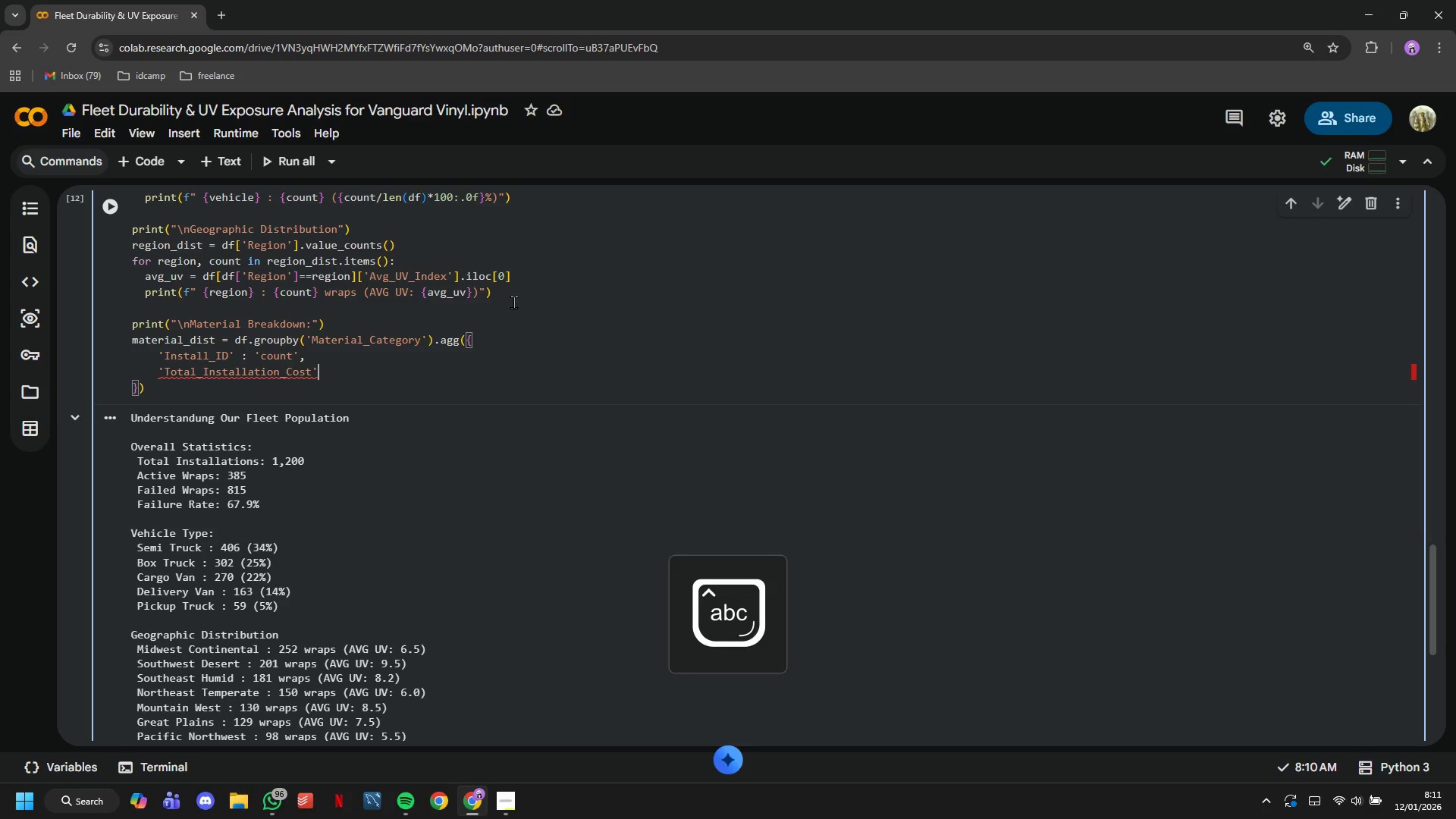 
type(")
key(Backspace)
type(L )
key(Backspace)
type(L)
key(Backspace)
key(Backspace)
type(: 'mean)
 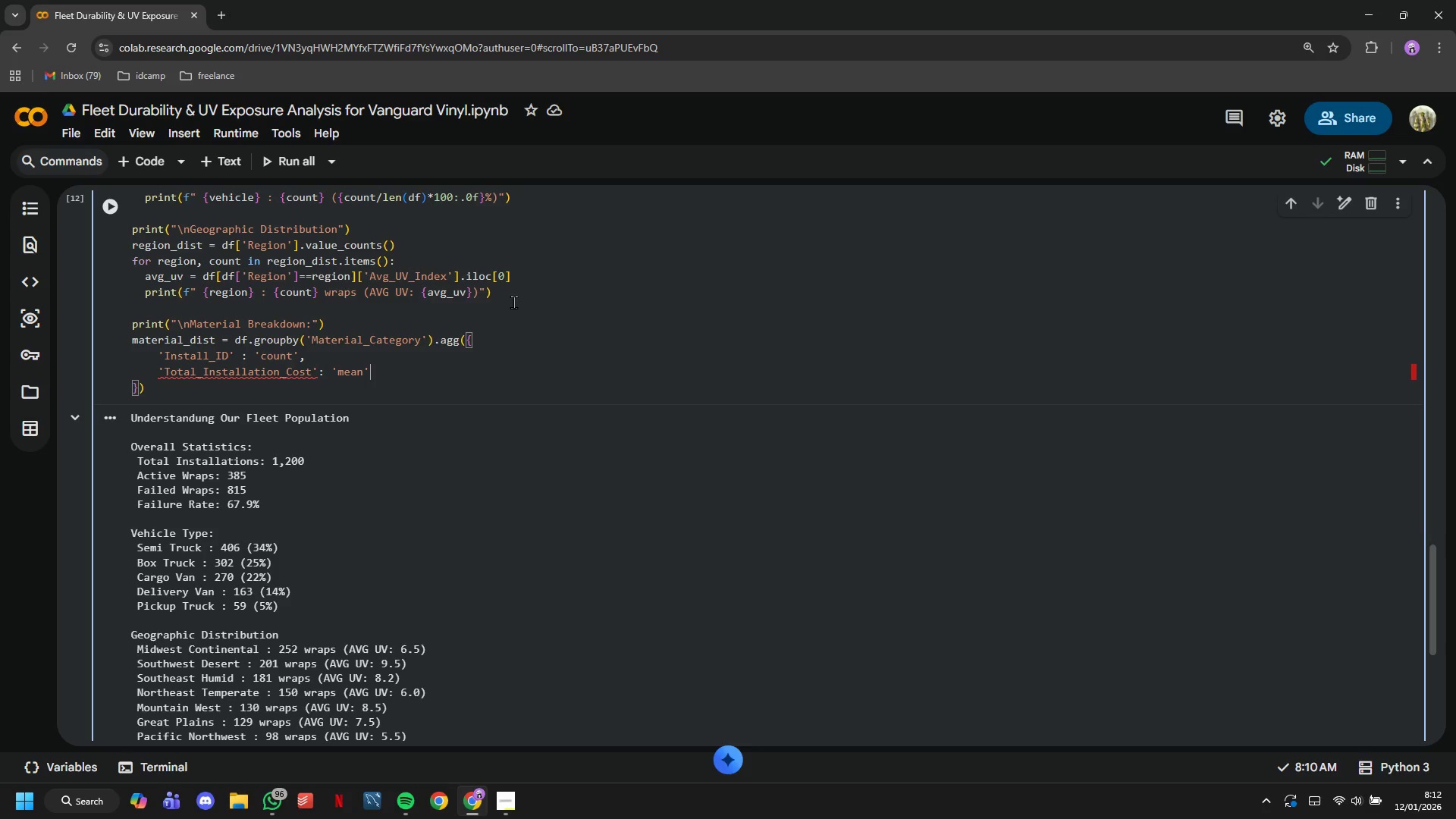 
 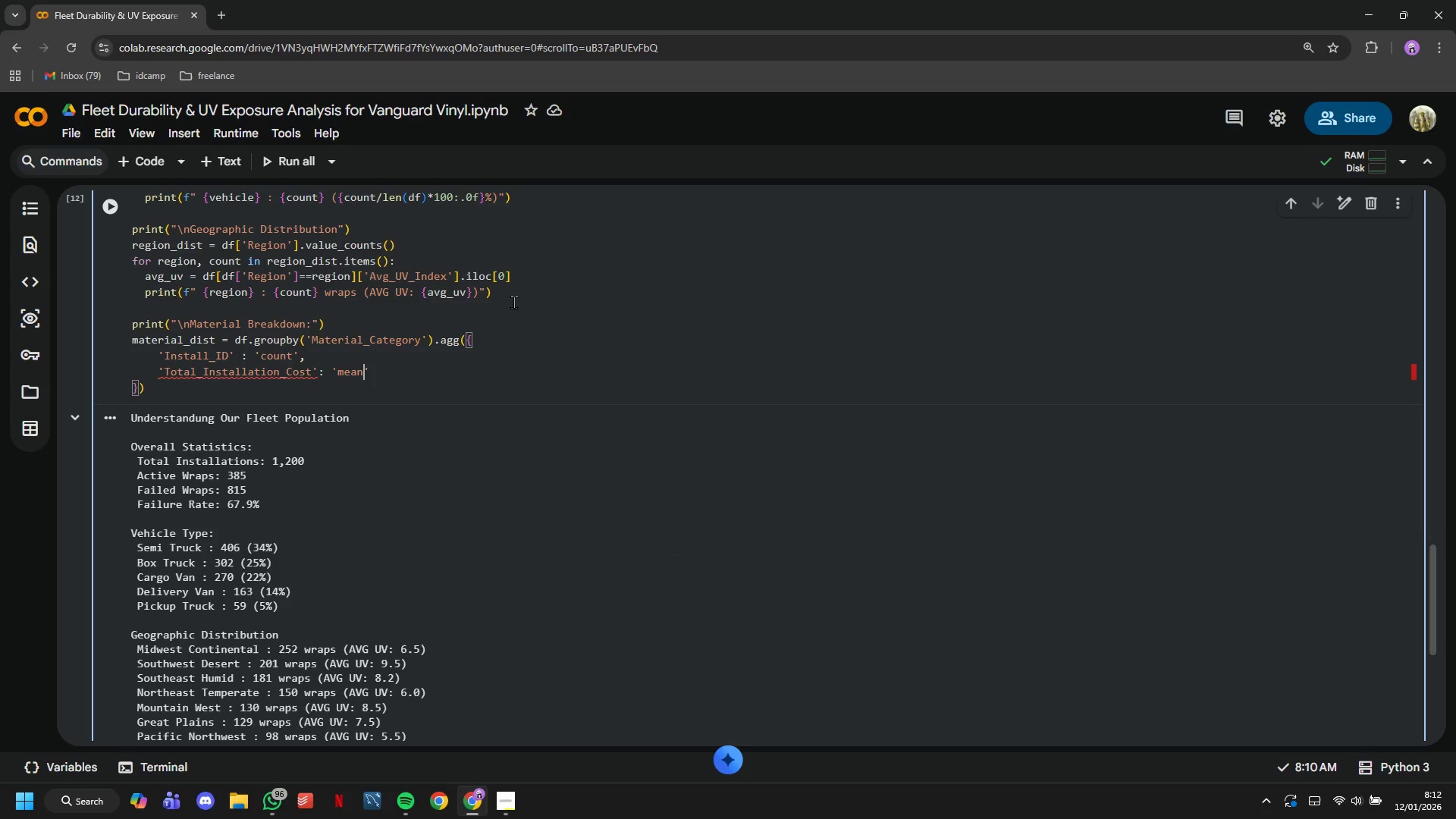 
key(ArrowRight)
 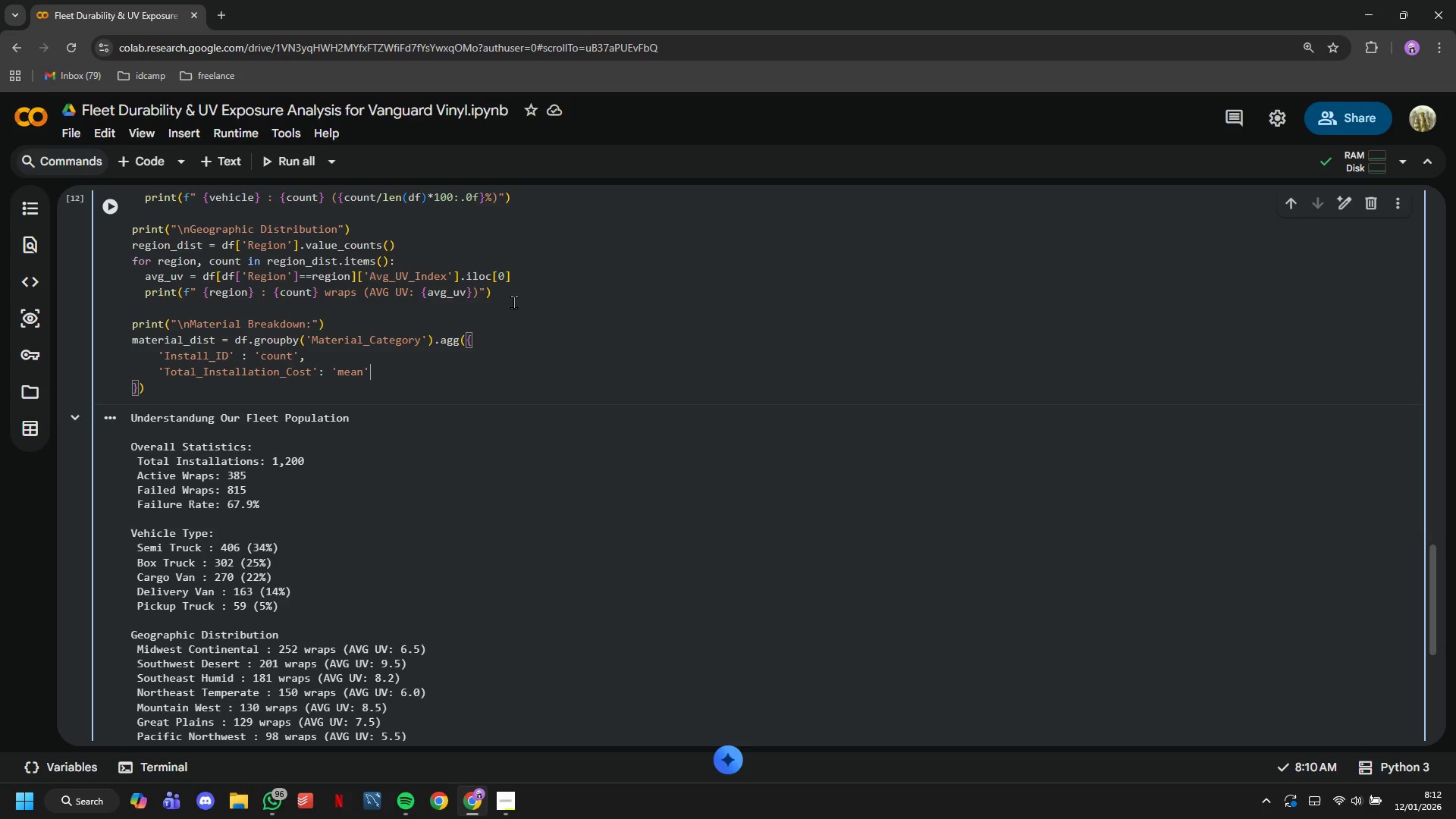 
key(Comma)
 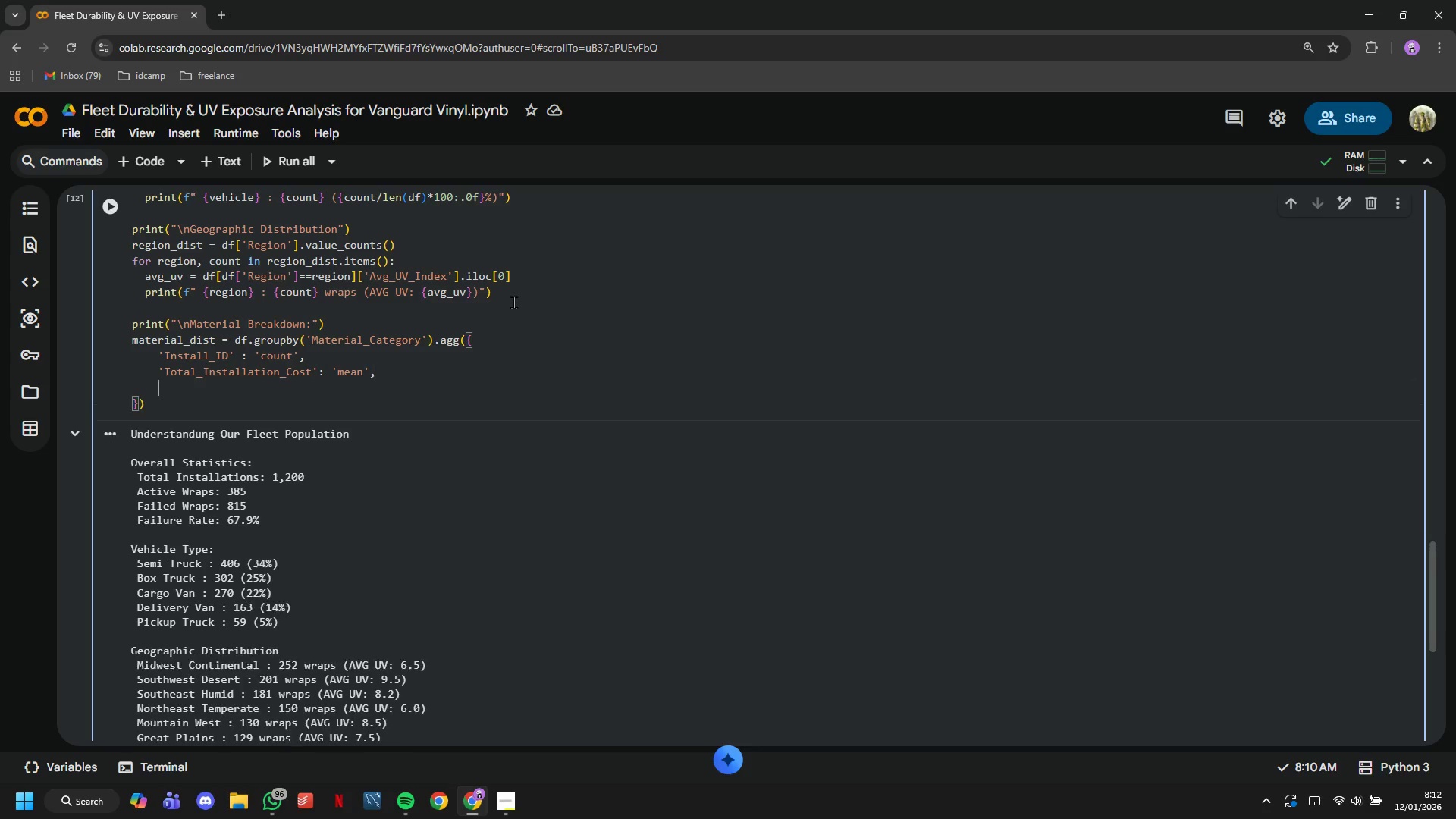 
key(Enter)
 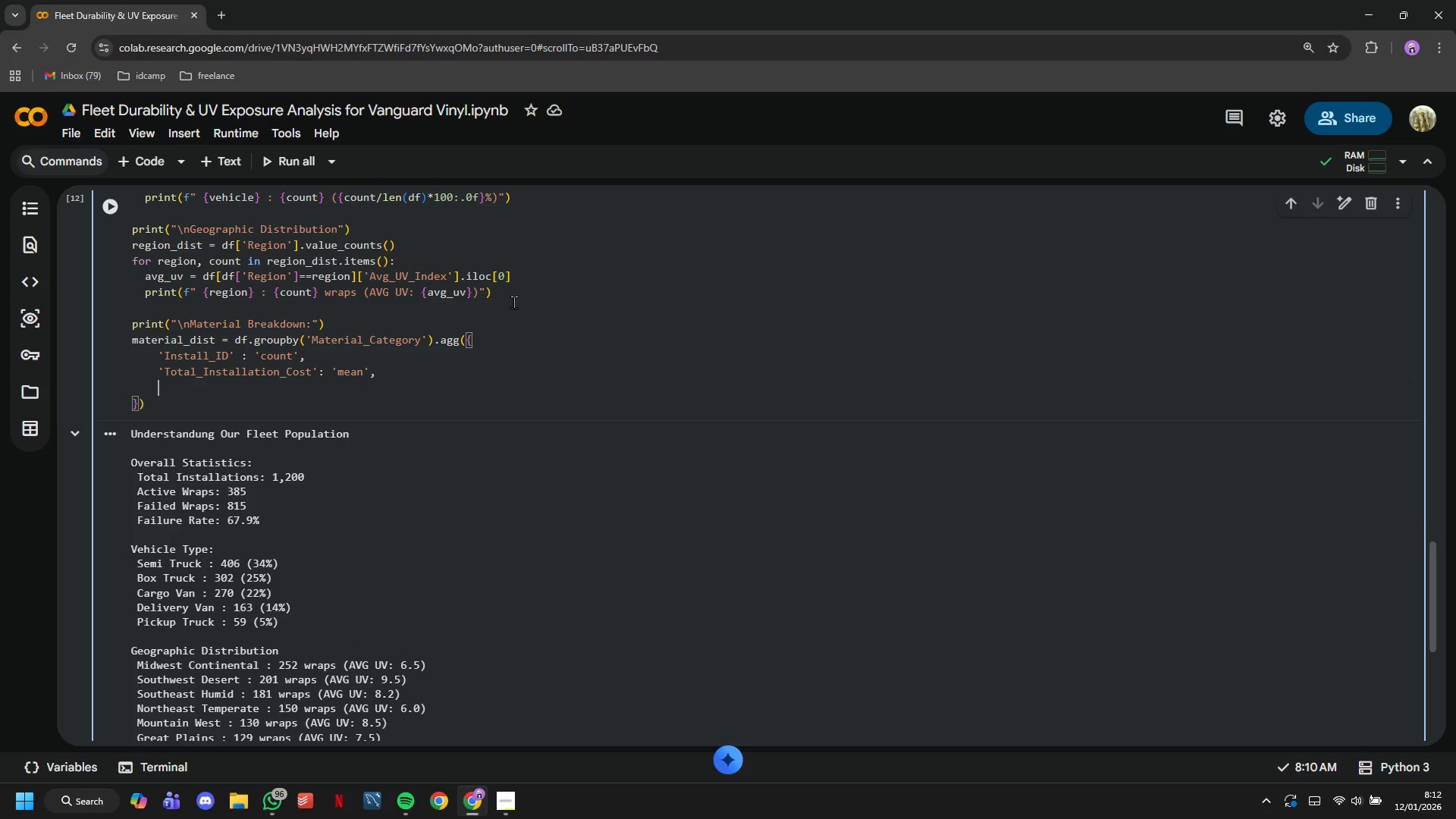 
type('Materaa)
key(Backspace)
key(Backspace)
type(a)
key(Backspace)
type(ial_Cp)
key(Backspace)
type(ost_SqFt)
 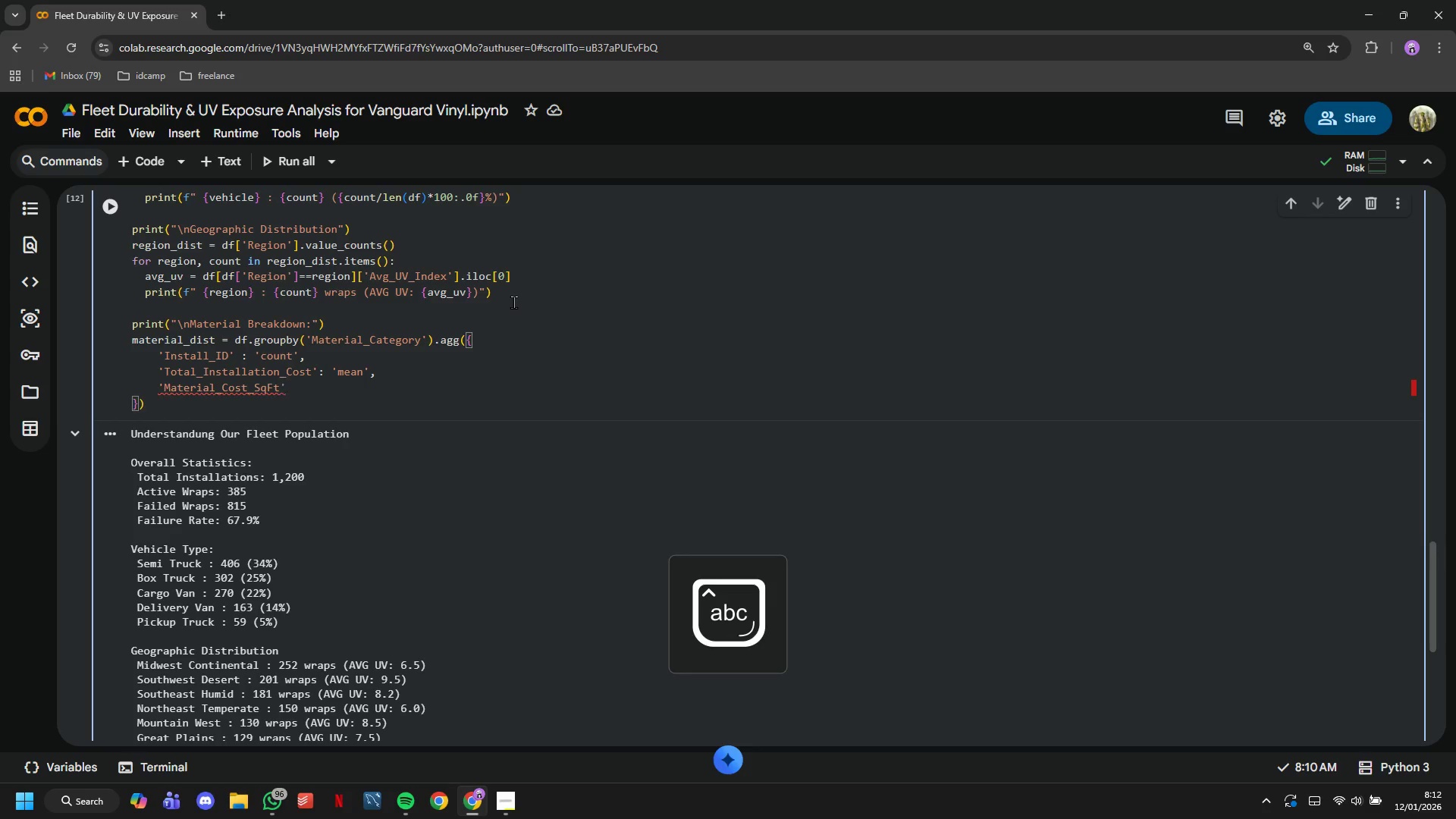 
key(ArrowRight)
 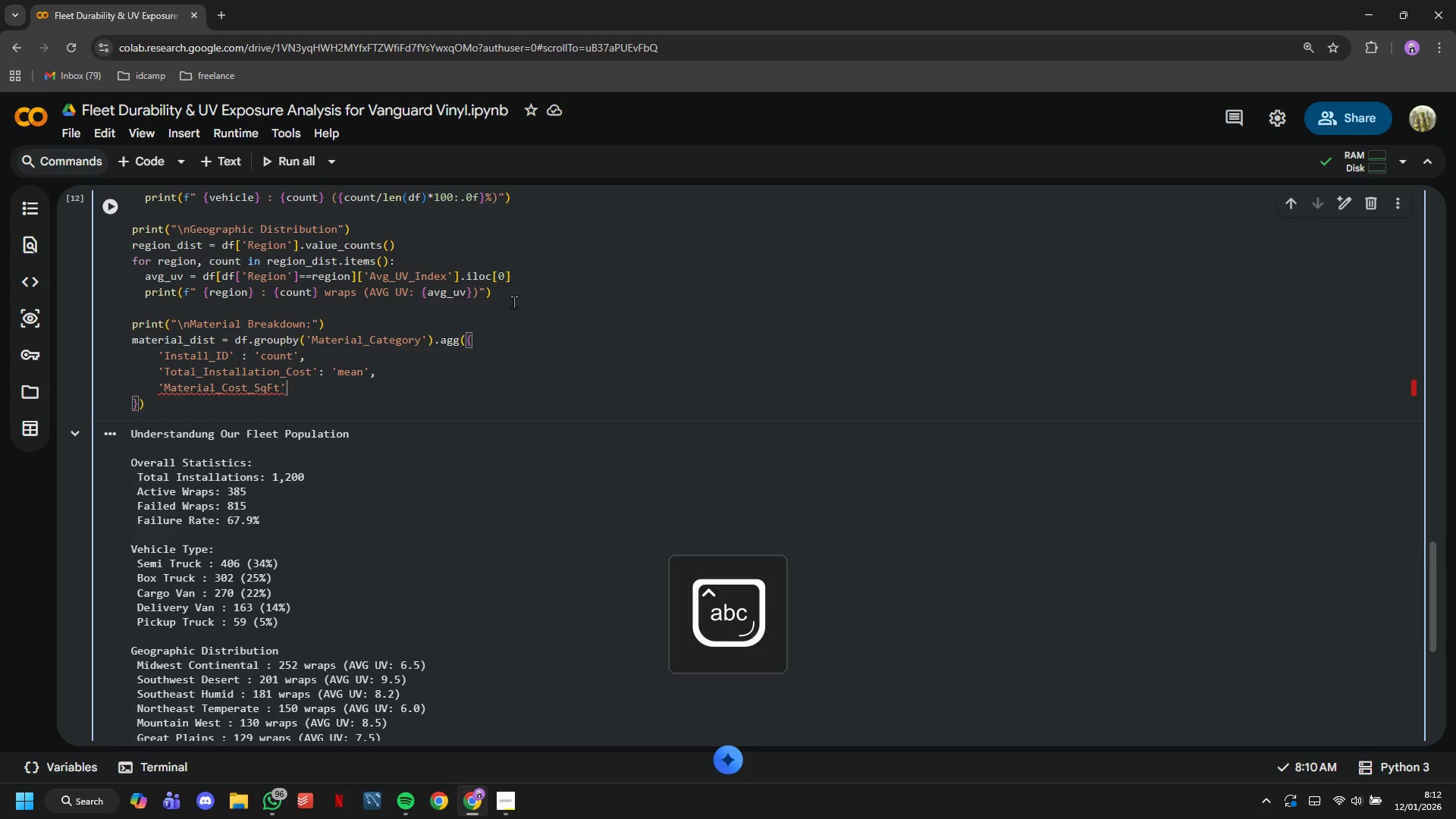 
type(: 'mean)
 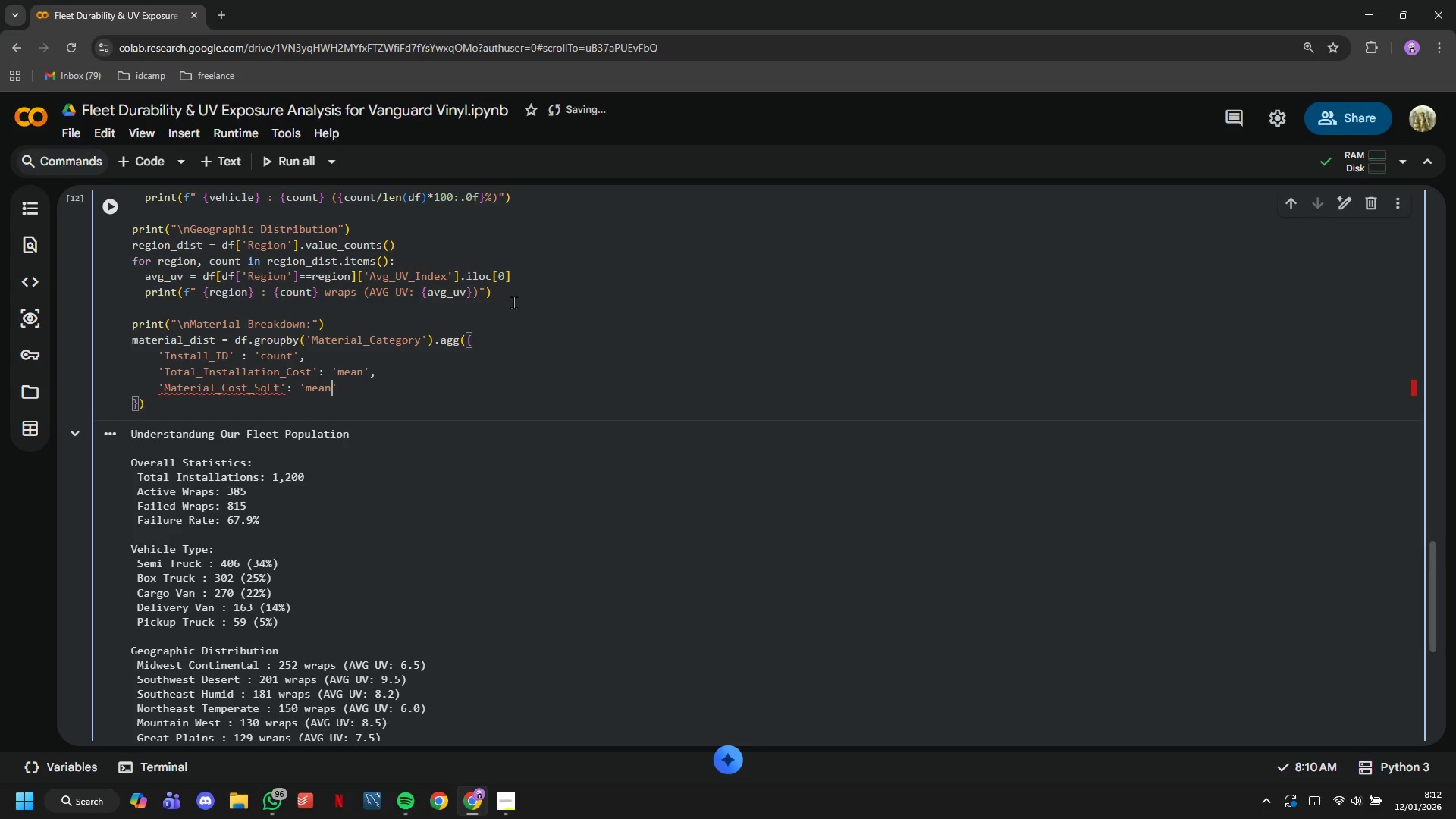 
key(ArrowRight)
 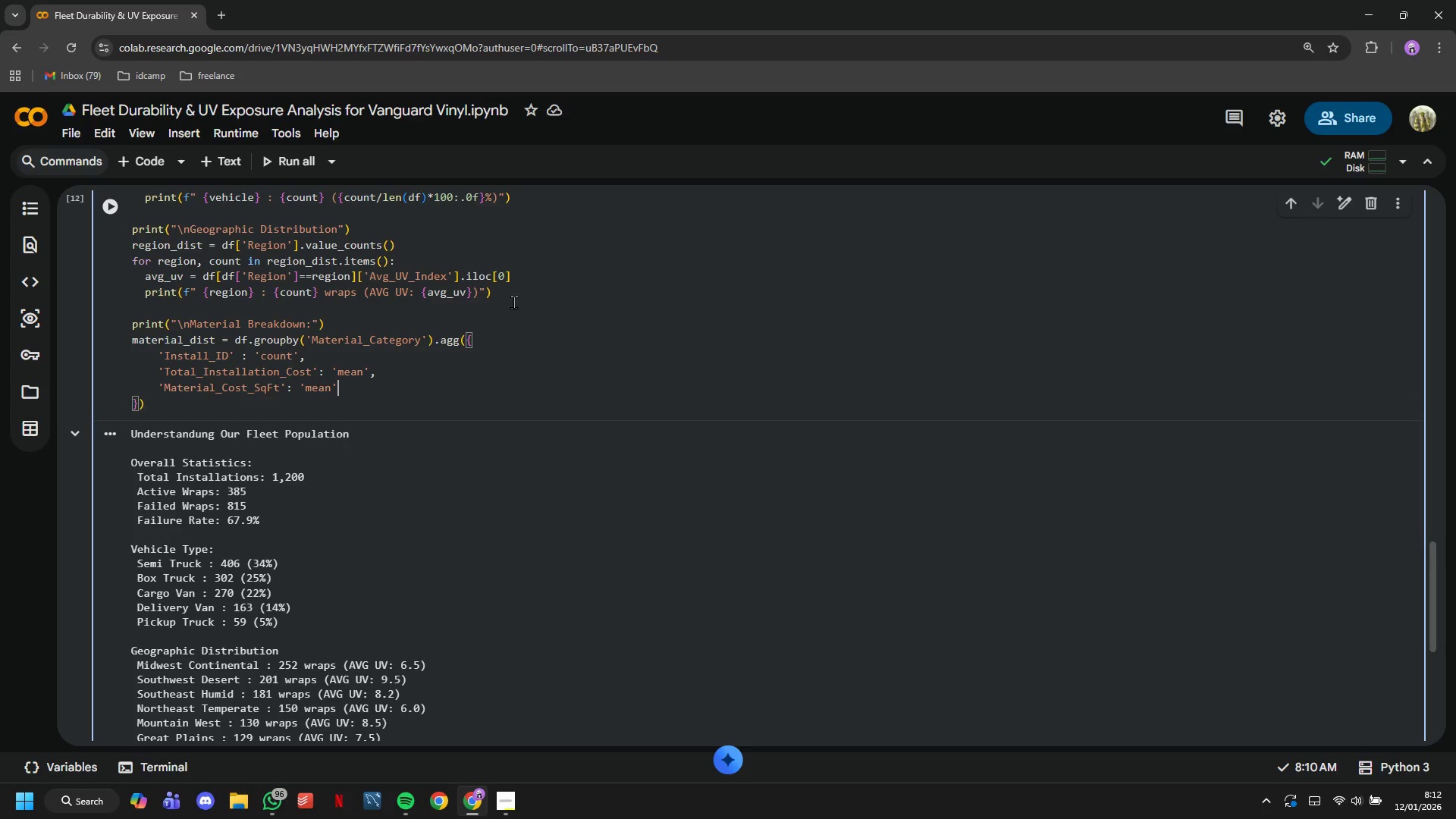 
key(ArrowDown)
 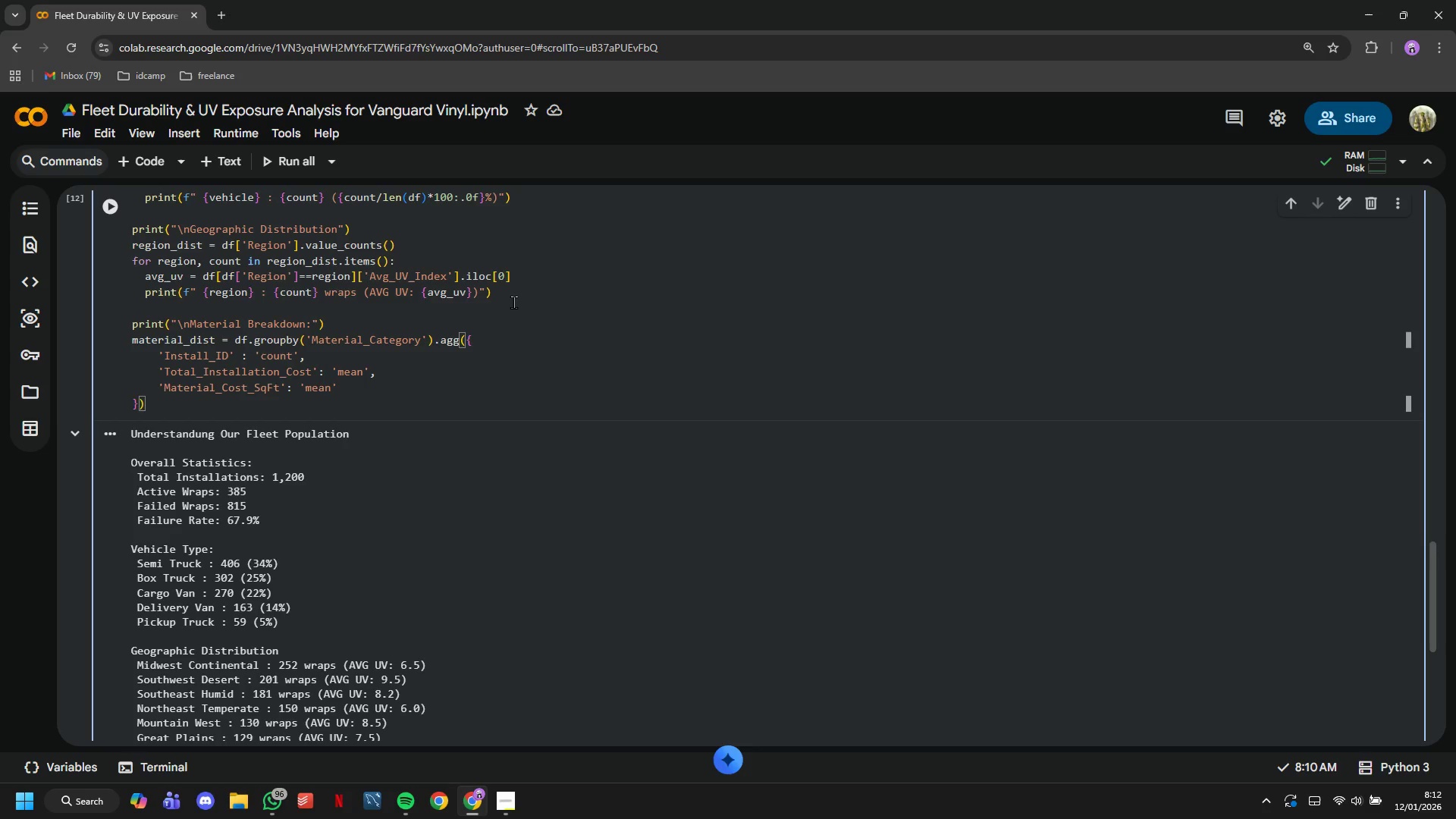 
type(.round(2)
 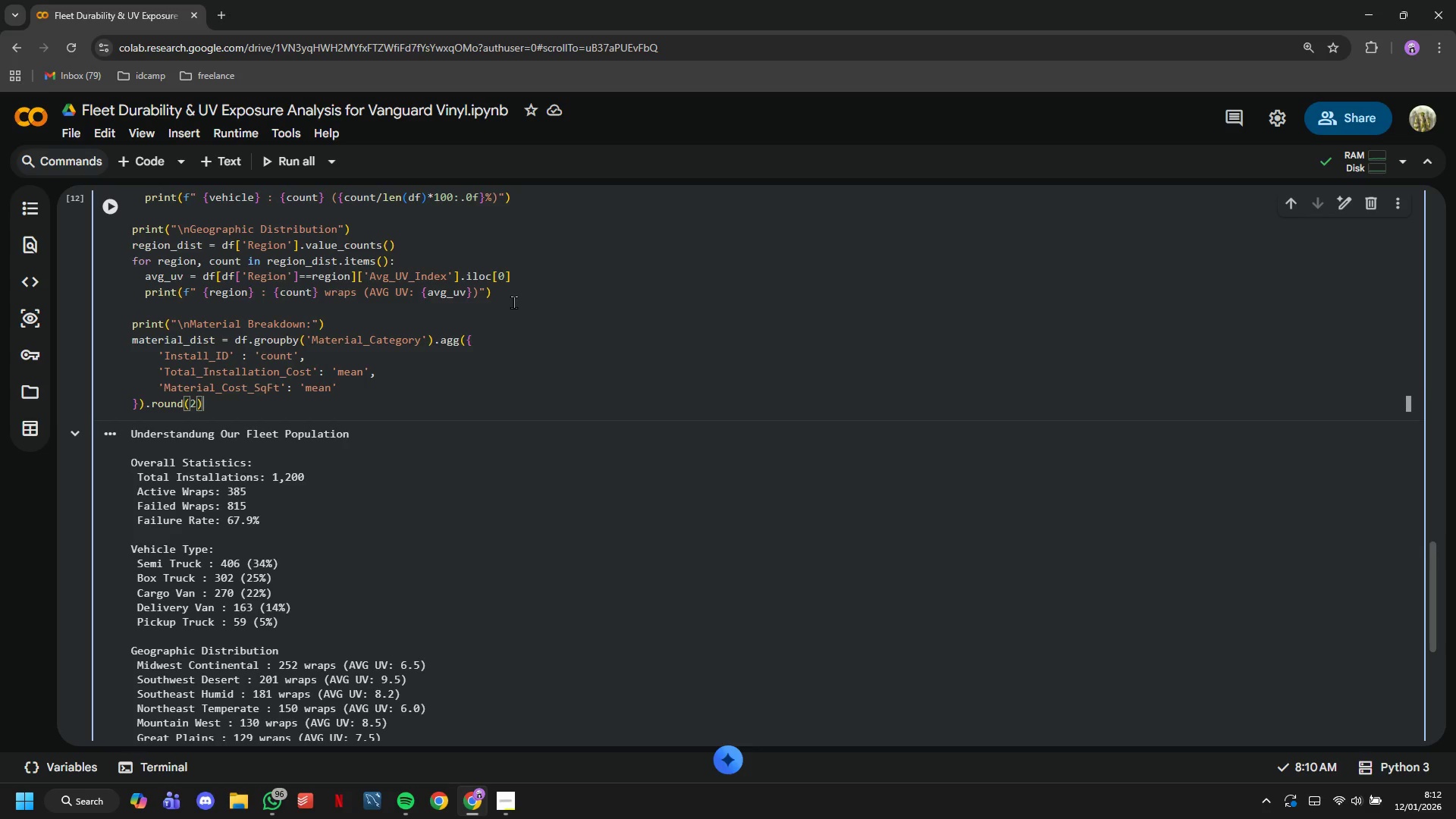 
key(ArrowRight)
 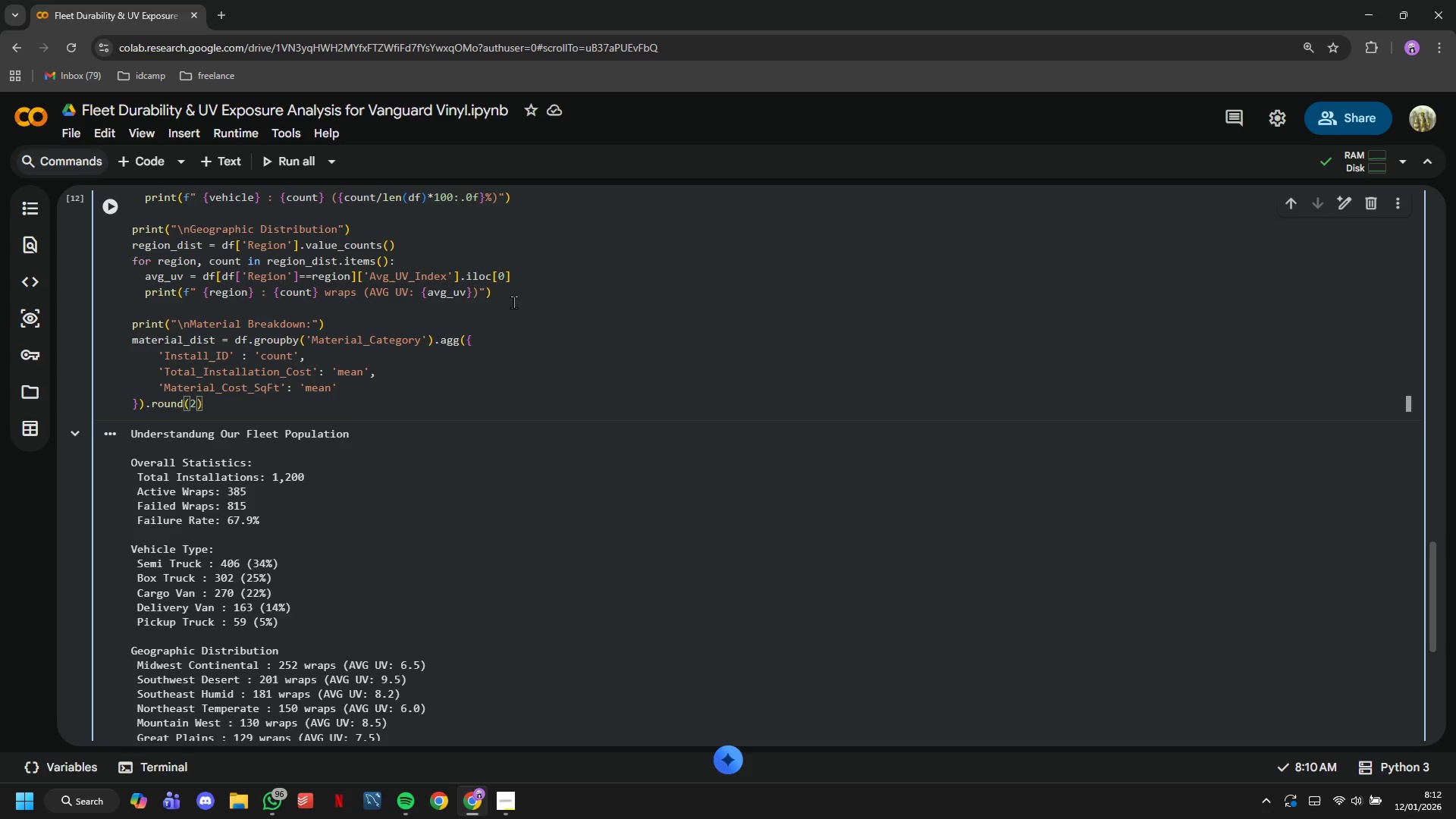 
key(Enter)
 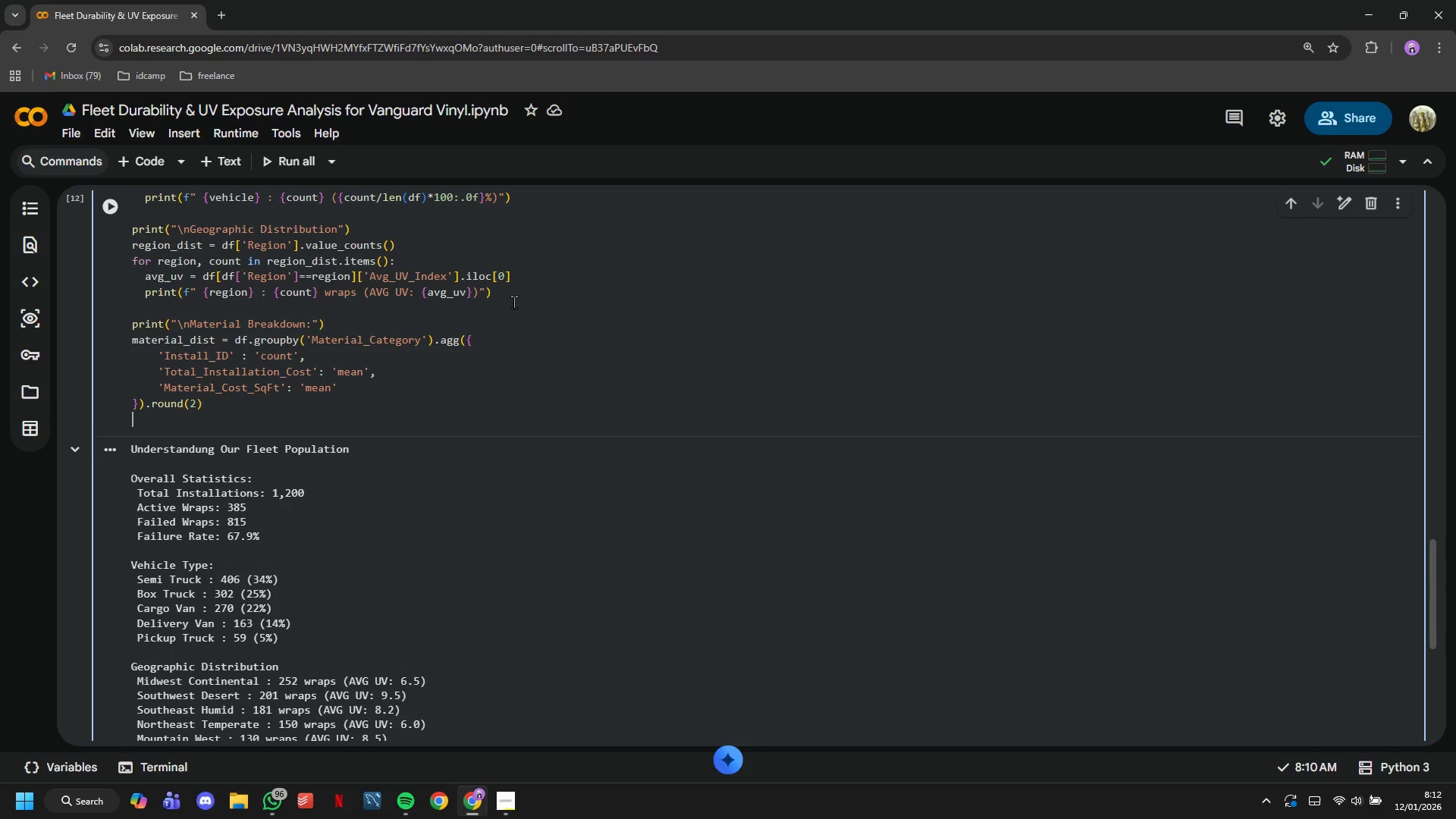 
type(material_d)
key(Tab)
key(Backspace)
key(Backspace)
key(Backspace)
type(i)
 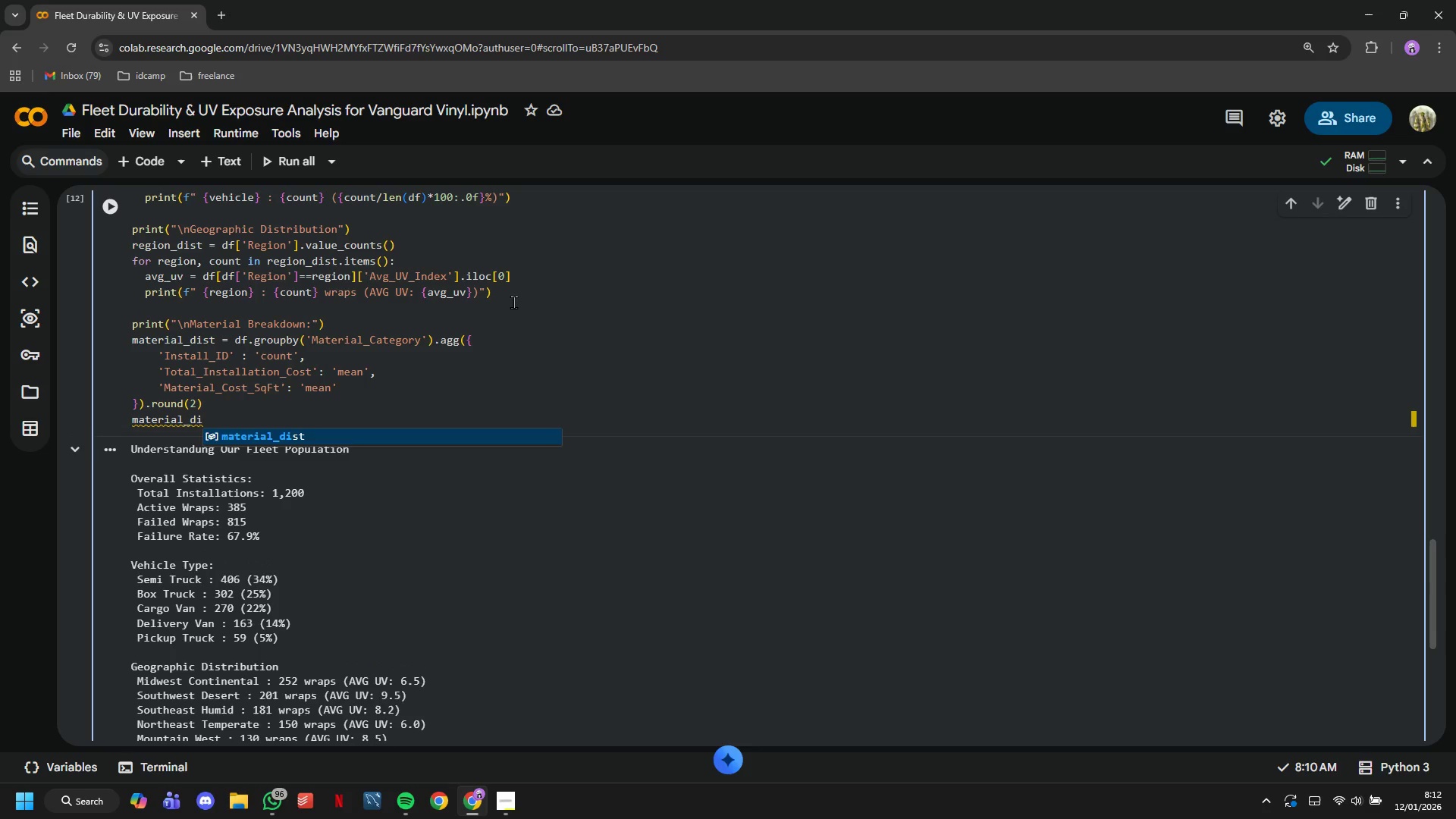 
key(Enter)
 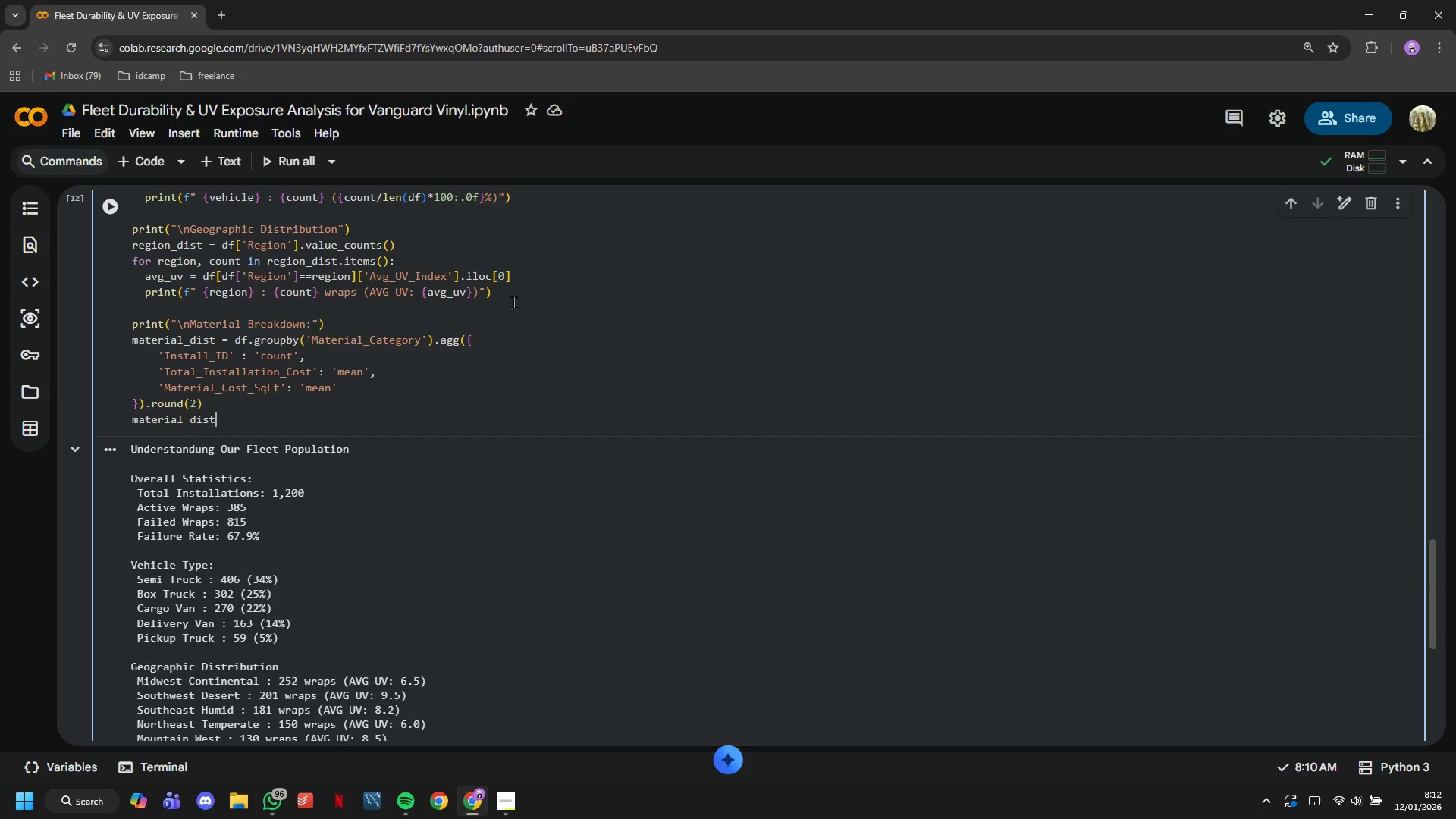 
type(.columns = ['Count)
 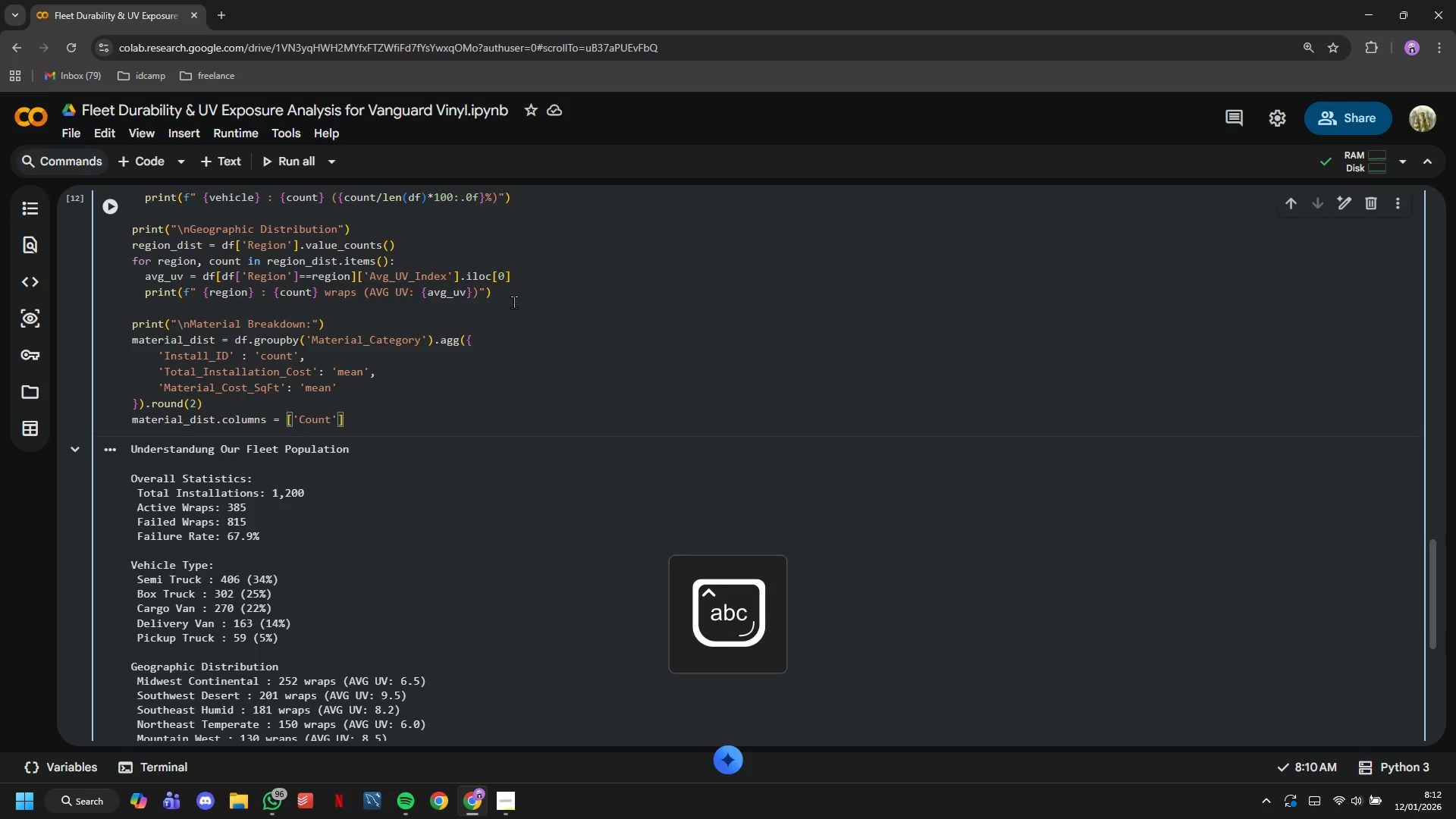 
key(ArrowRight)
 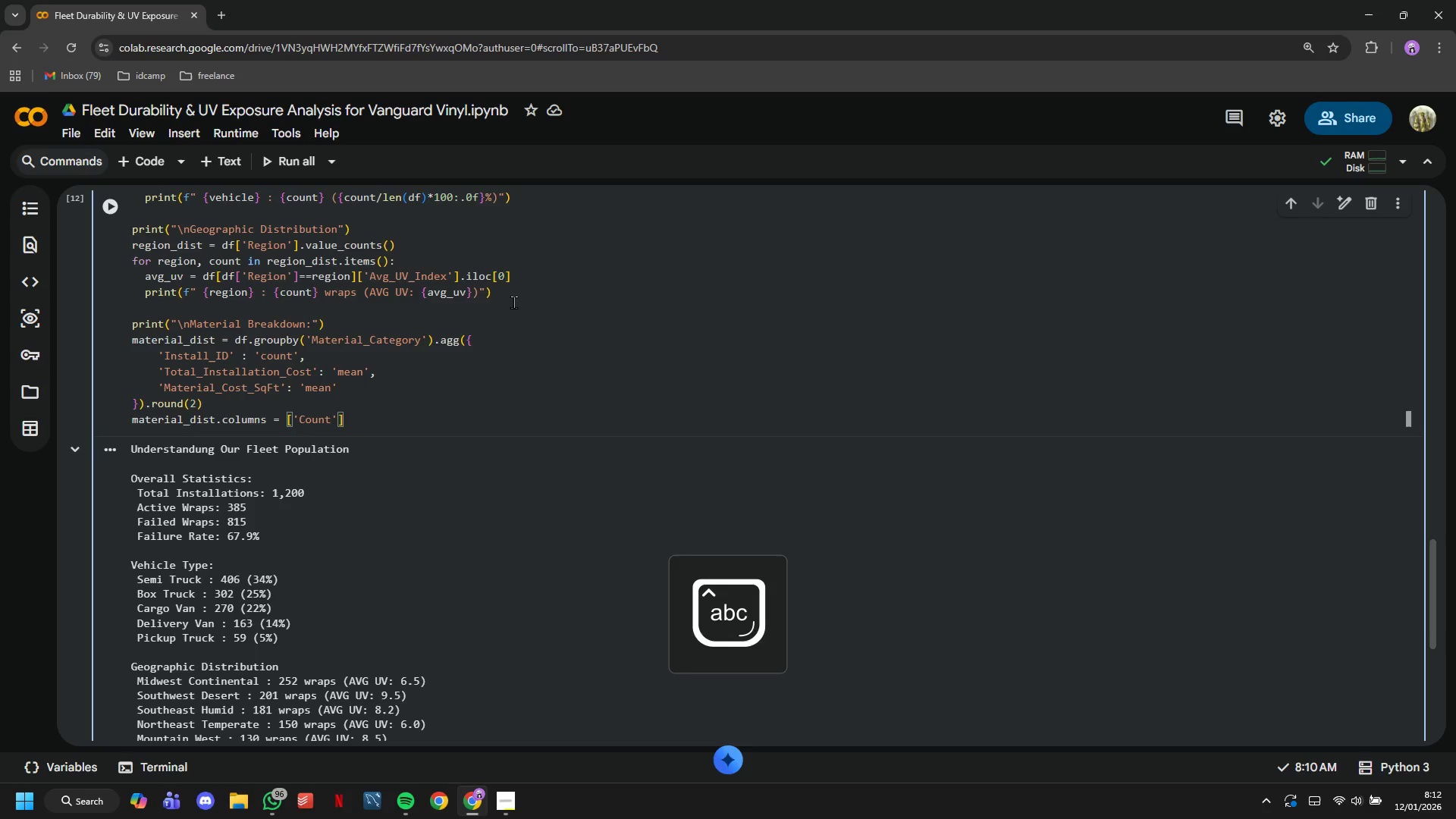 
type(, 'Avg_Total_Cost)
 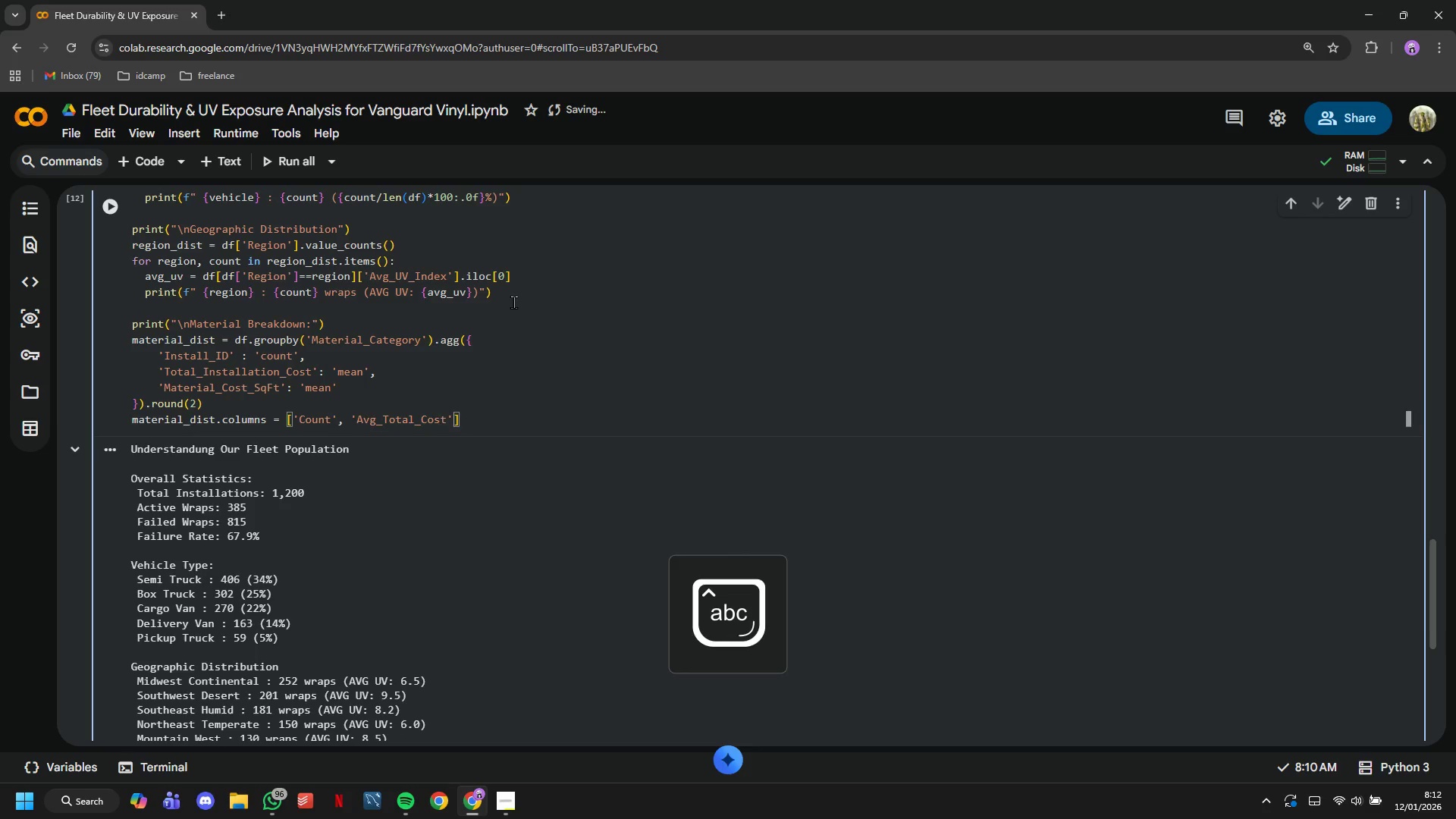 
 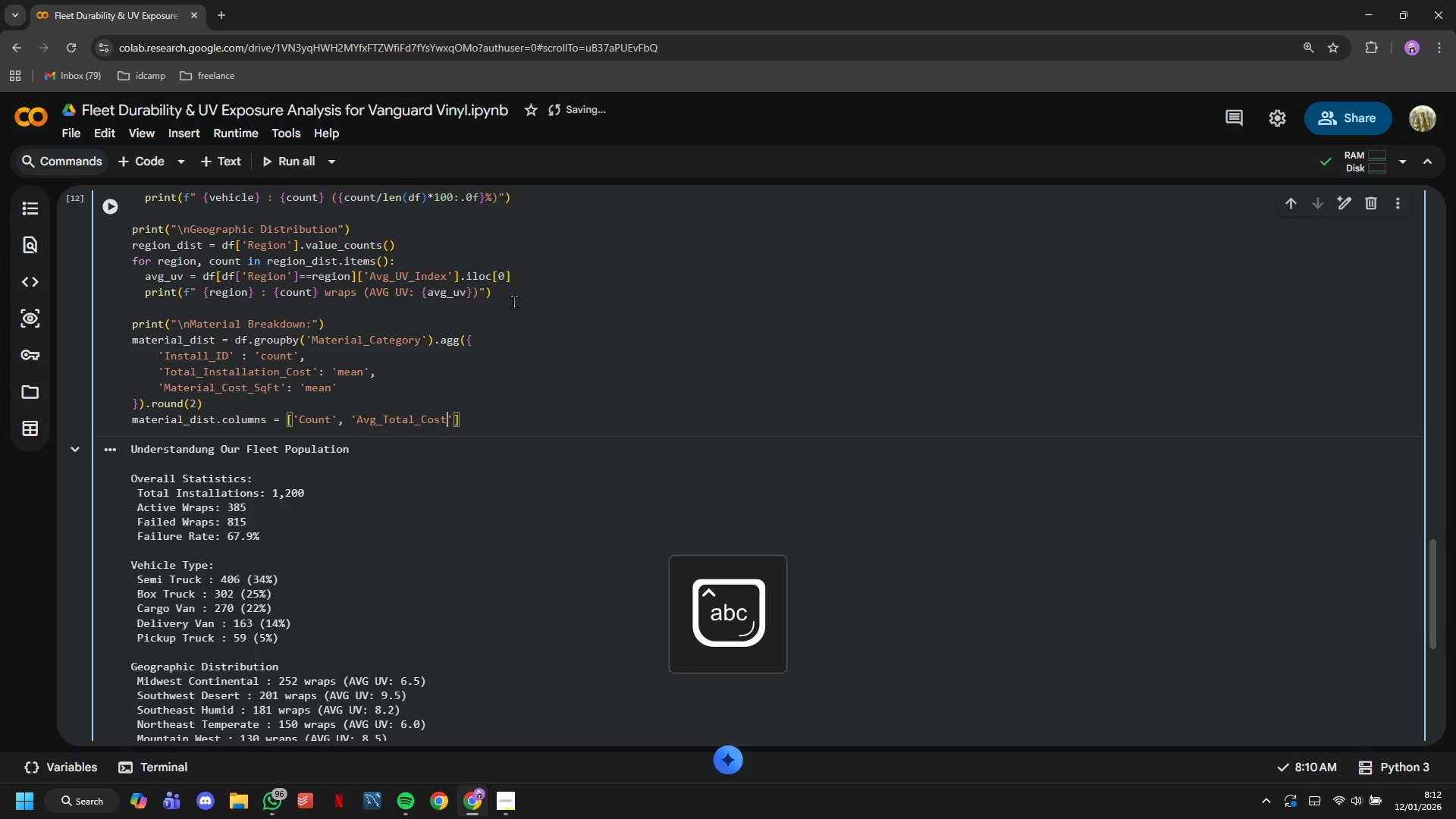 
key(ArrowRight)
 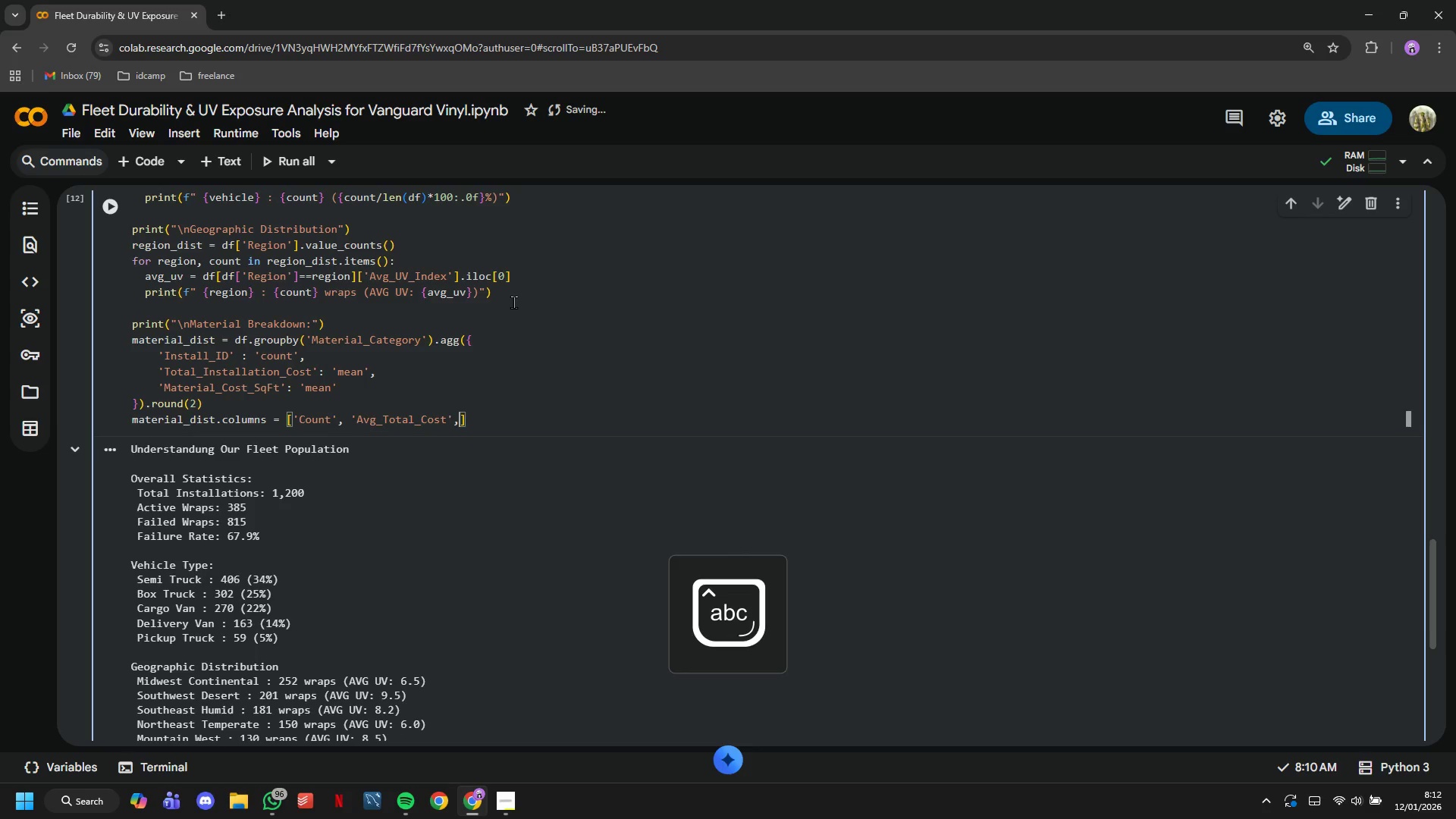 
type(, 'Avg_Cost_A)
key(Backspace)
type(SqFT)
key(Backspace)
type(t)
 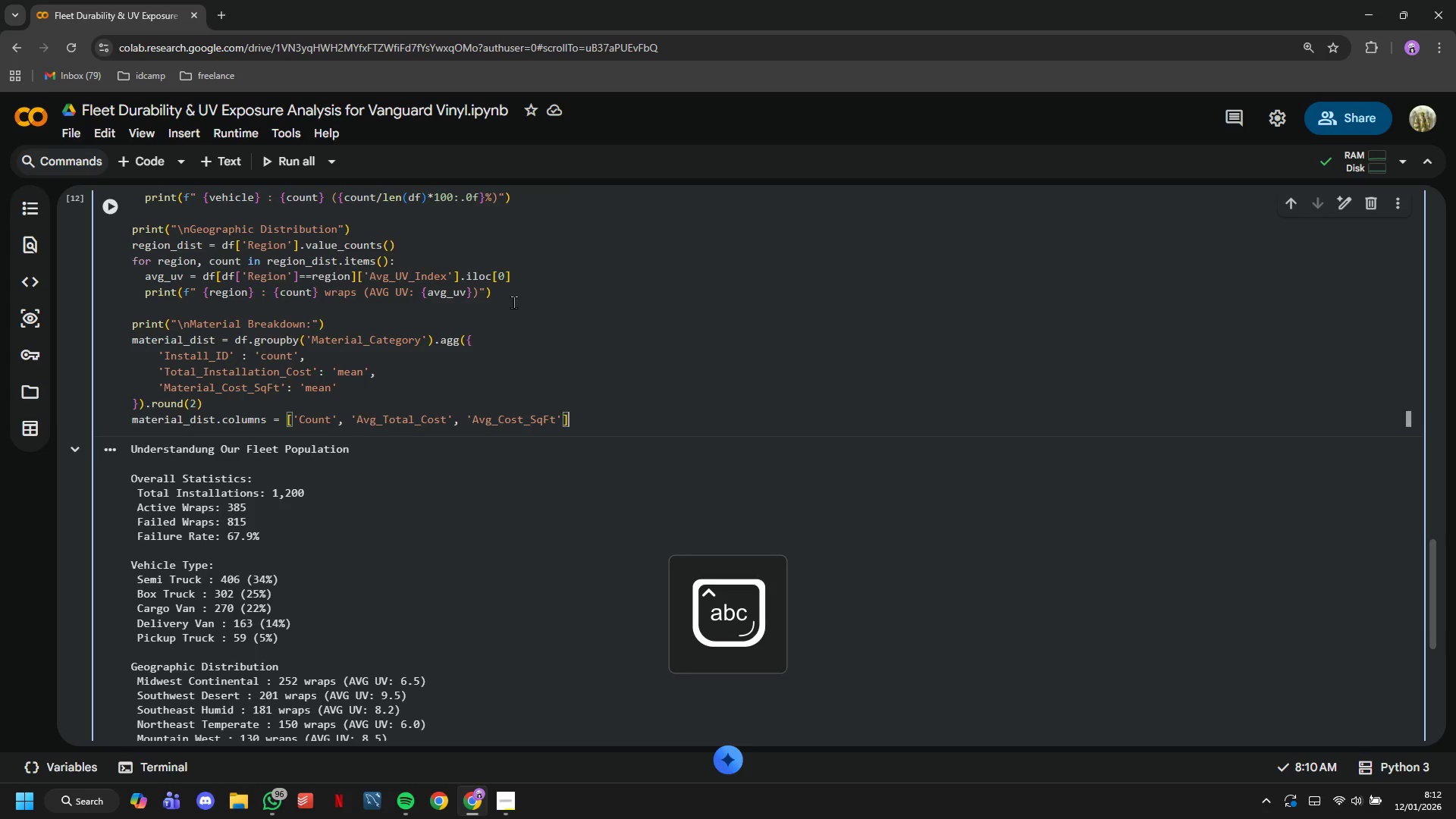 
 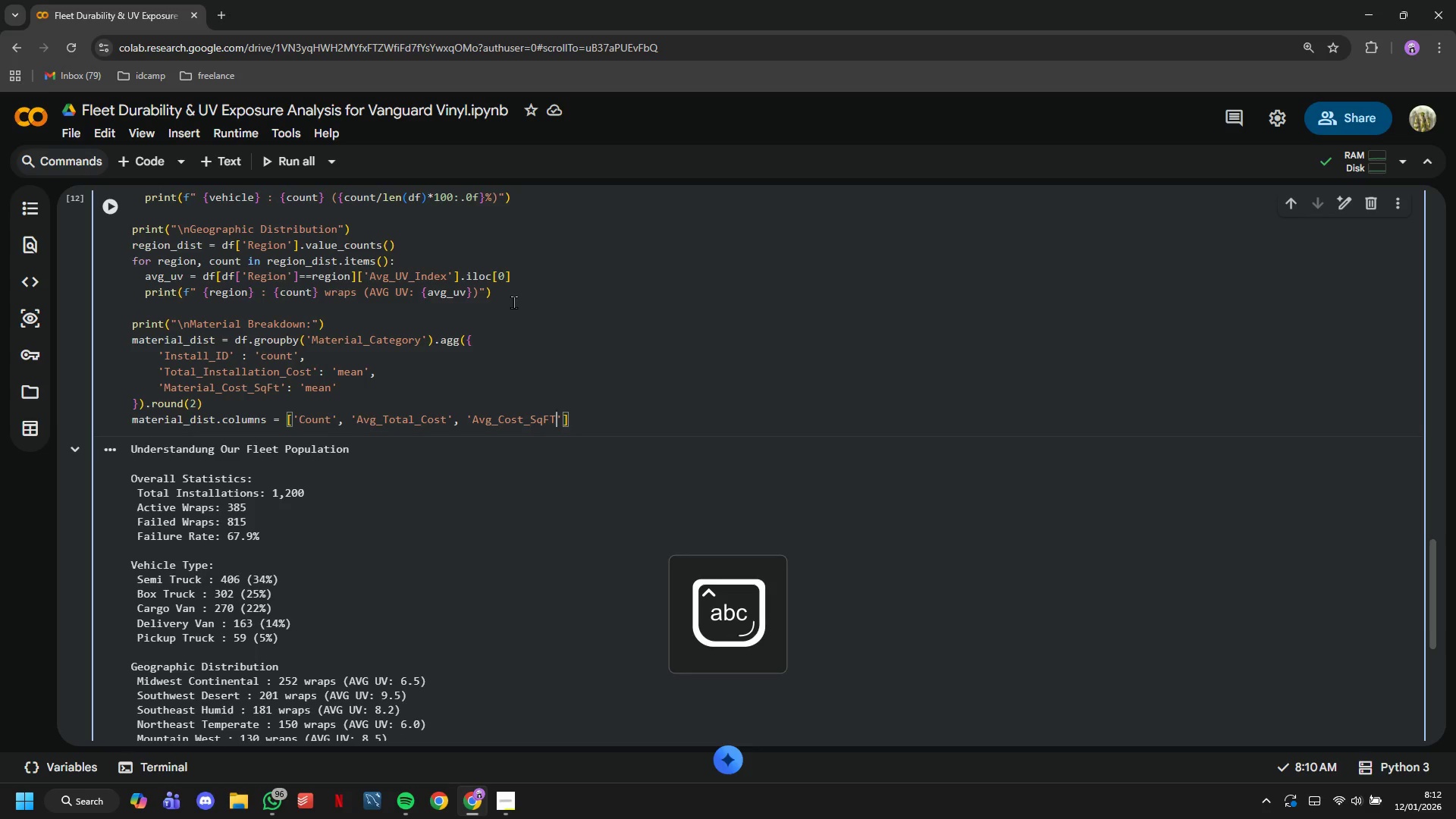 
key(ArrowRight)
 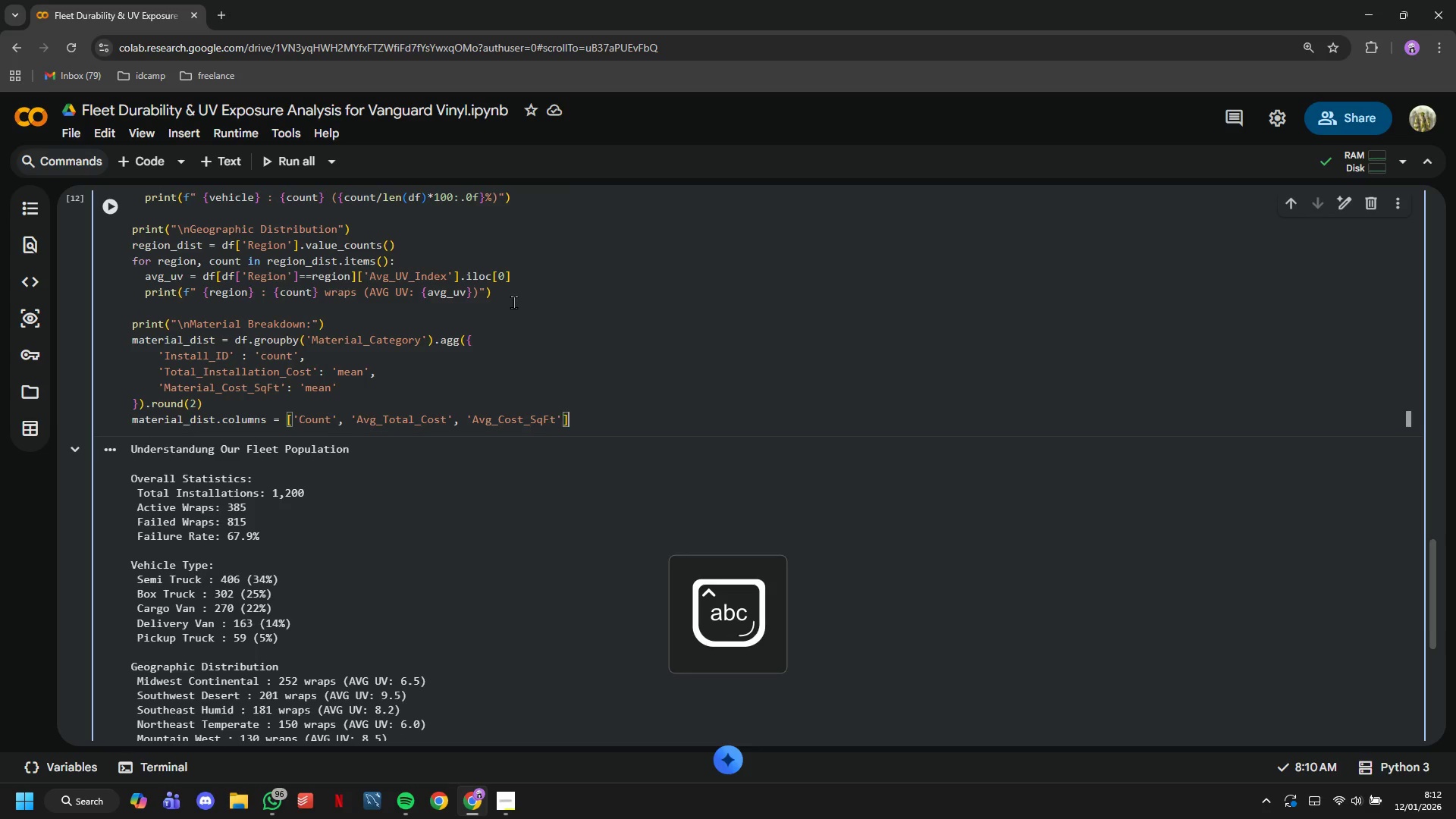 
key(ArrowRight)
 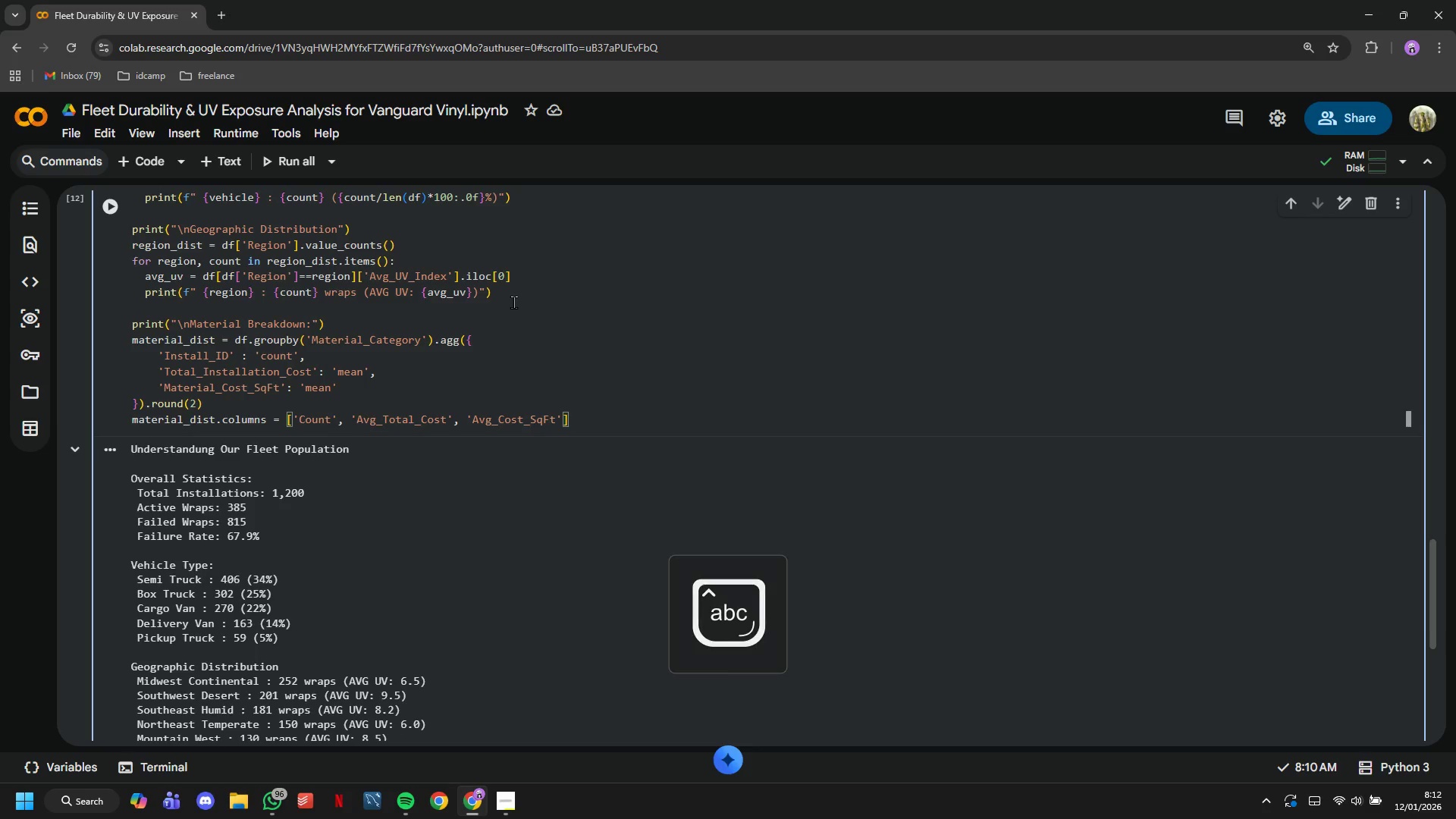 
key(Enter)
 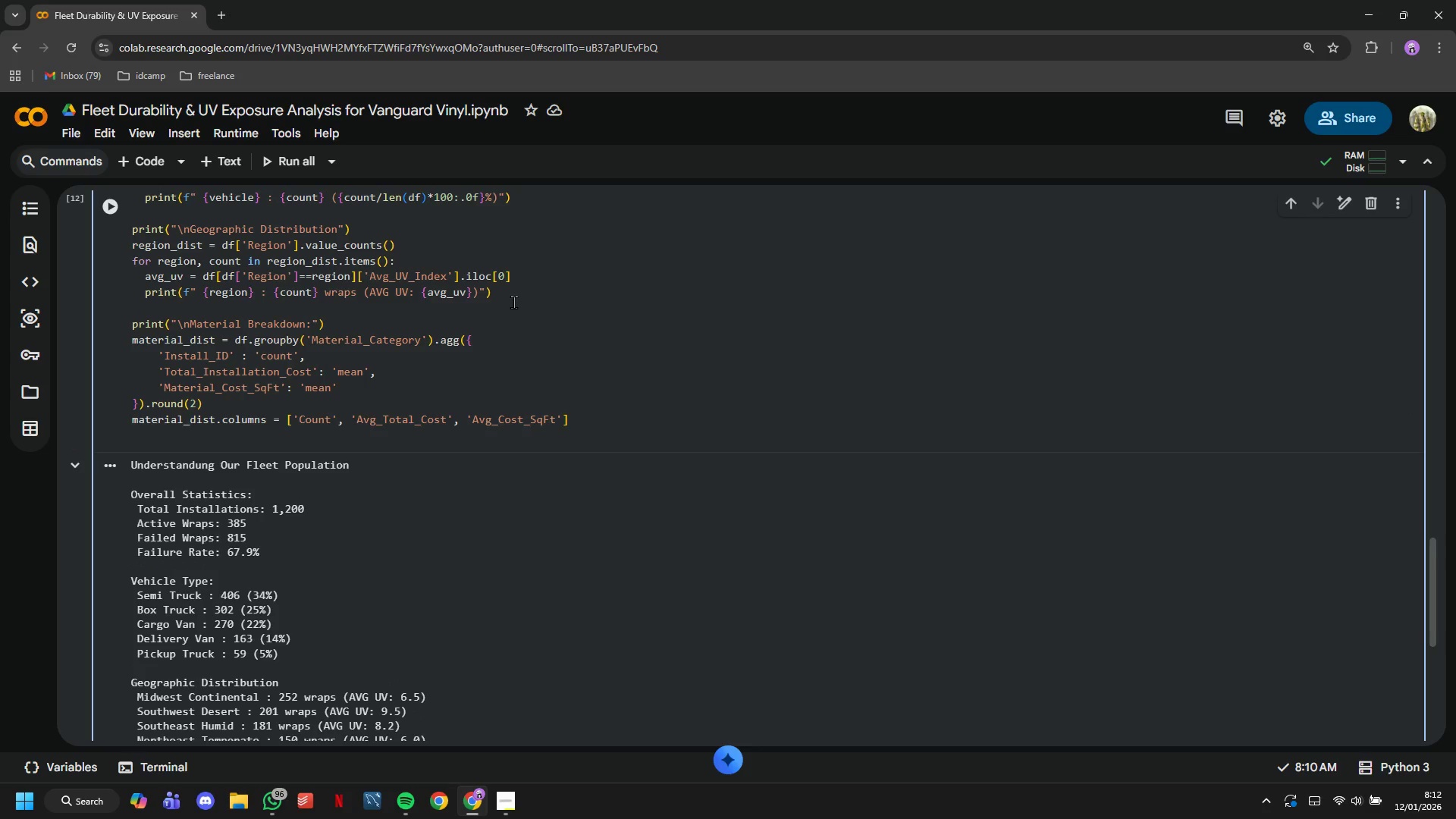 
type(material_dist)
 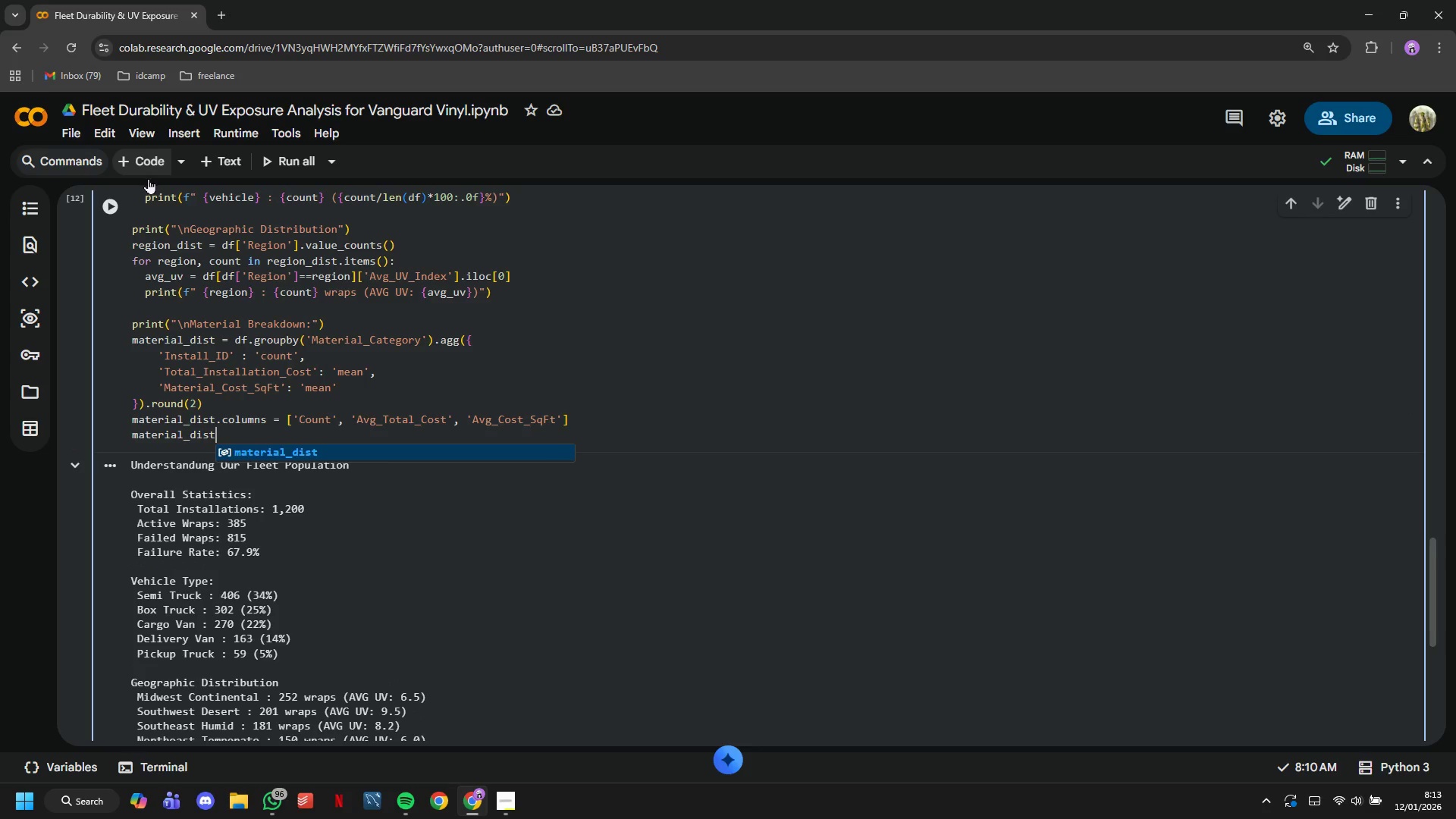 
left_click([124, 203])
 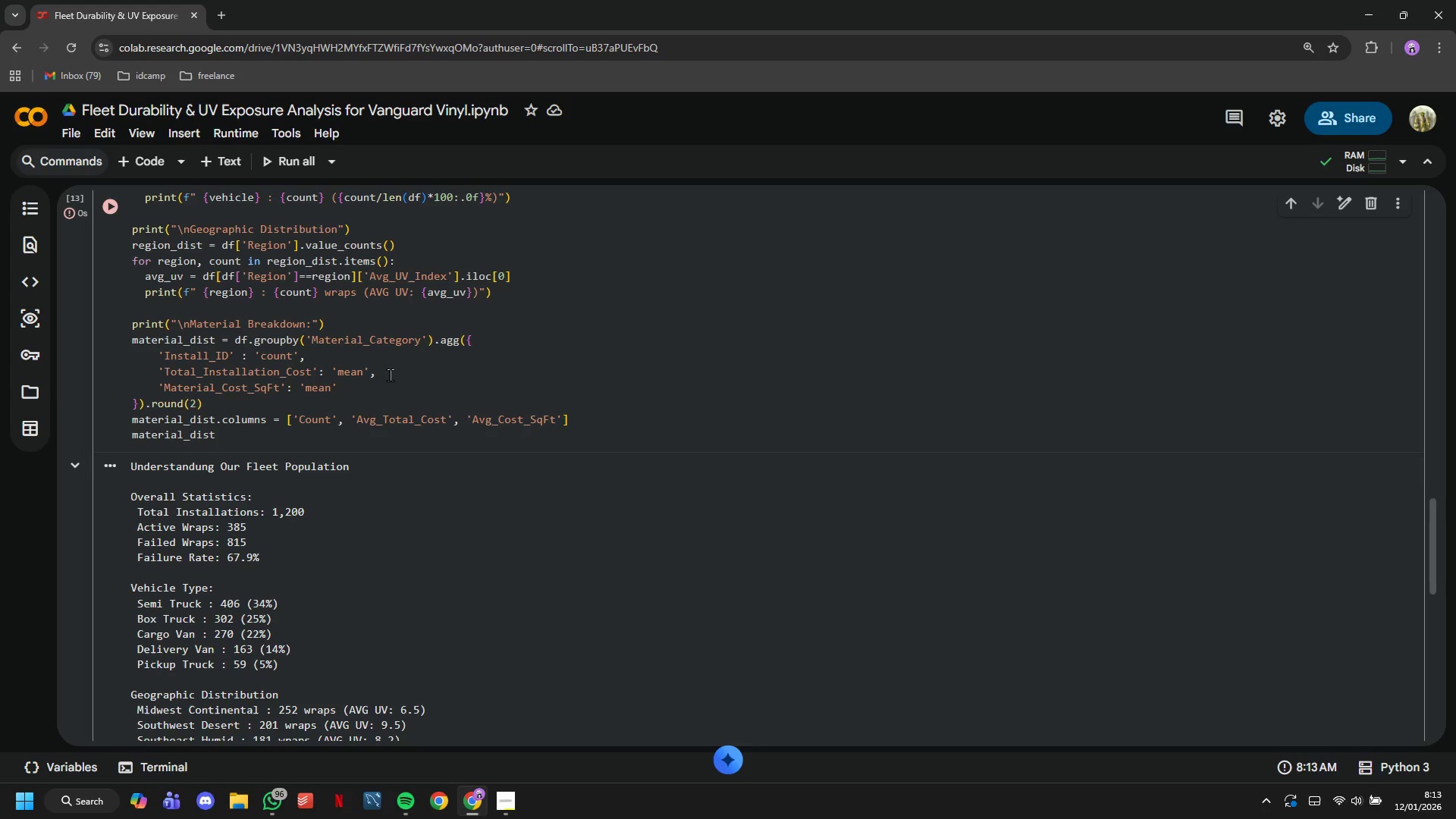 
scroll: coordinate [390, 371], scroll_direction: down, amount: 7.0
 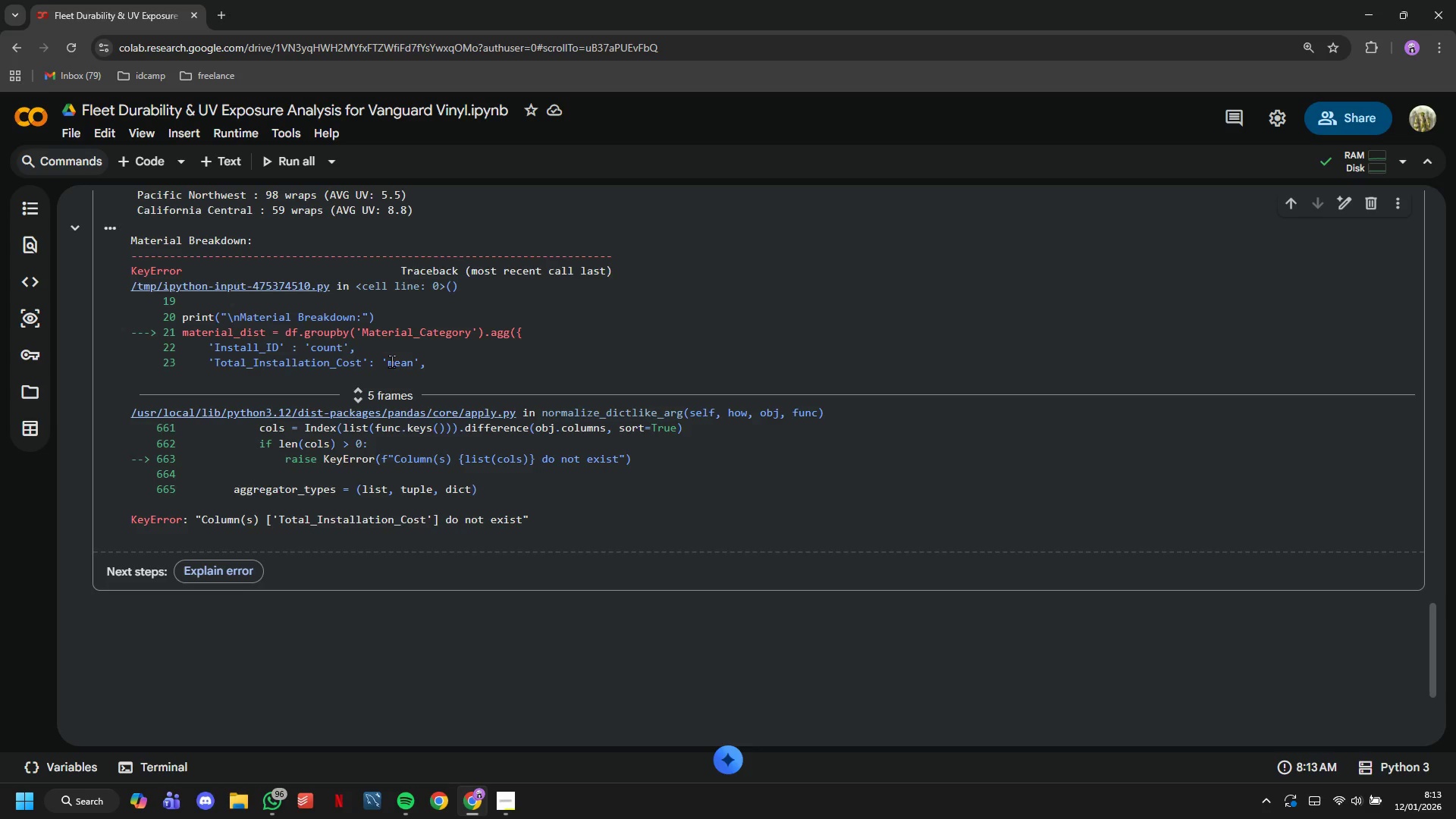 
scroll: coordinate [378, 378], scroll_direction: up, amount: 6.0
 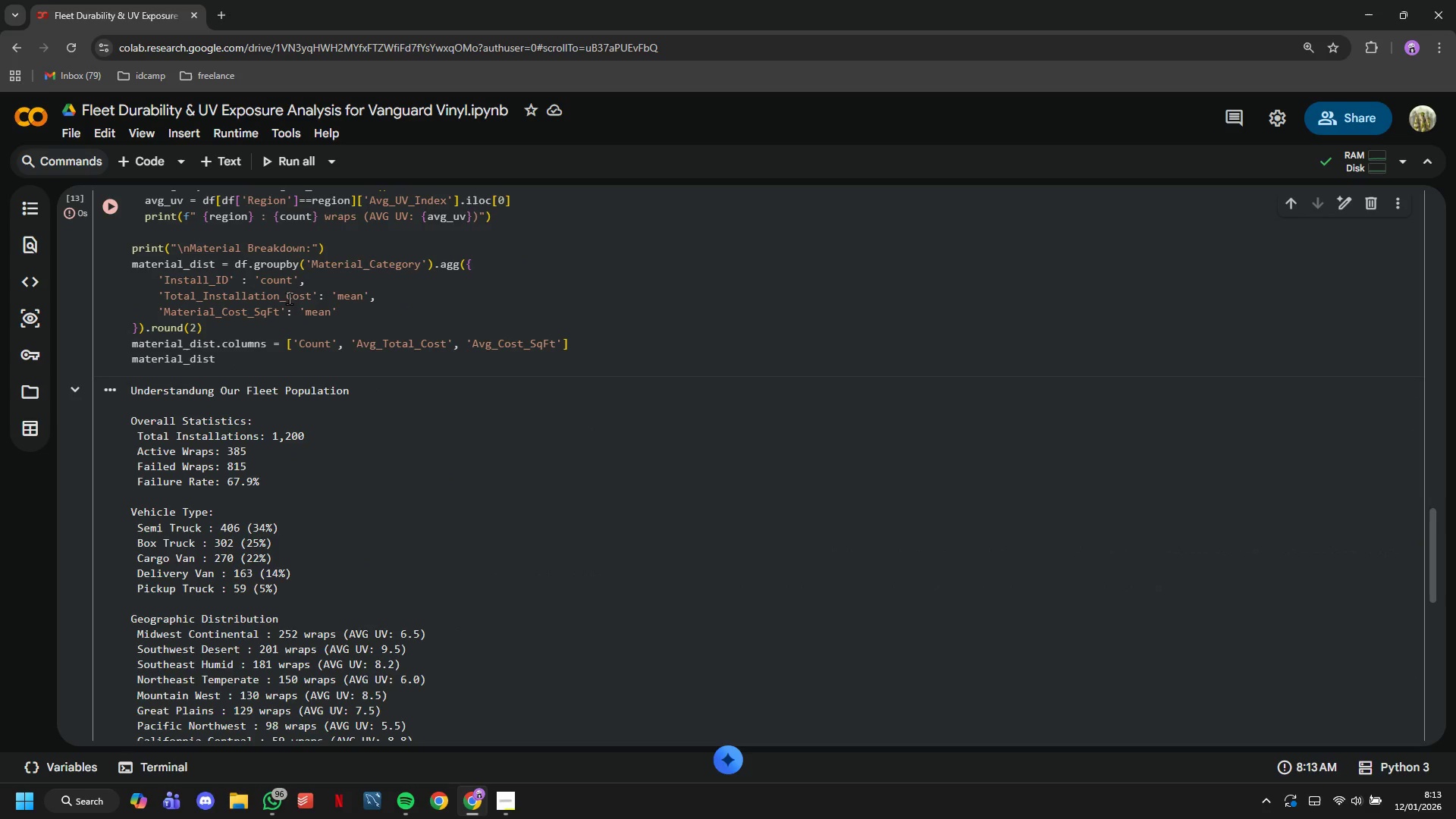 
left_click([284, 295])
 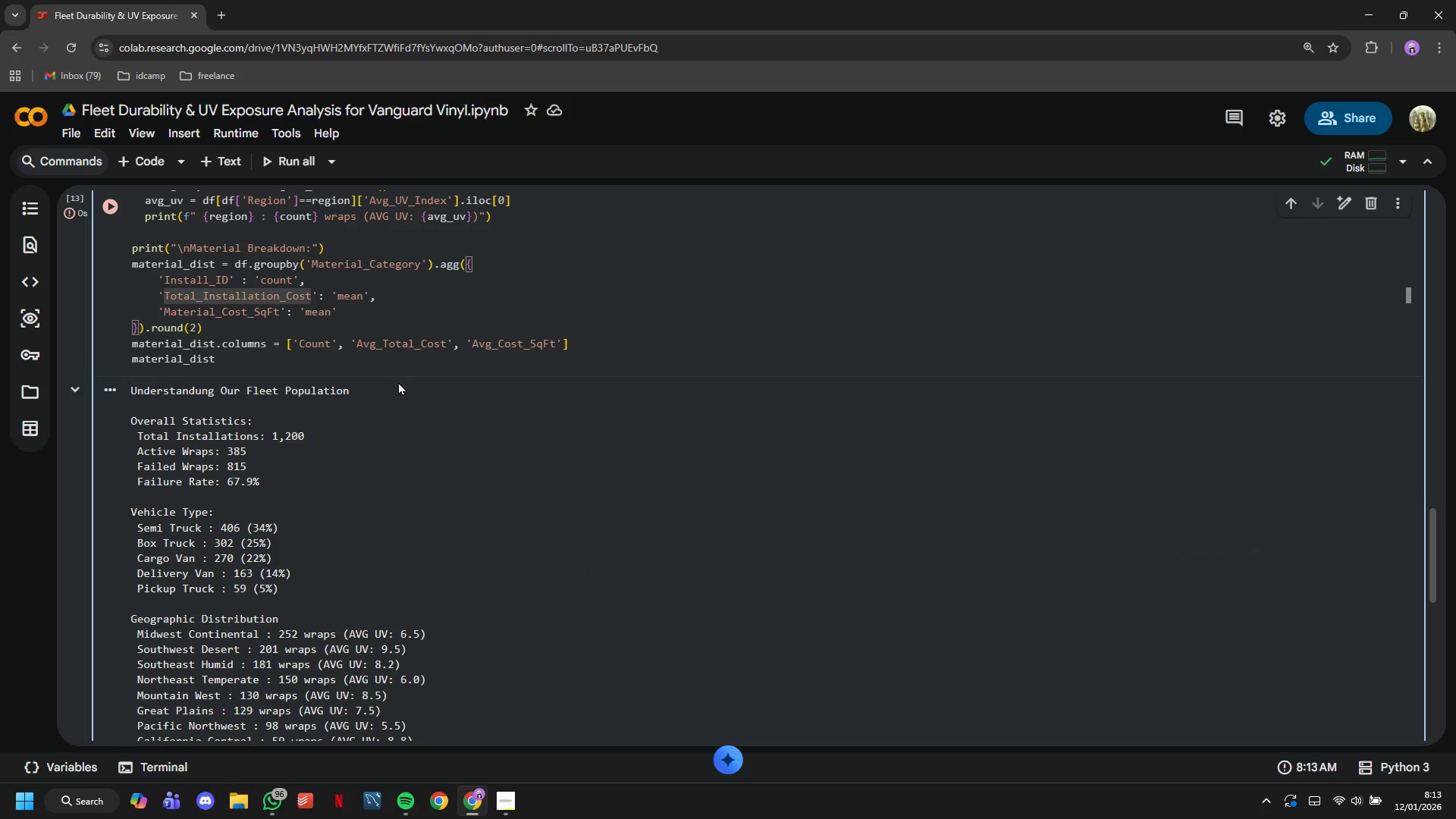 
key(ArrowLeft)
 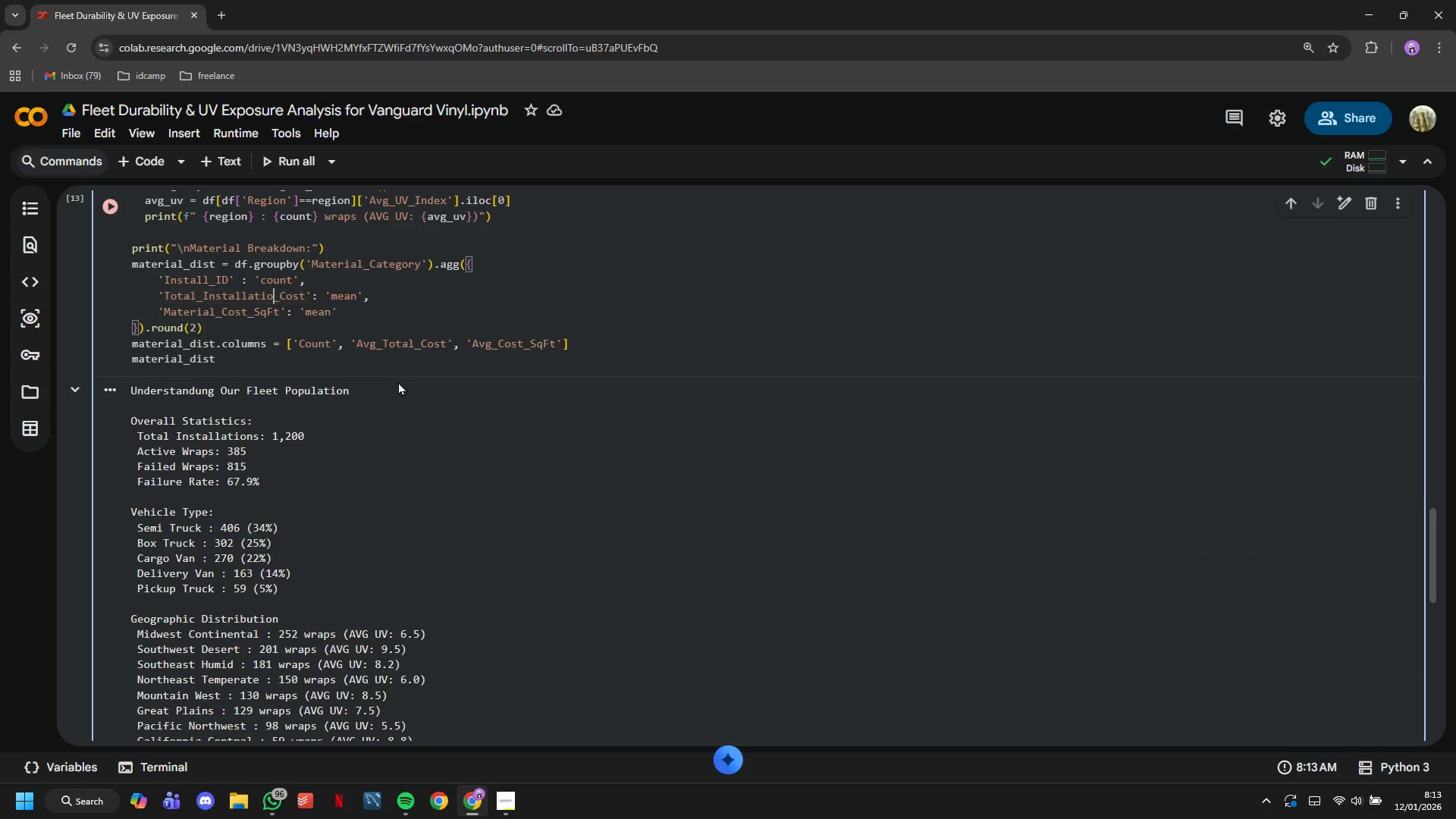 
key(Backspace)
 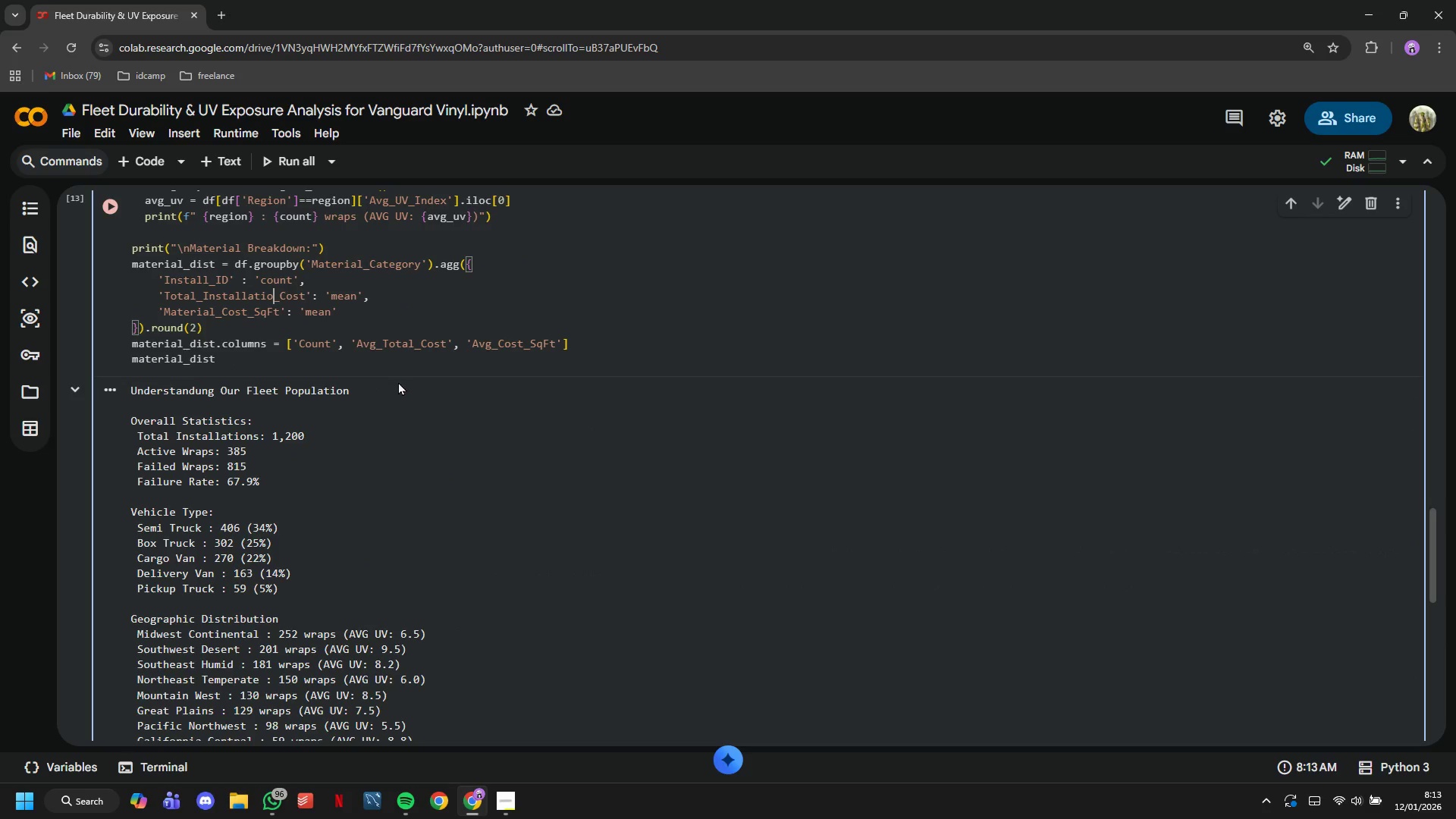 
key(Backspace)
 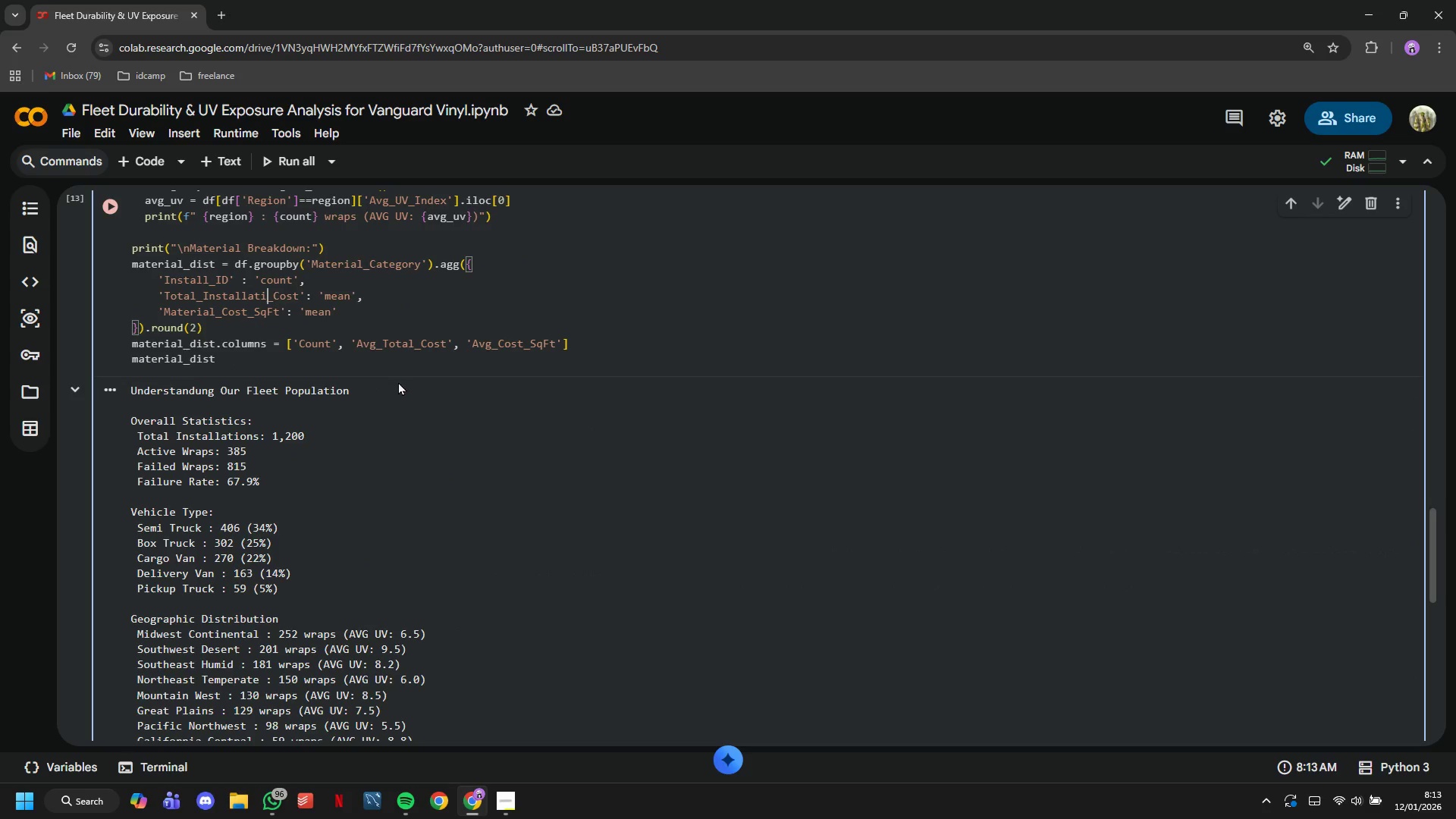 
key(Backspace)
 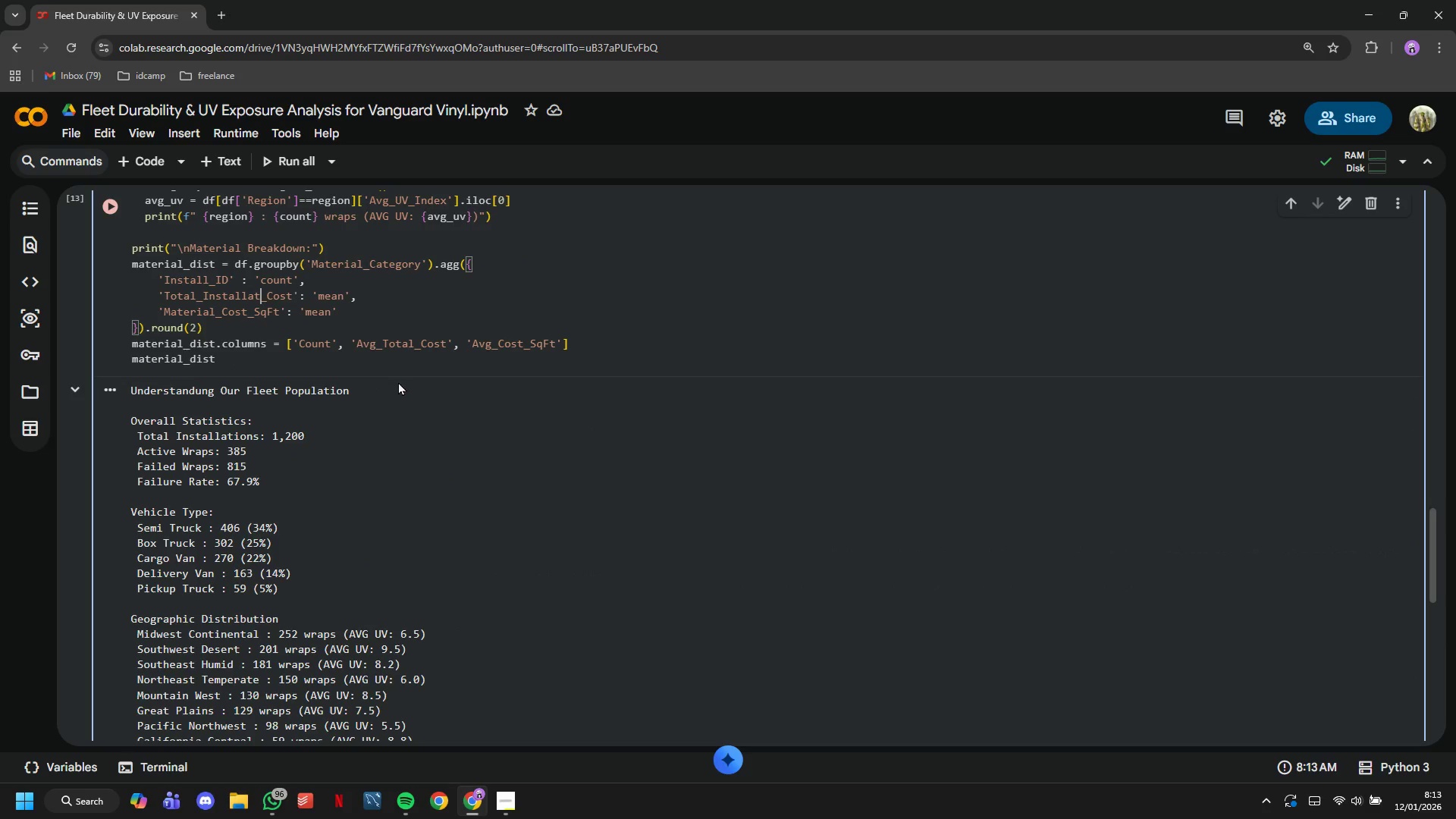 
key(Backspace)
 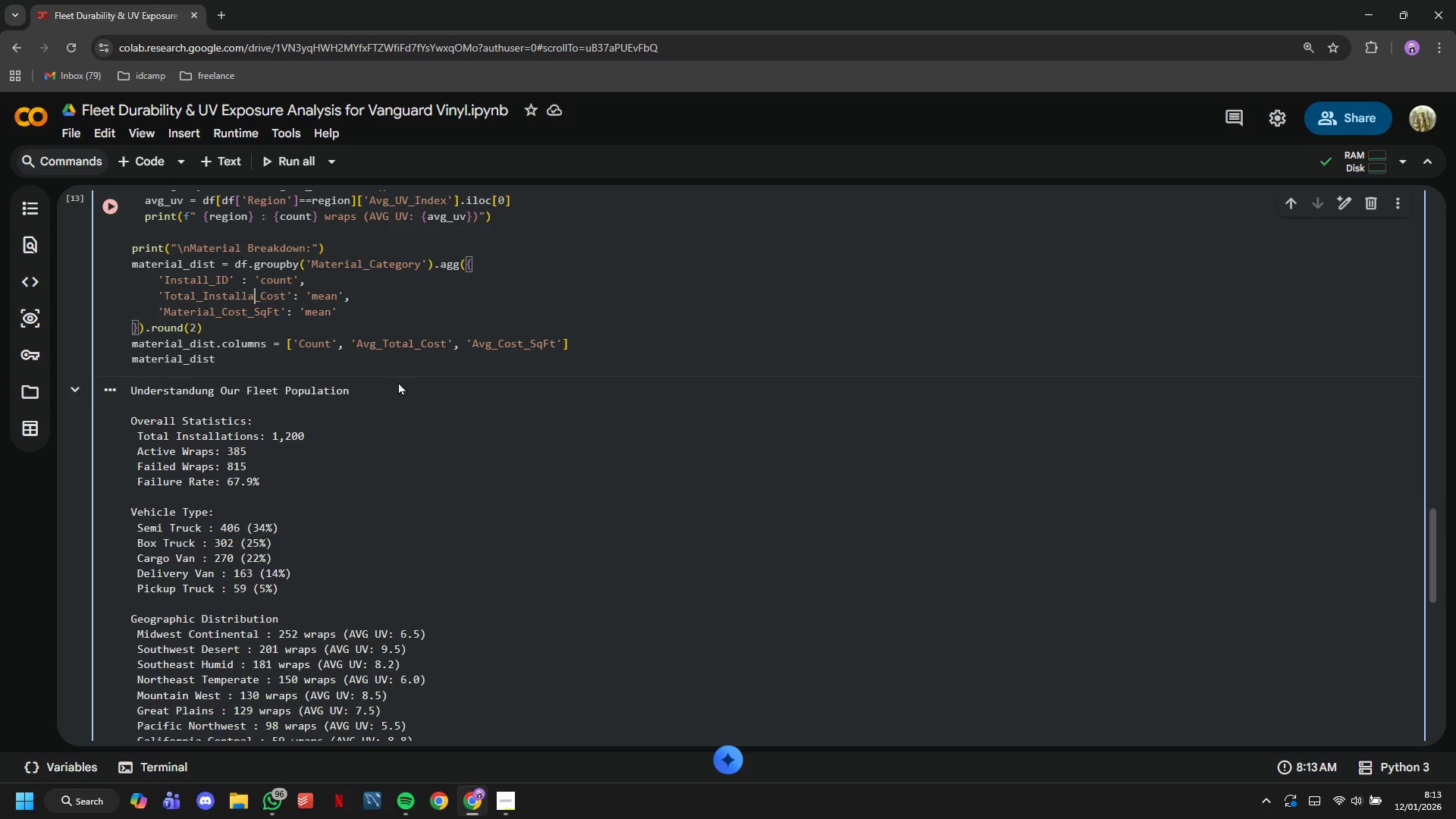 
key(Backspace)
 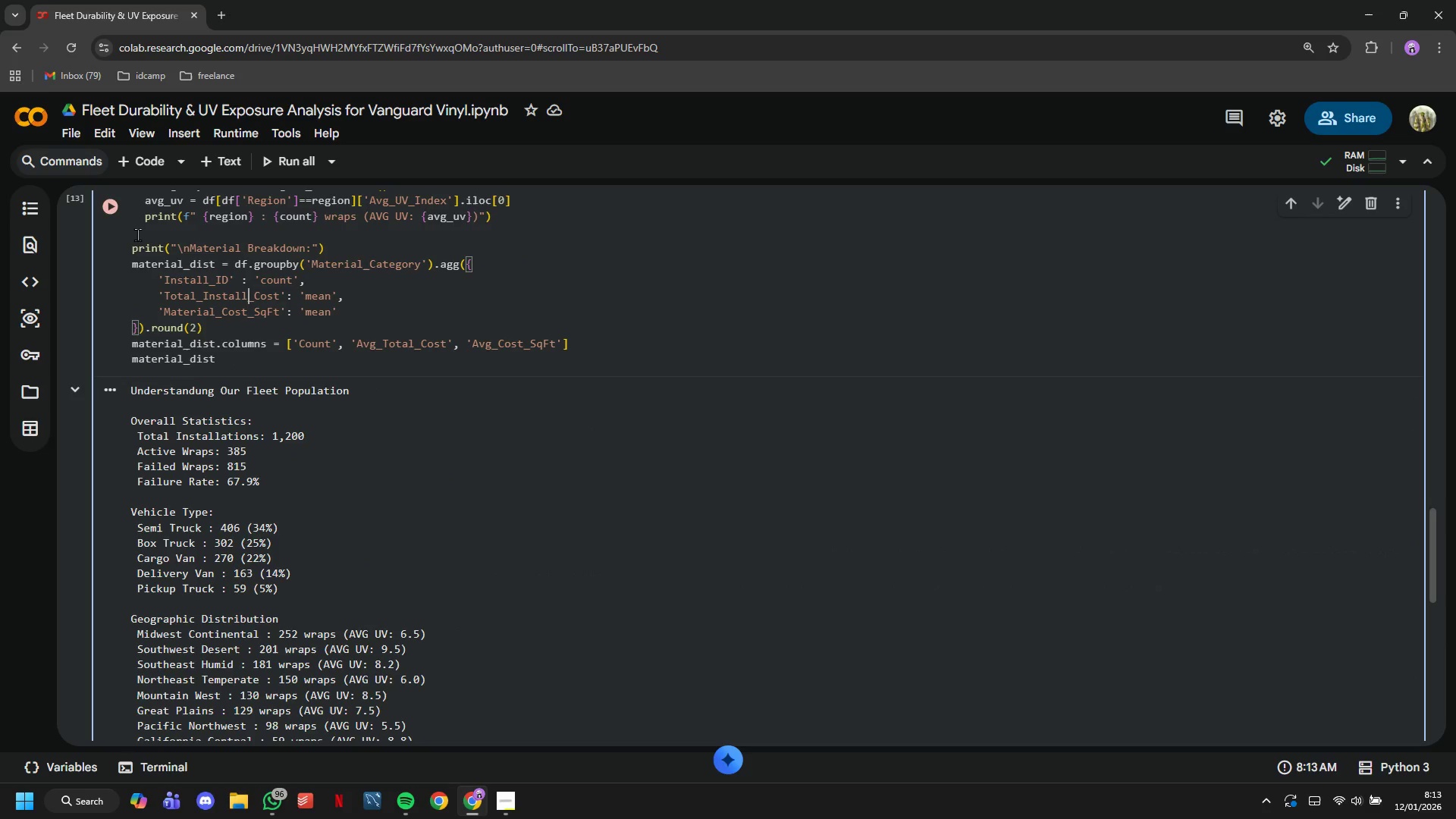 
left_click([108, 205])
 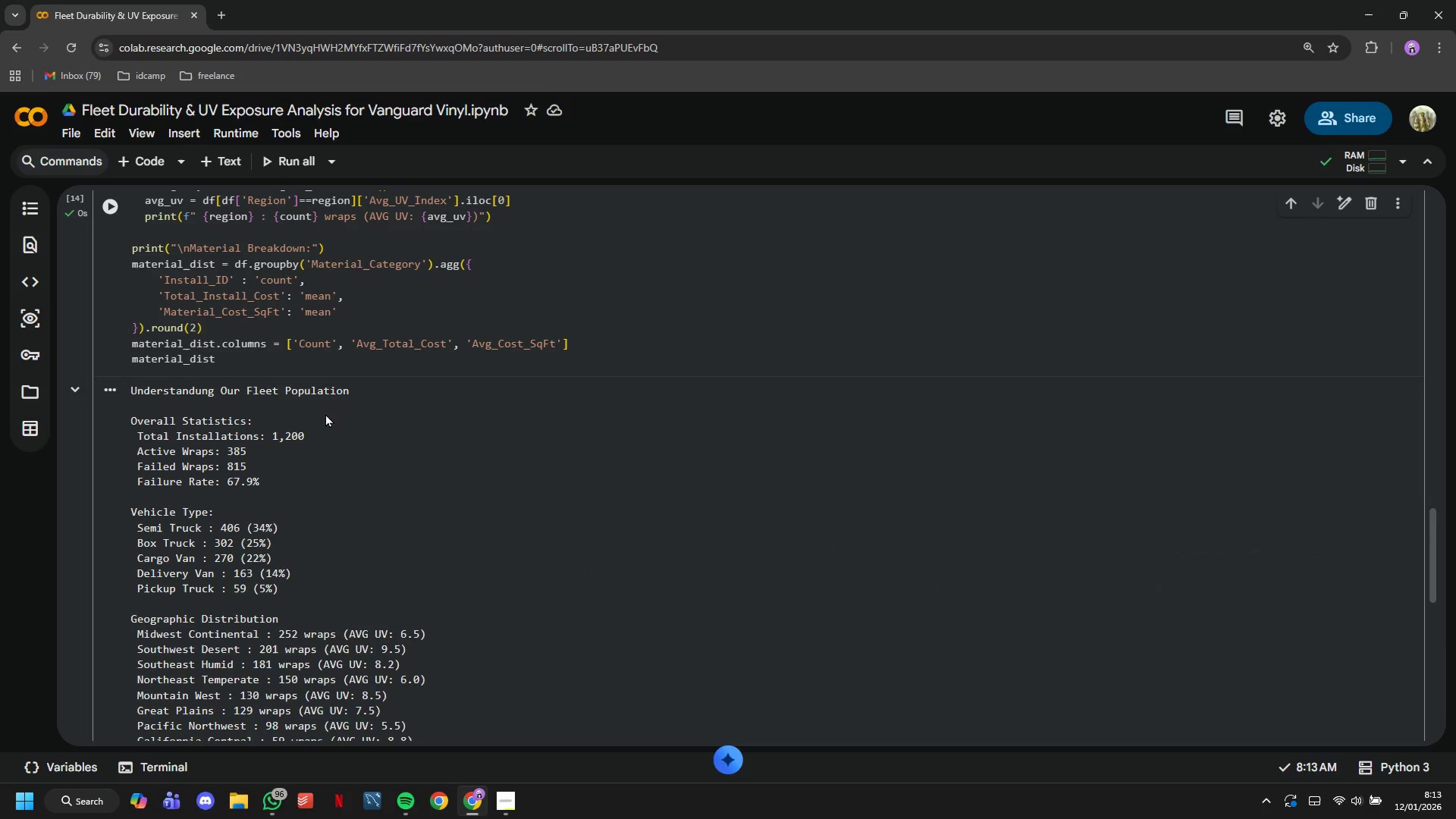 
scroll: coordinate [325, 408], scroll_direction: down, amount: 2.0
 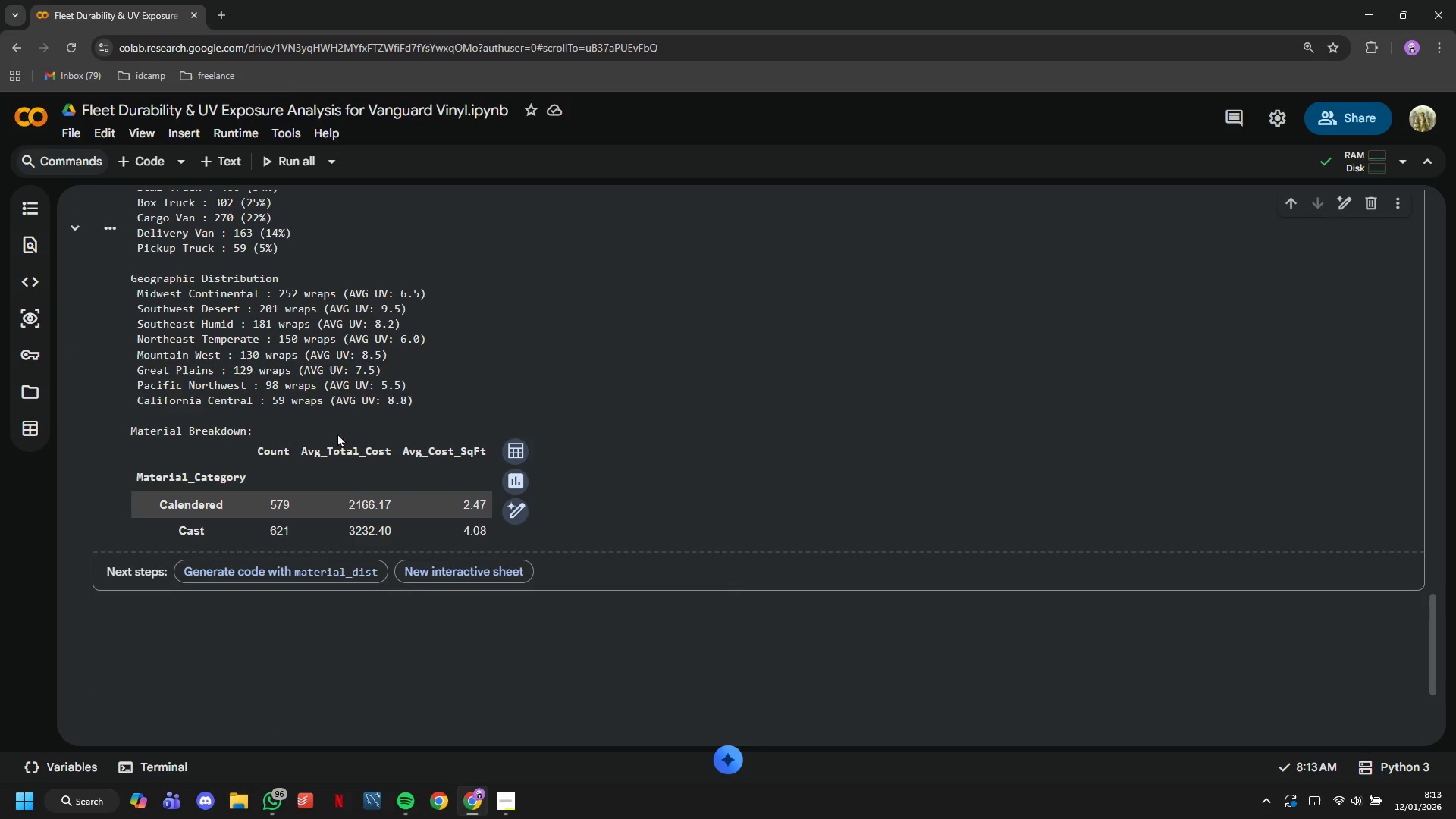 
scroll: coordinate [364, 503], scroll_direction: up, amount: 3.0
 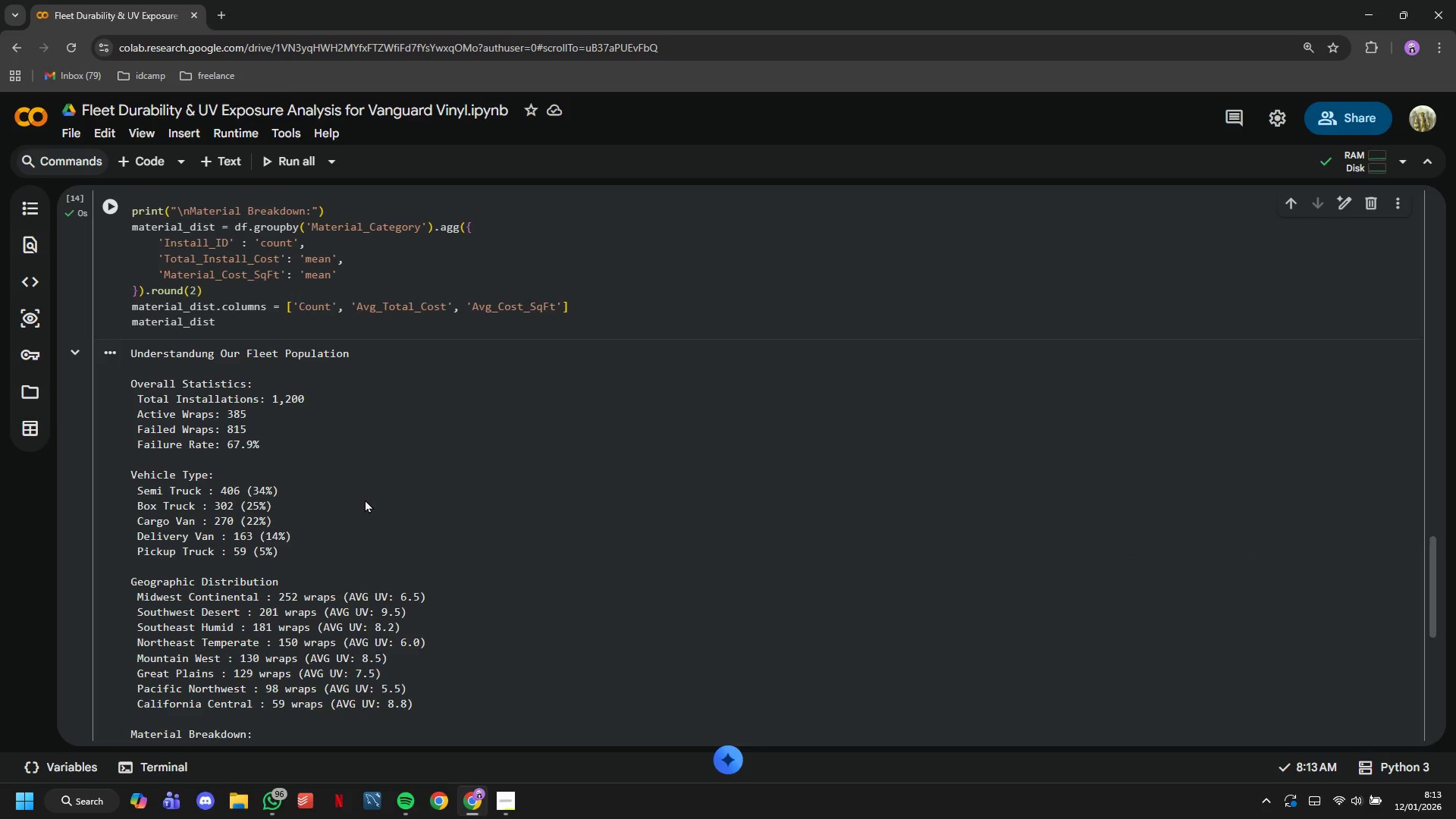 
scroll: coordinate [365, 499], scroll_direction: down, amount: 2.0
 